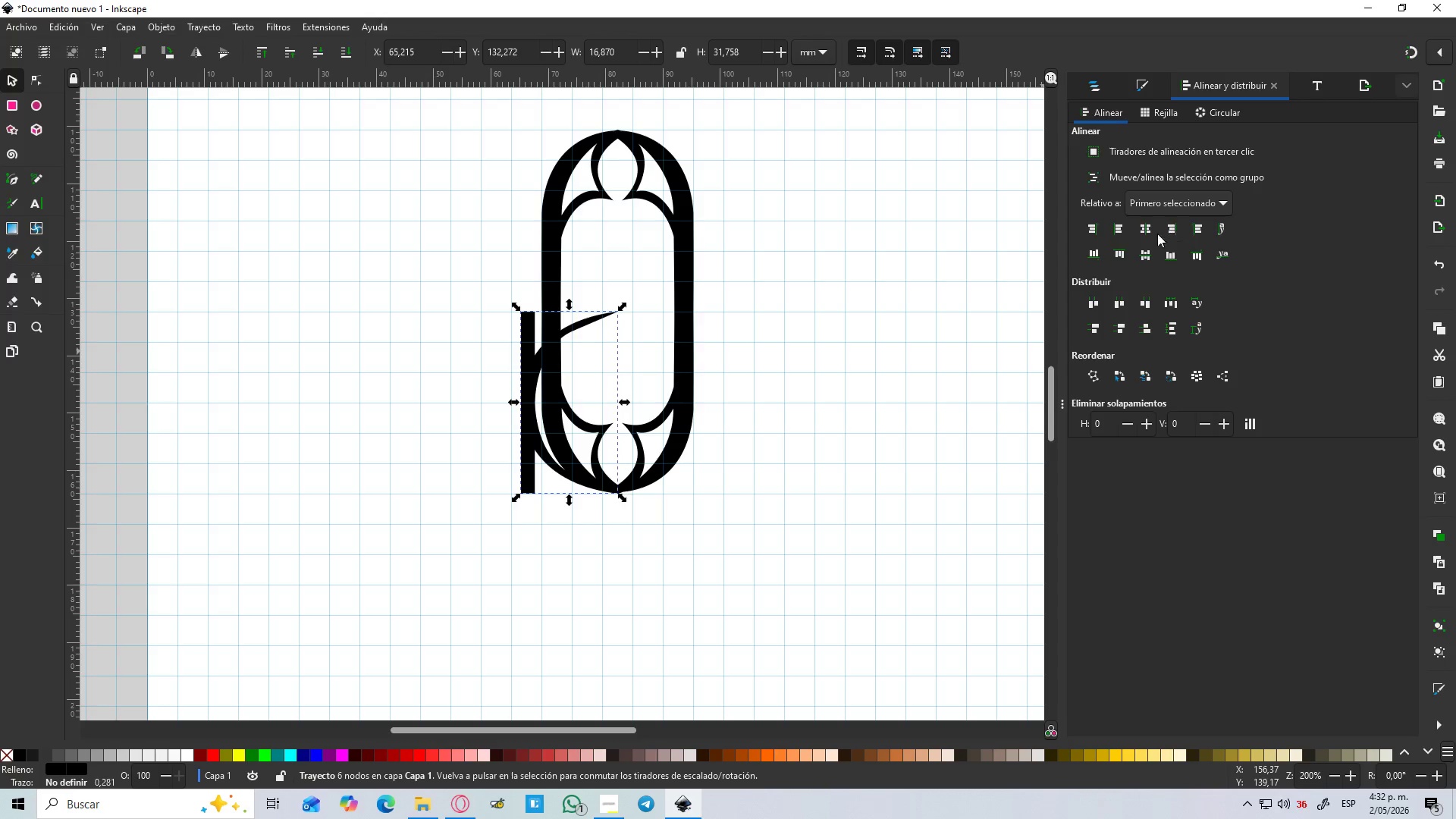 
mouse_move([1107, 260])
 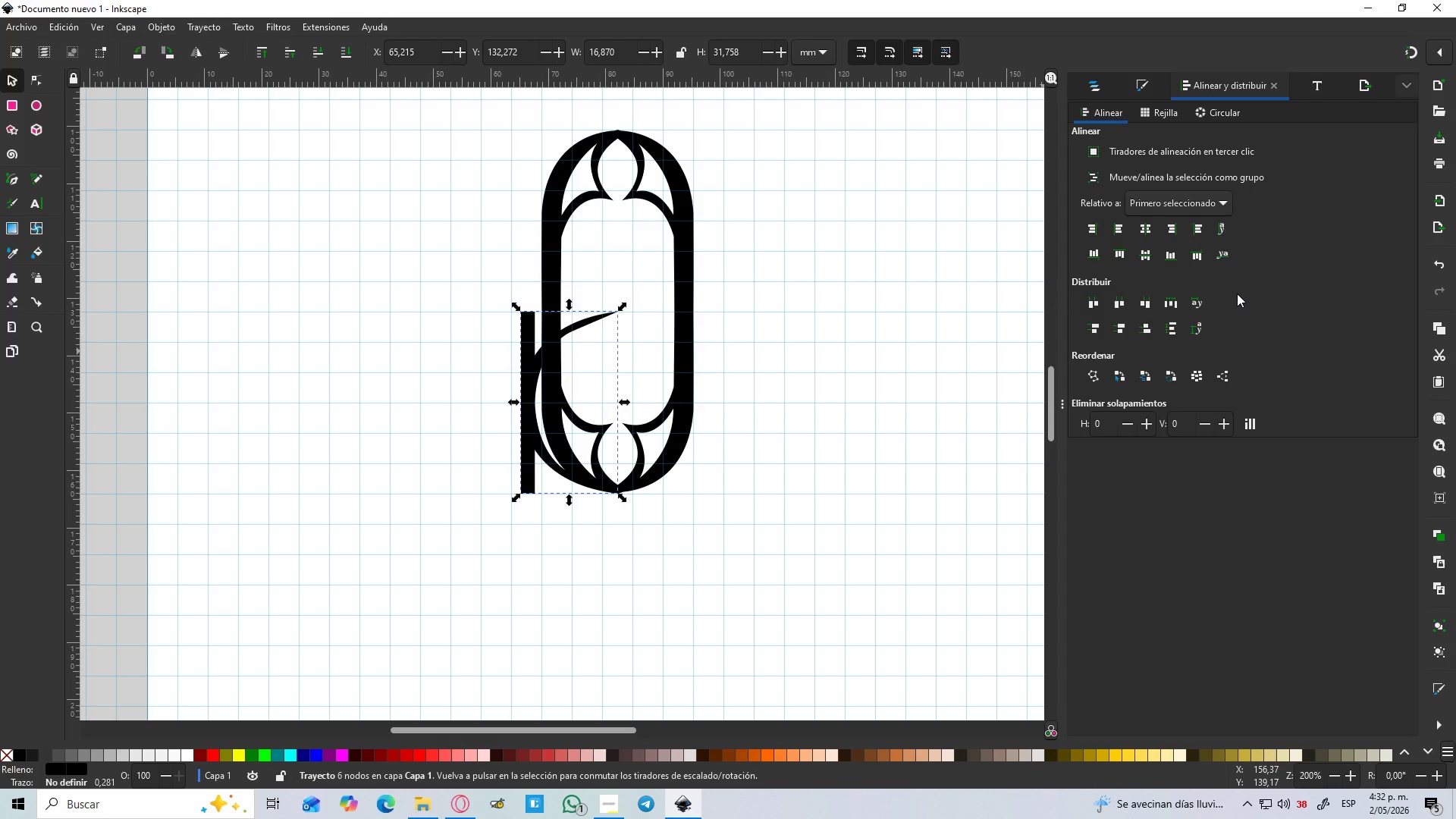 
left_click([1189, 257])
 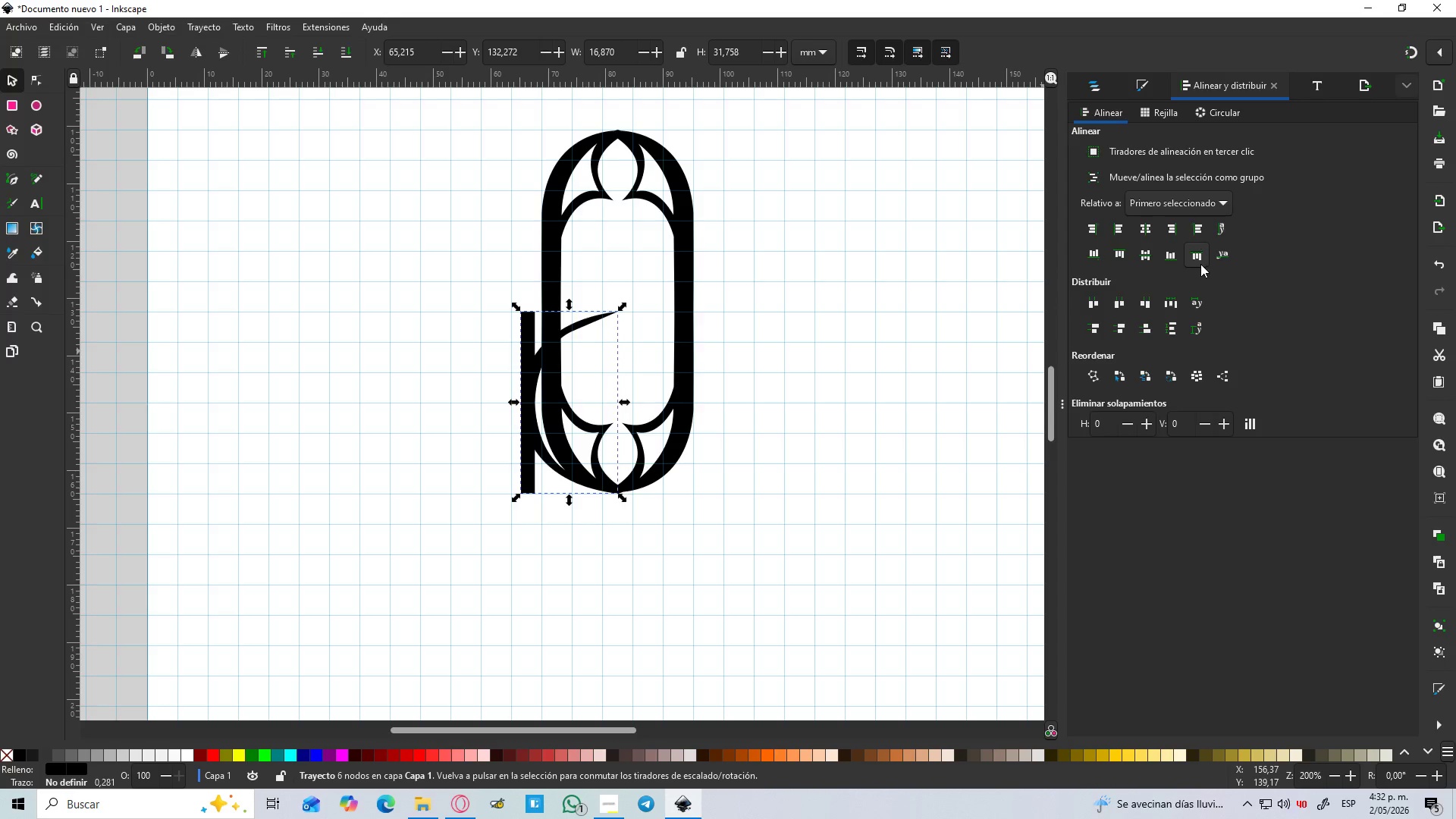 
left_click([1199, 262])
 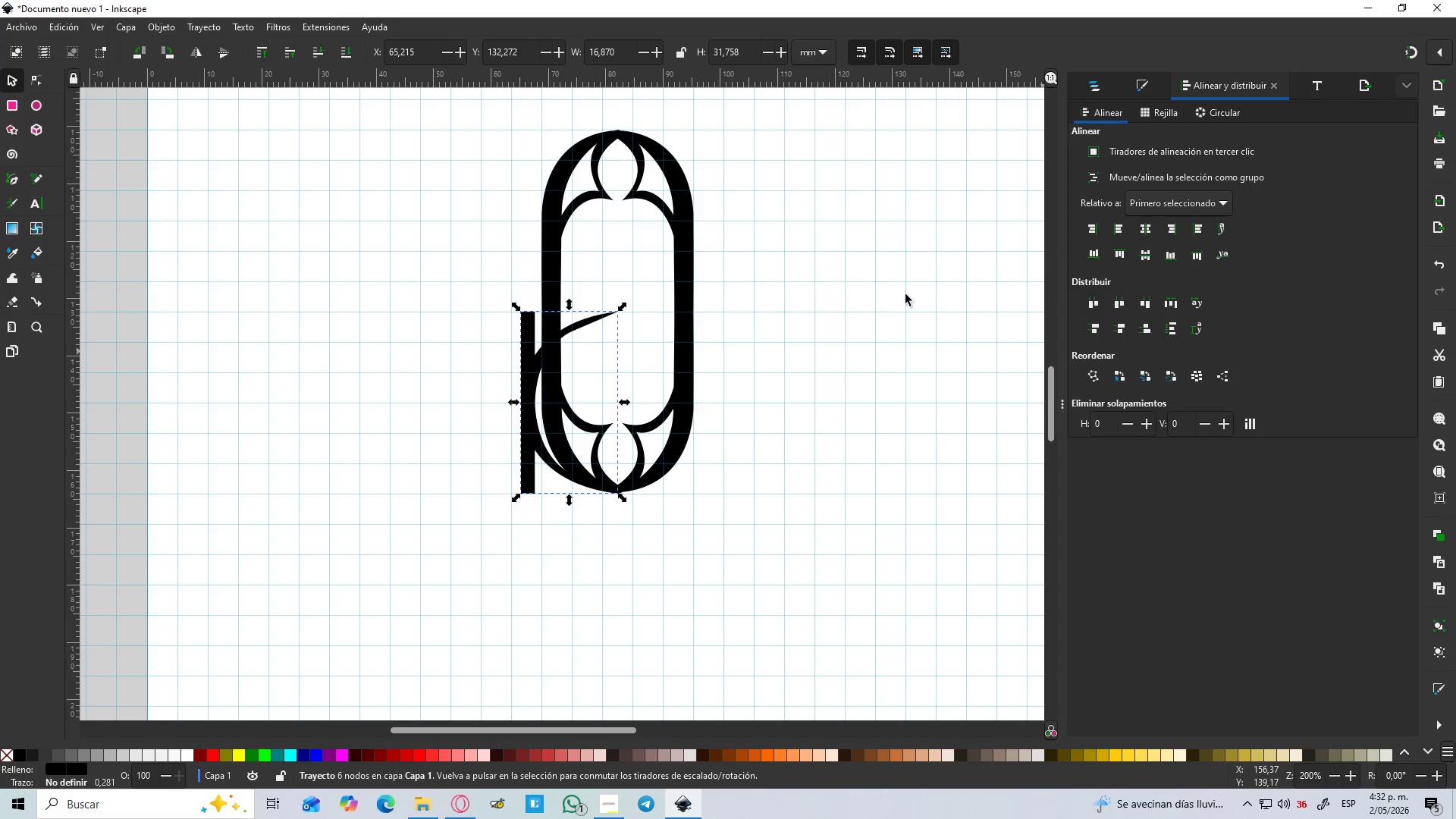 
left_click([819, 325])
 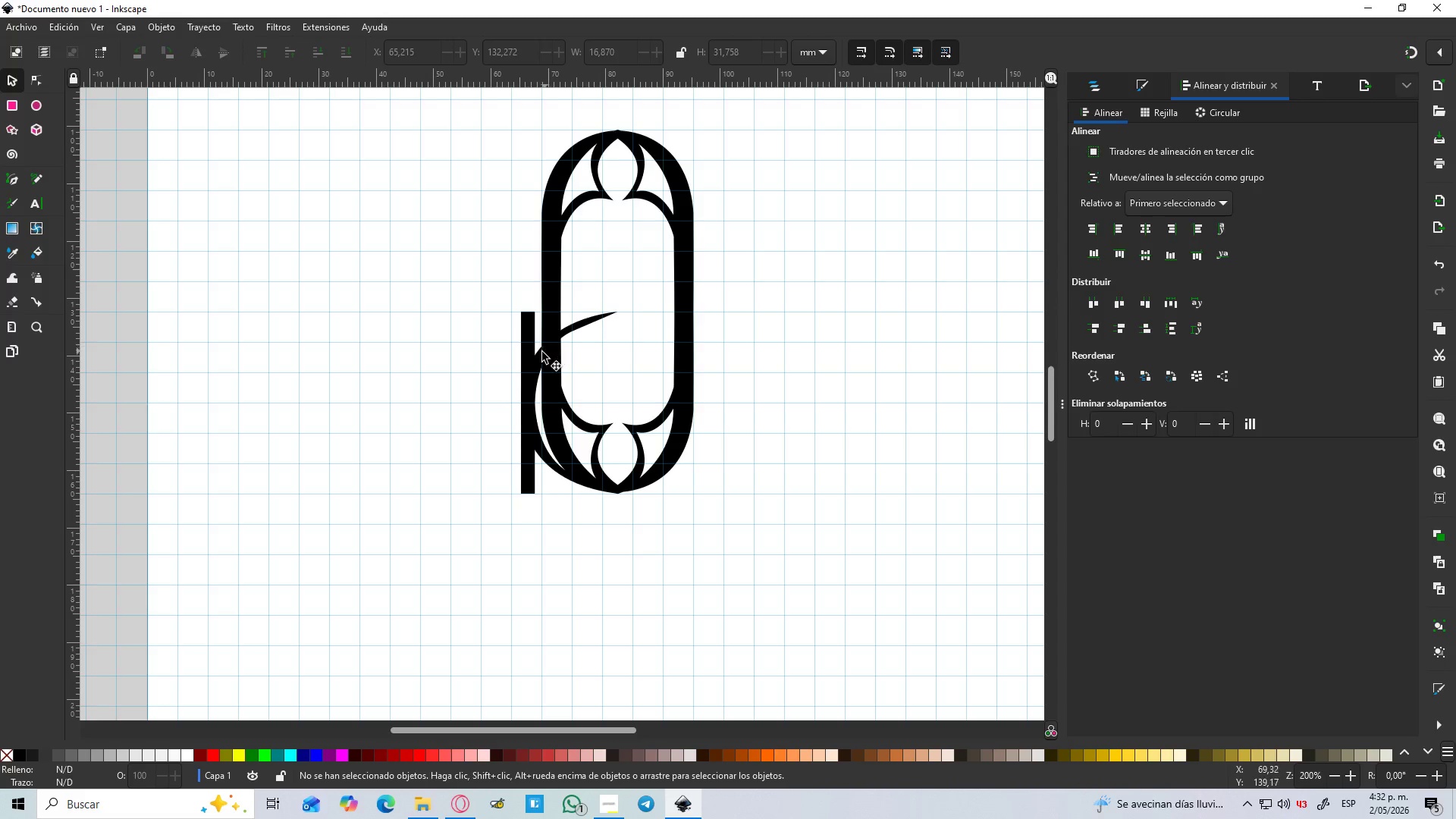 
left_click([531, 337])
 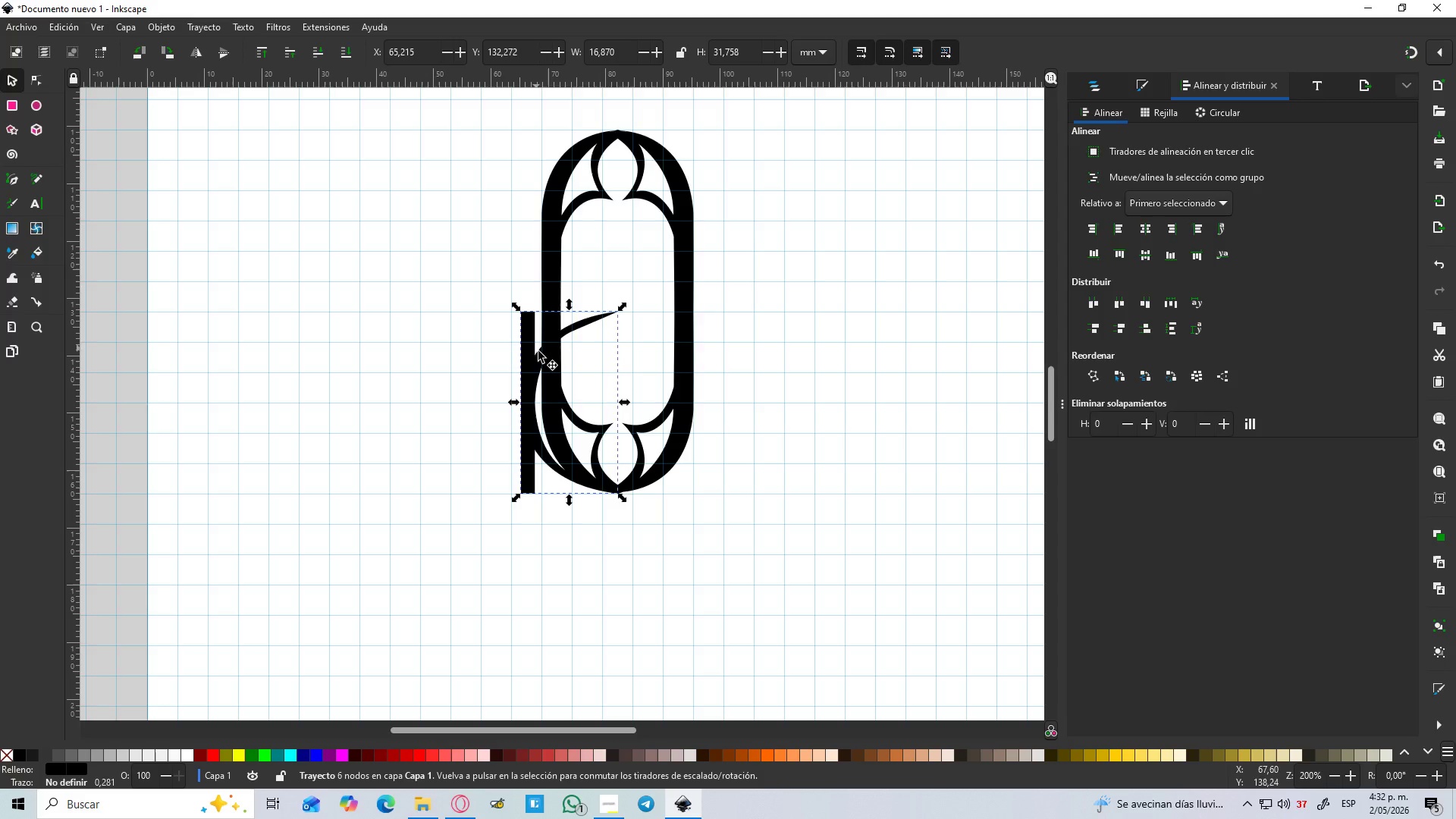 
hold_key(key=ShiftLeft, duration=1.5)
left_click([542, 356])
 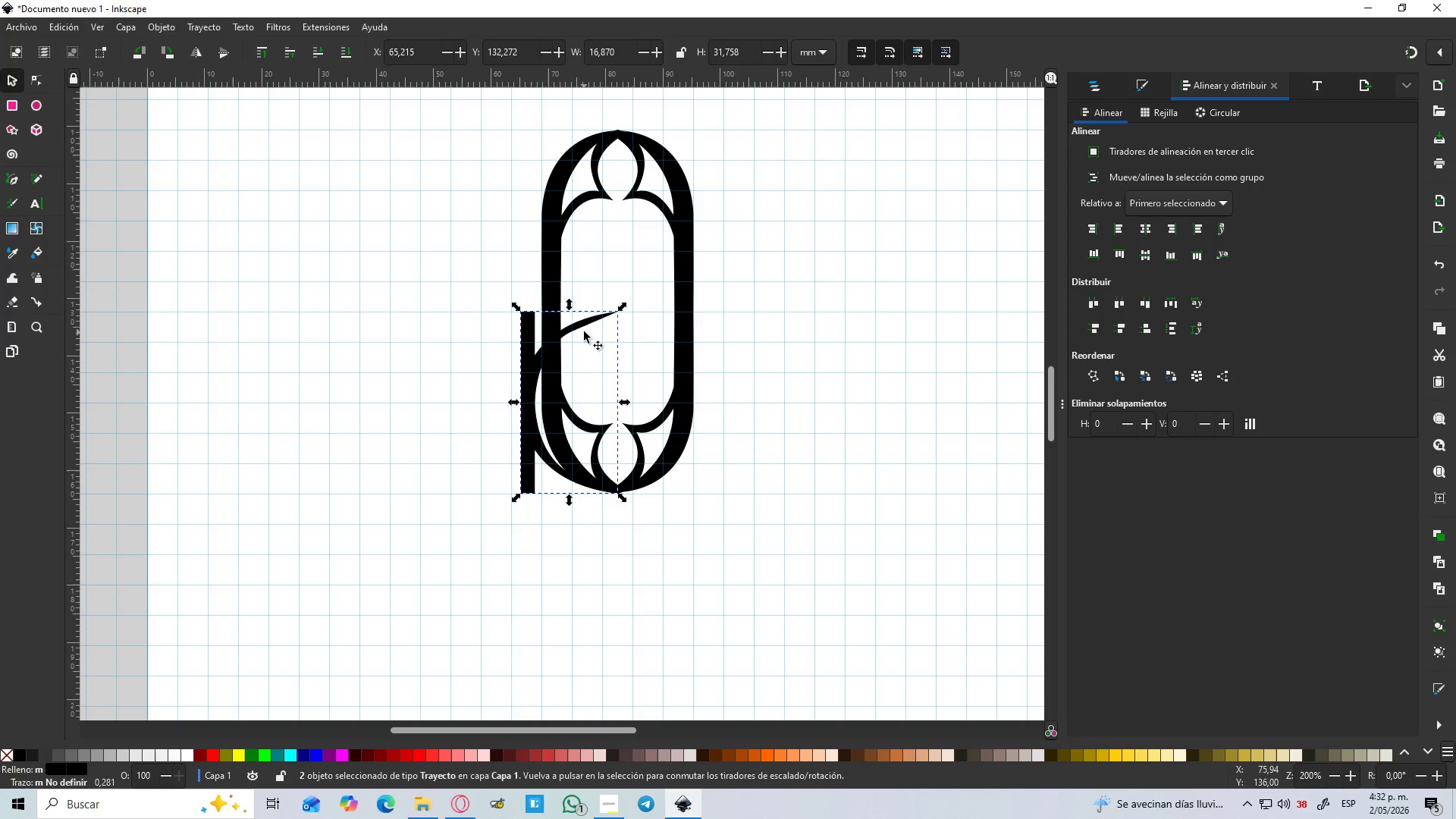 
left_click([584, 326])
 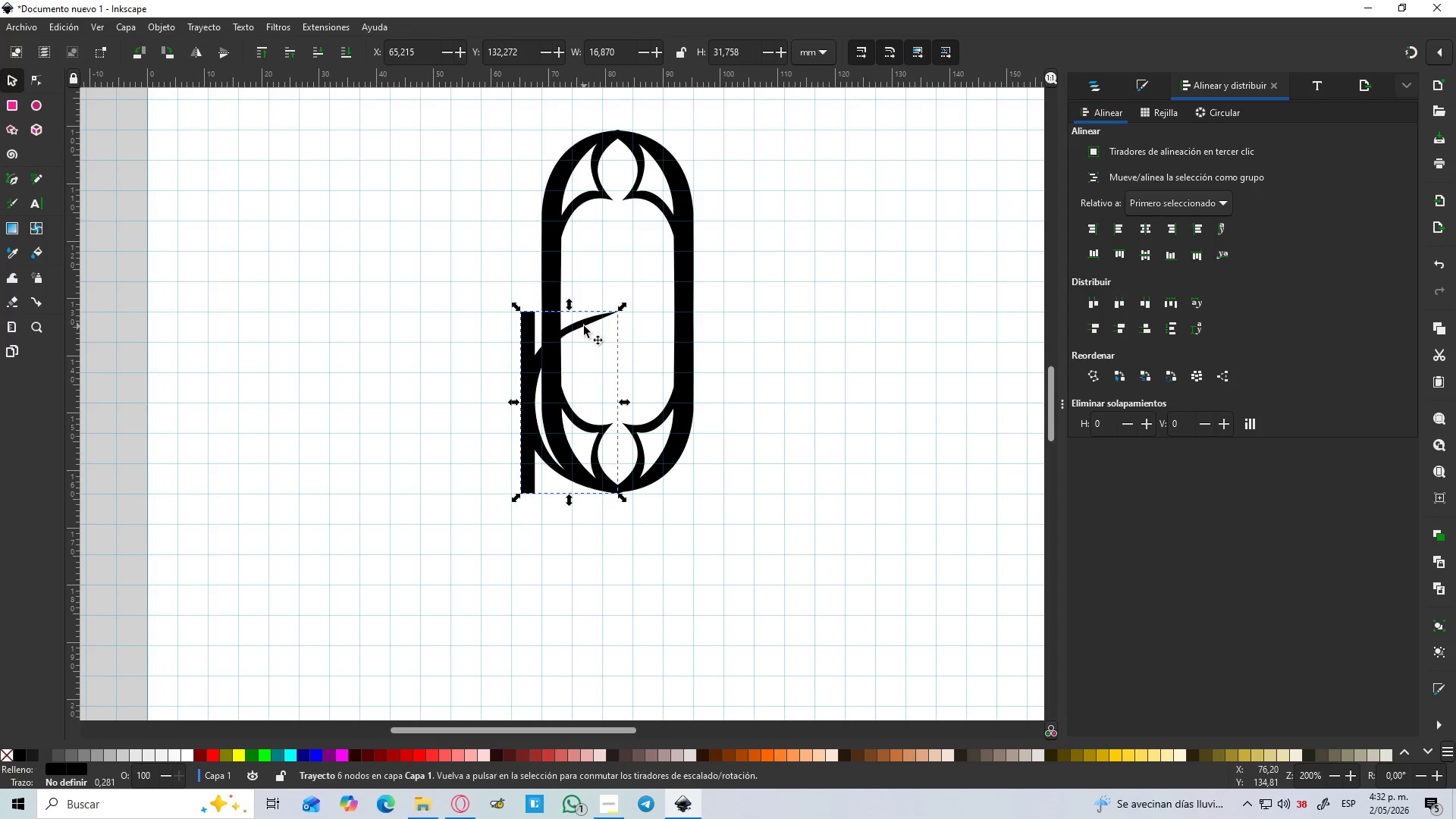 
hold_key(key=ShiftLeft, duration=0.42)
 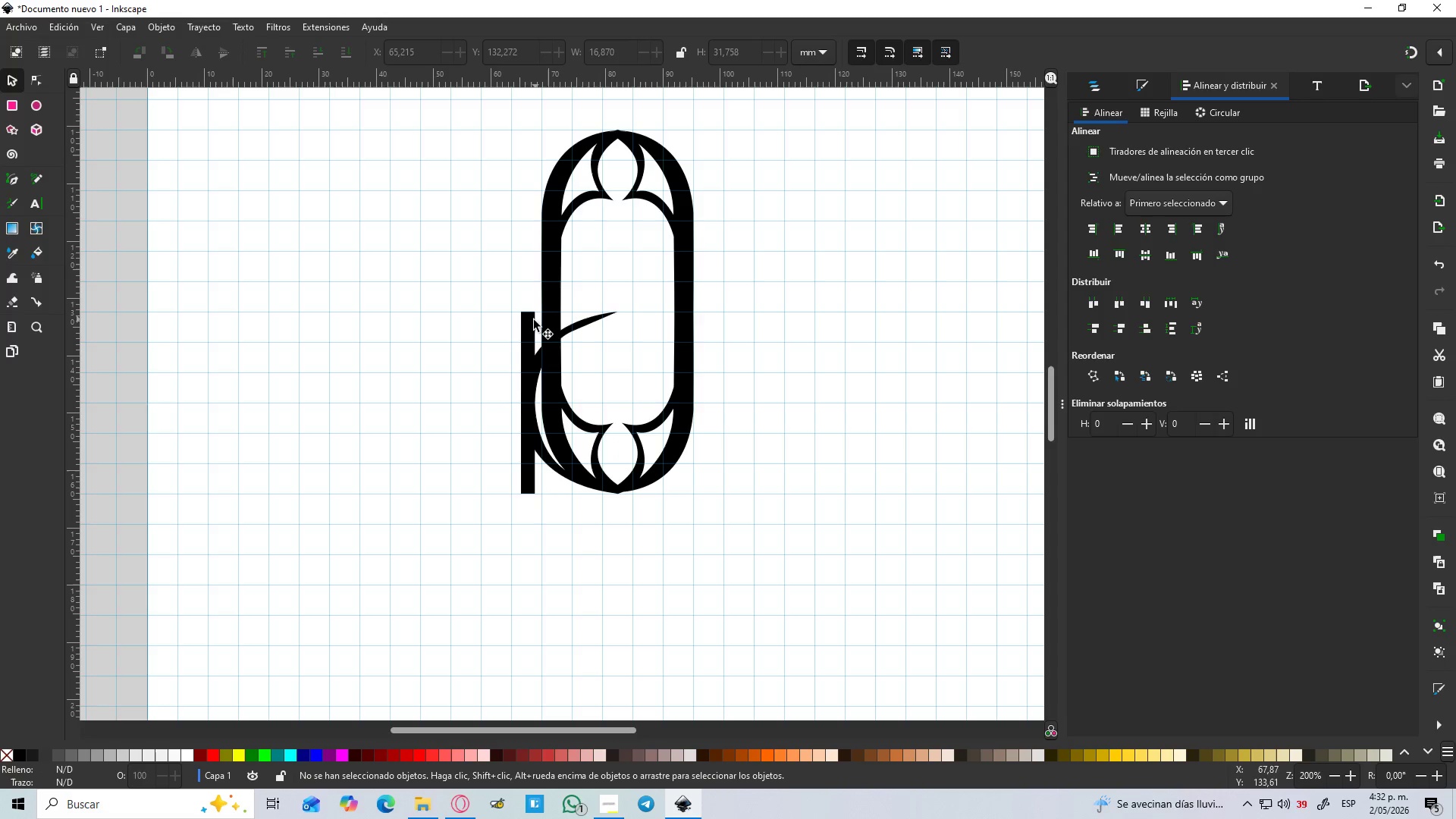 
hold_key(key=ShiftLeft, duration=0.81)
left_click([581, 327])
 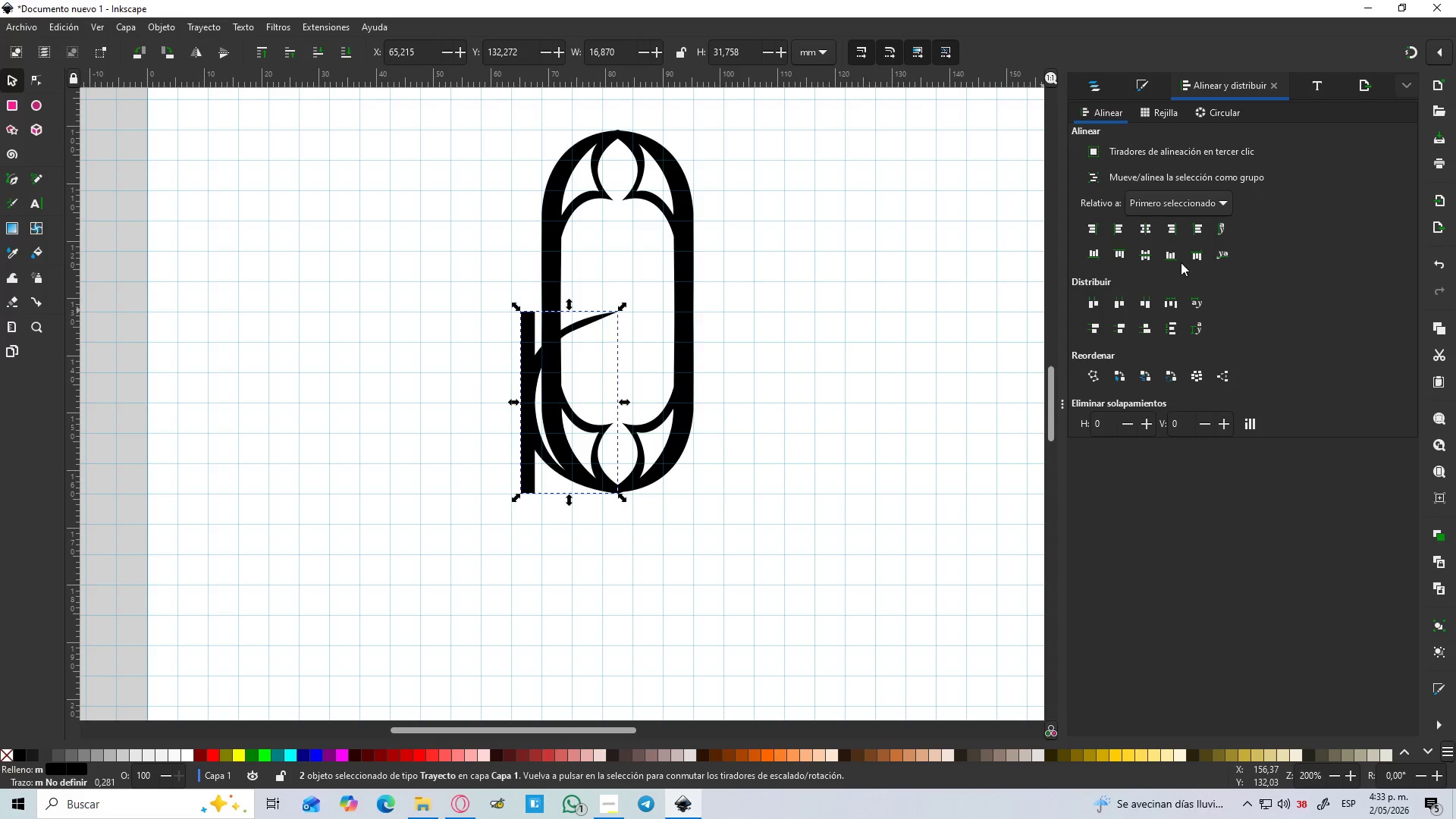 
left_click([1202, 256])
 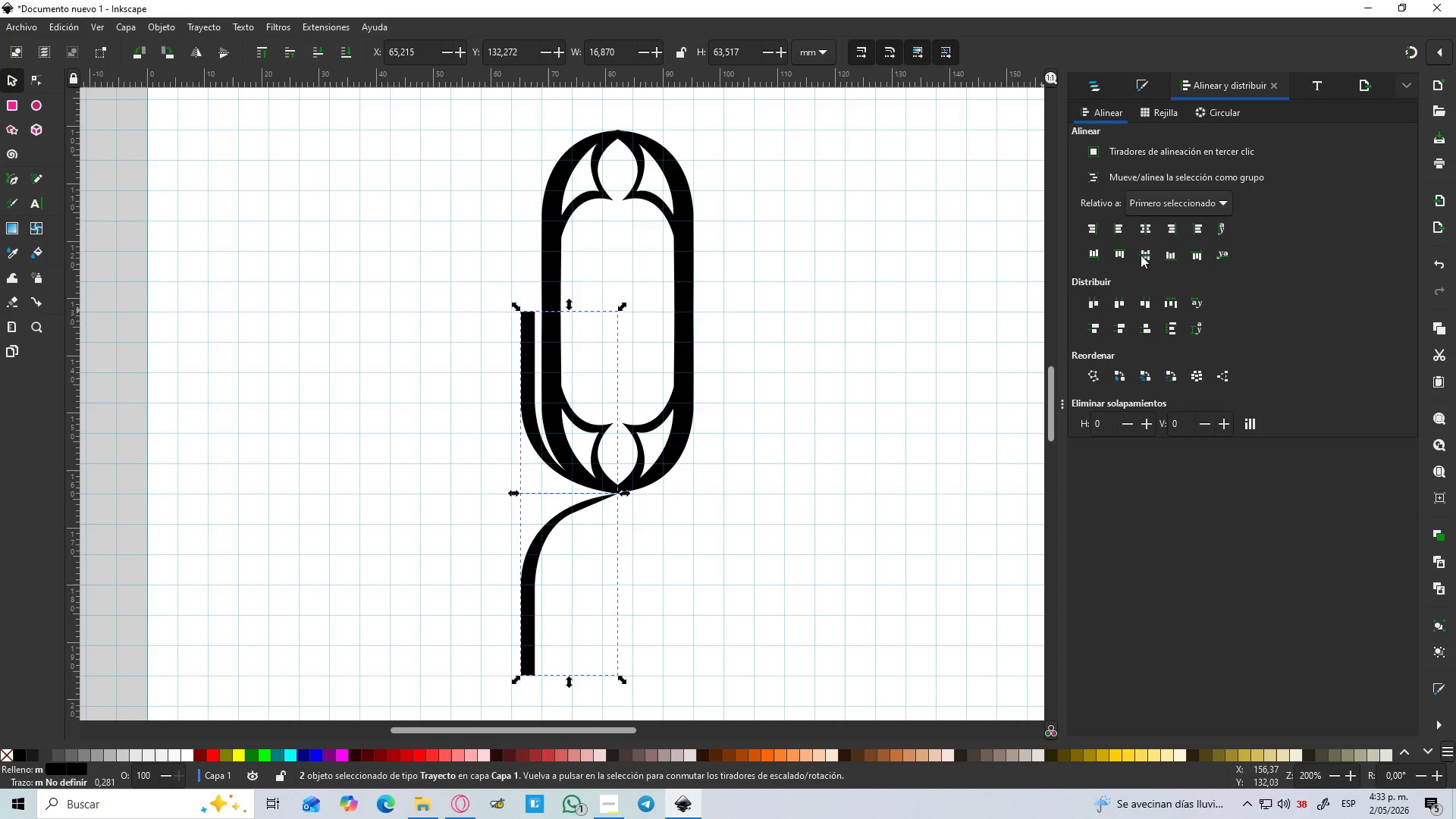 
left_click([1093, 262])
 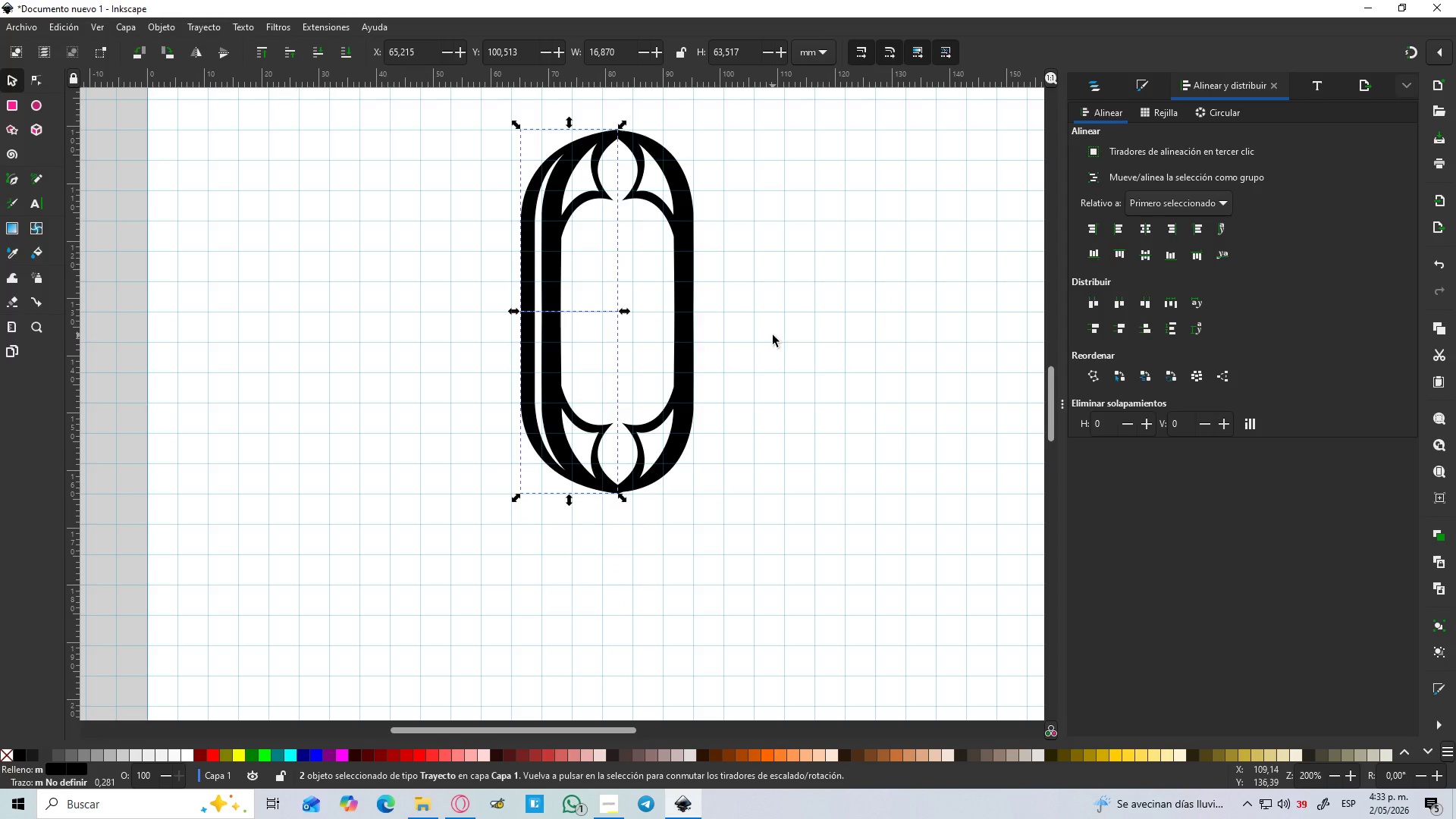 
left_click([773, 335])
 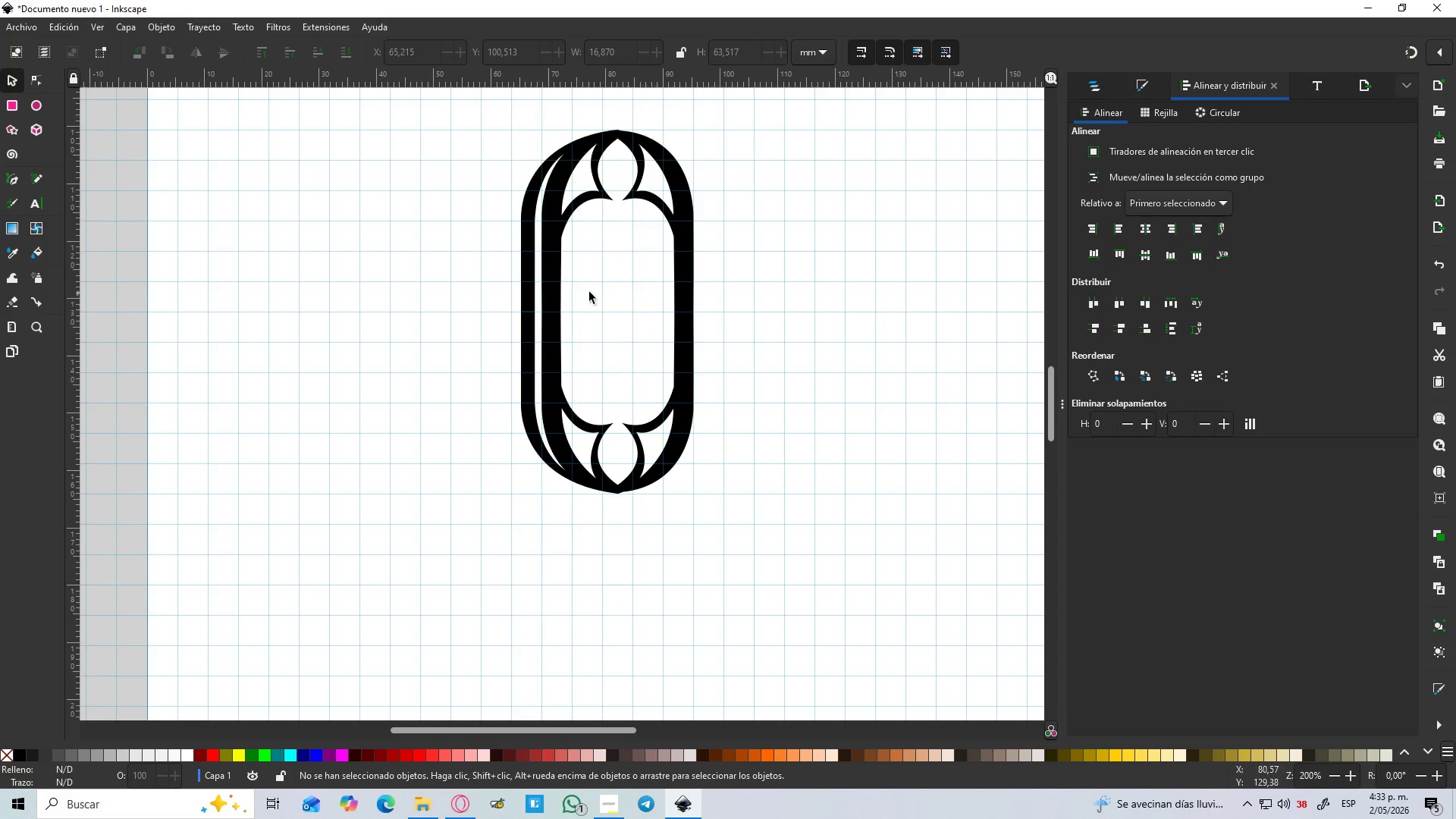 
hold_key(key=ShiftLeft, duration=1.53)
left_click([535, 278])
 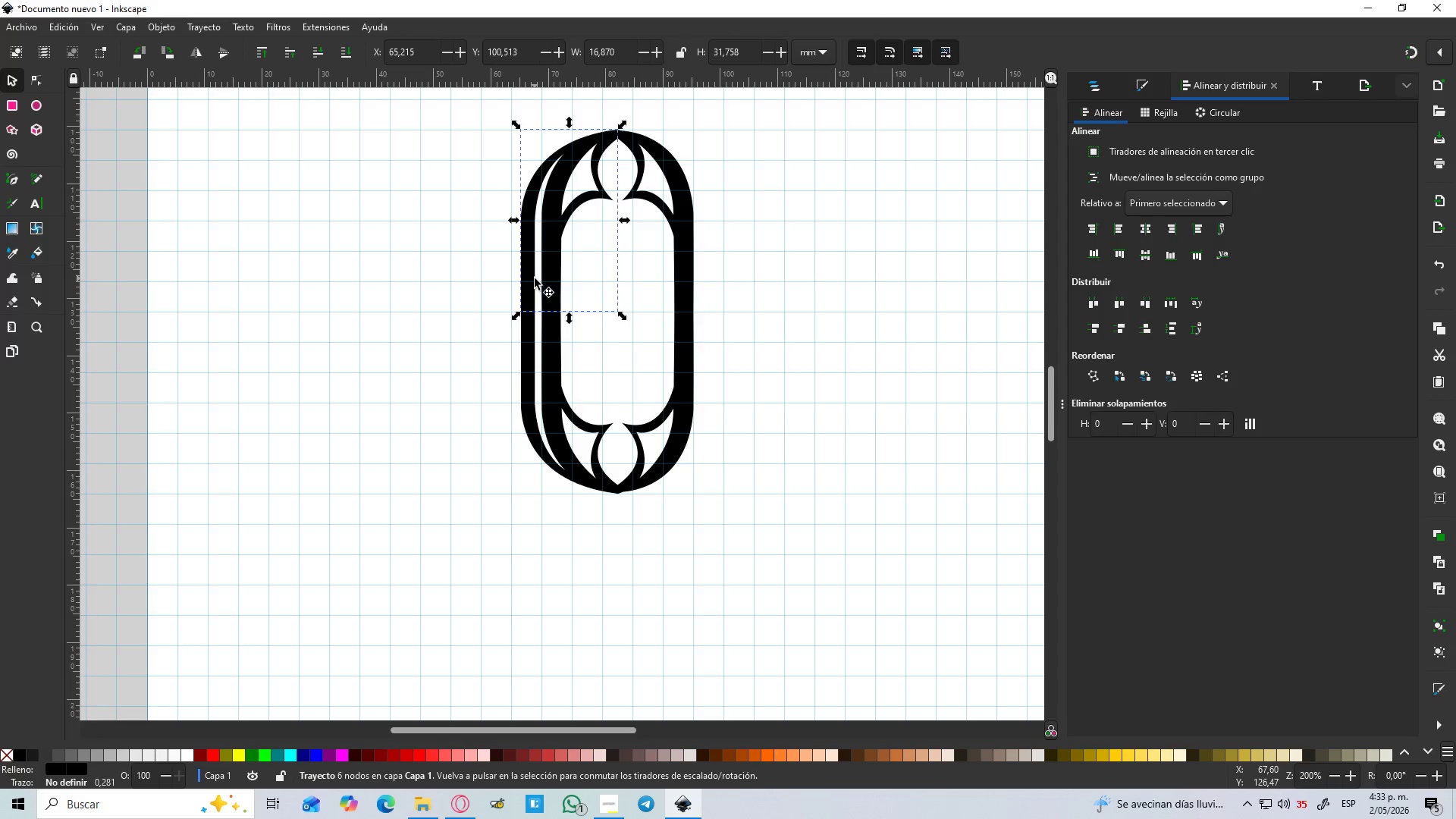 
key(Shift+ShiftLeft)
 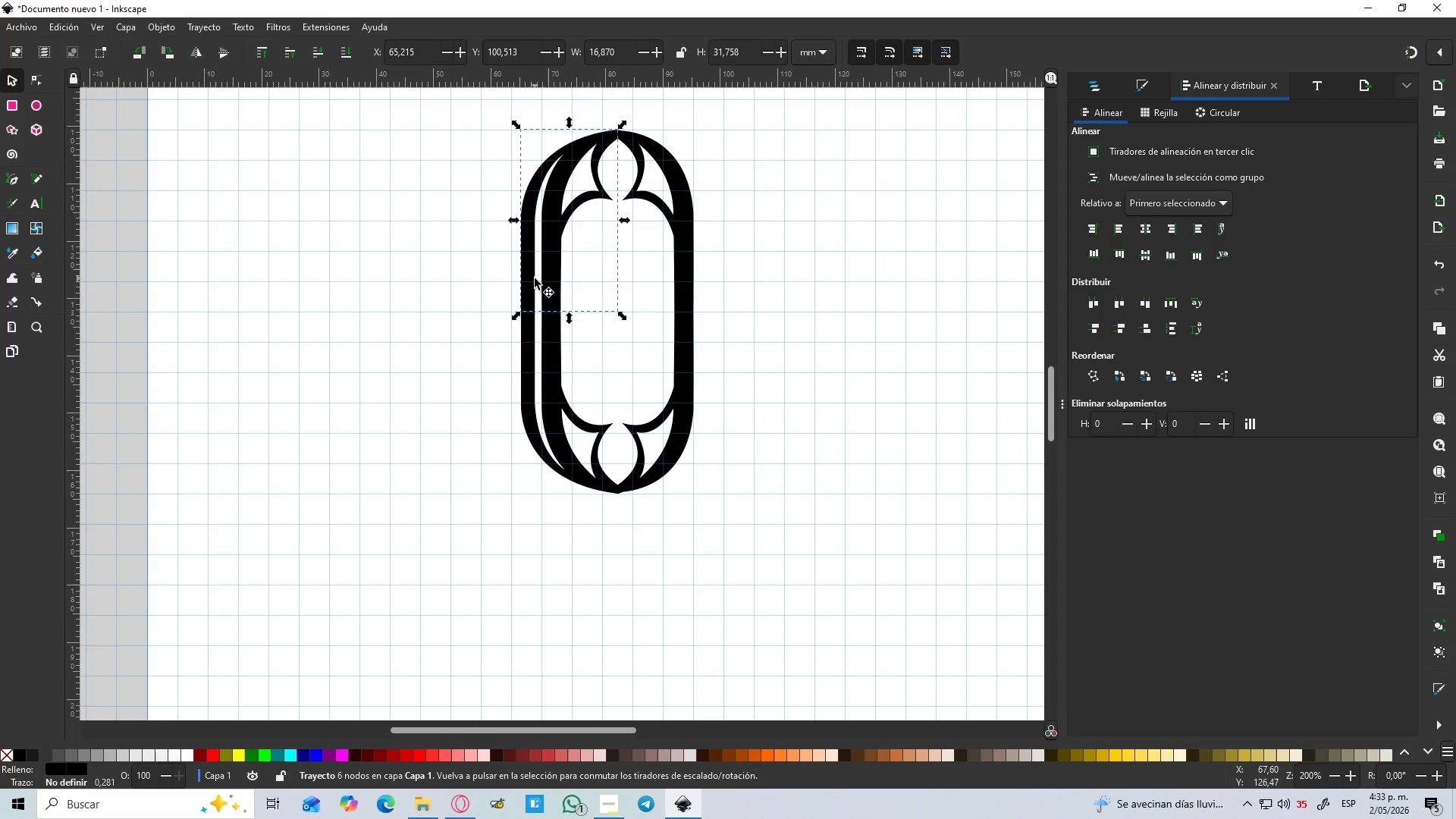 
key(Shift+ShiftLeft)
 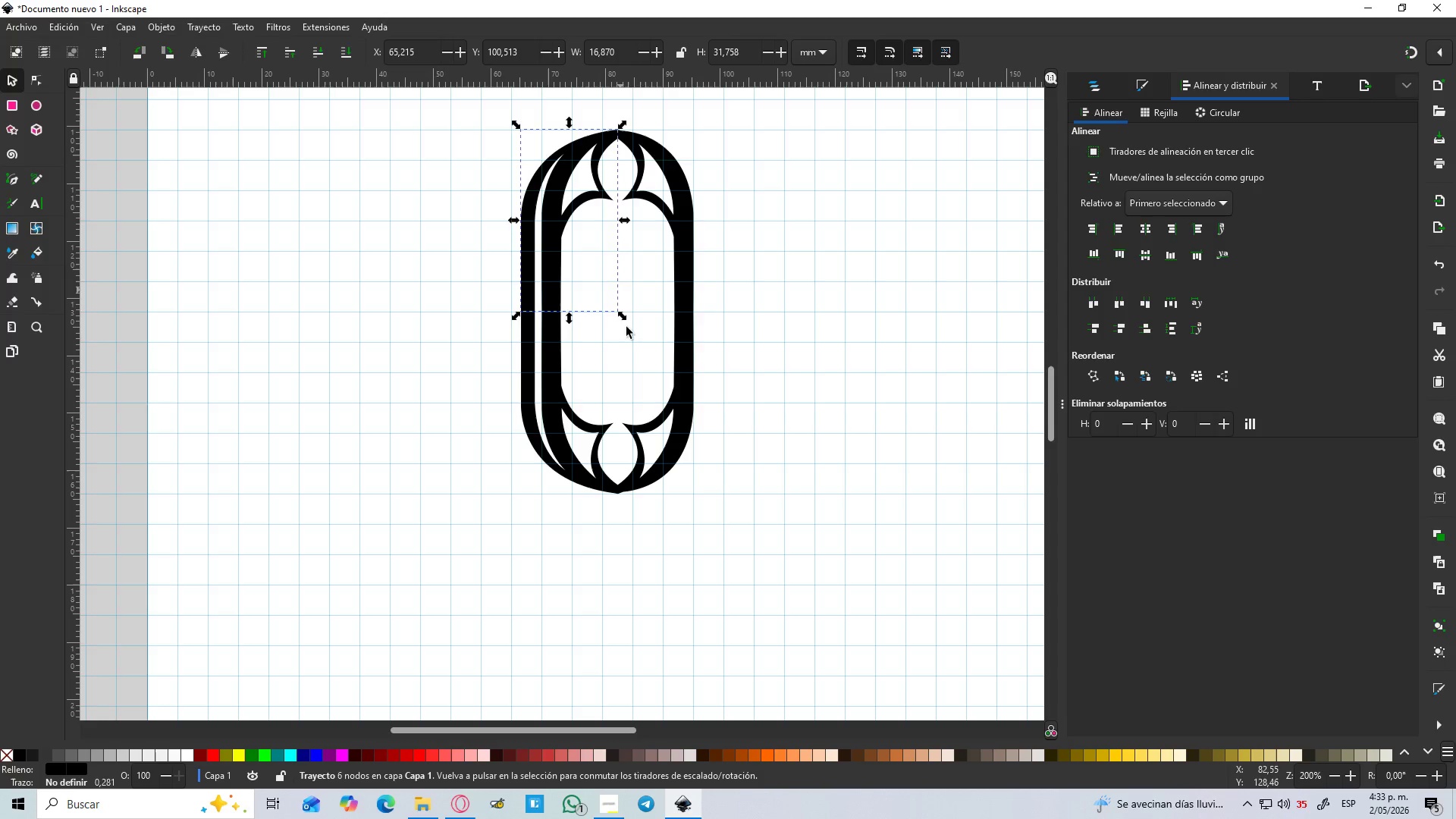 
key(Control+D)
 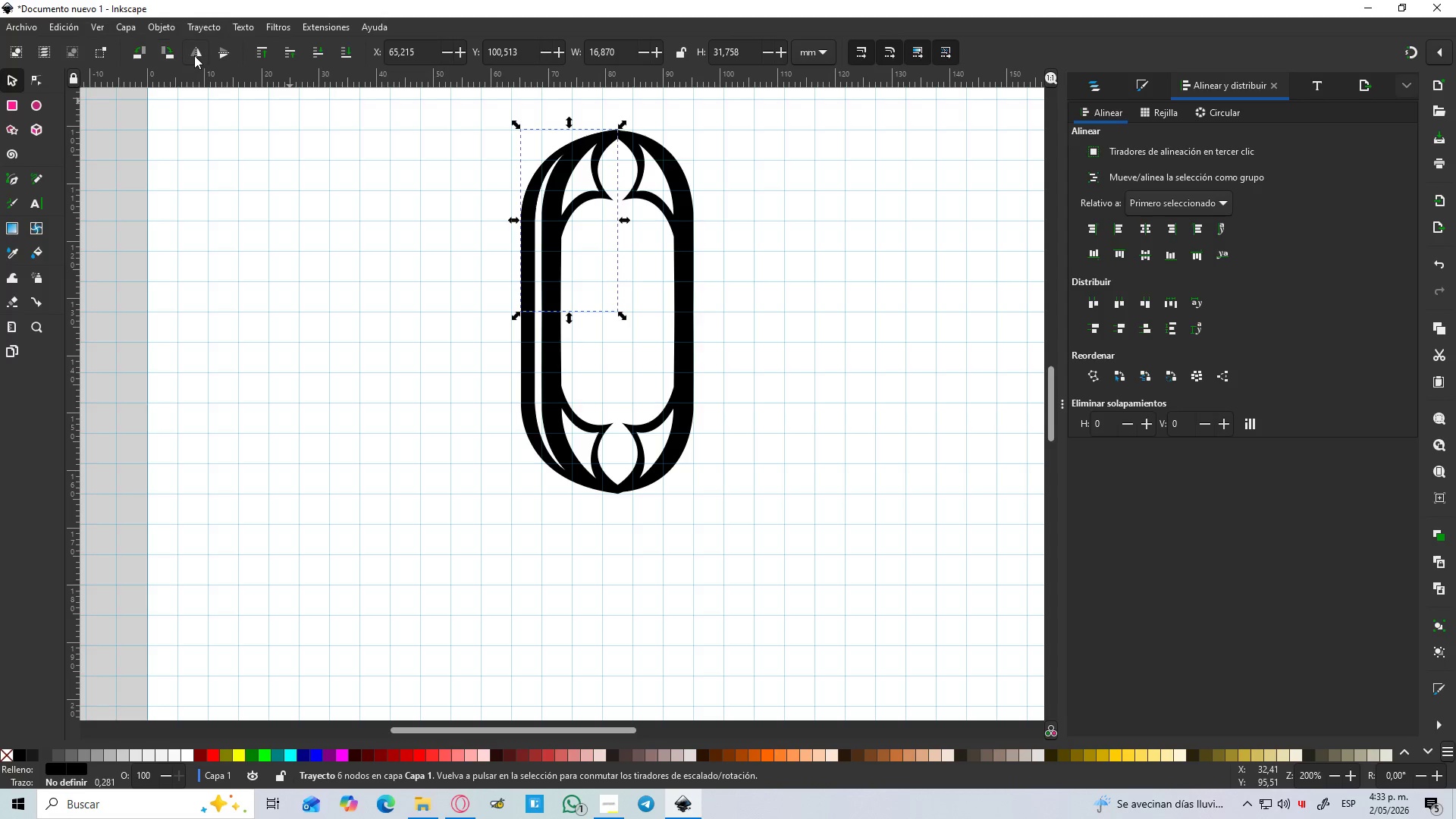 
left_click([196, 56])
 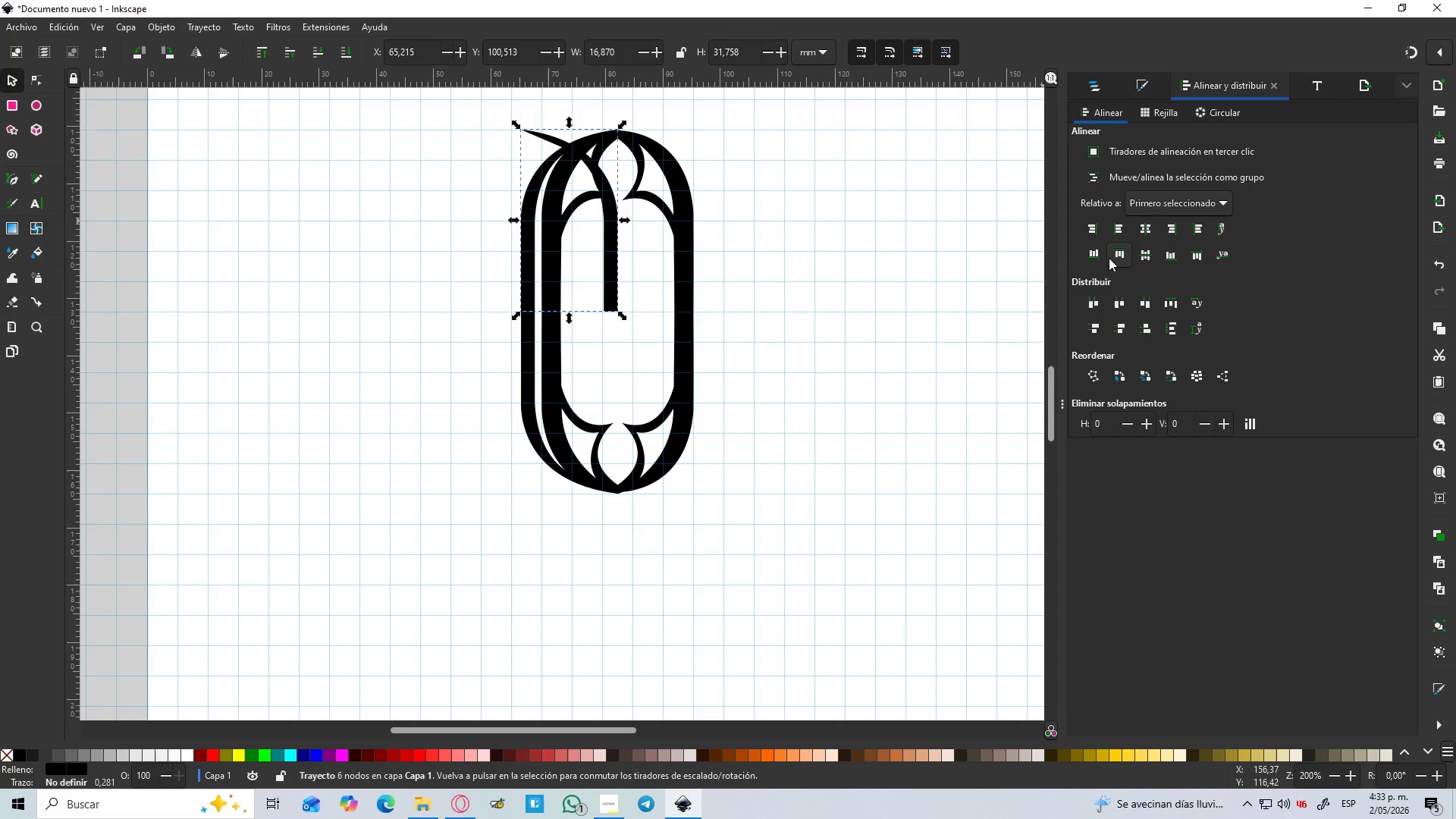 
left_click([1097, 228])
 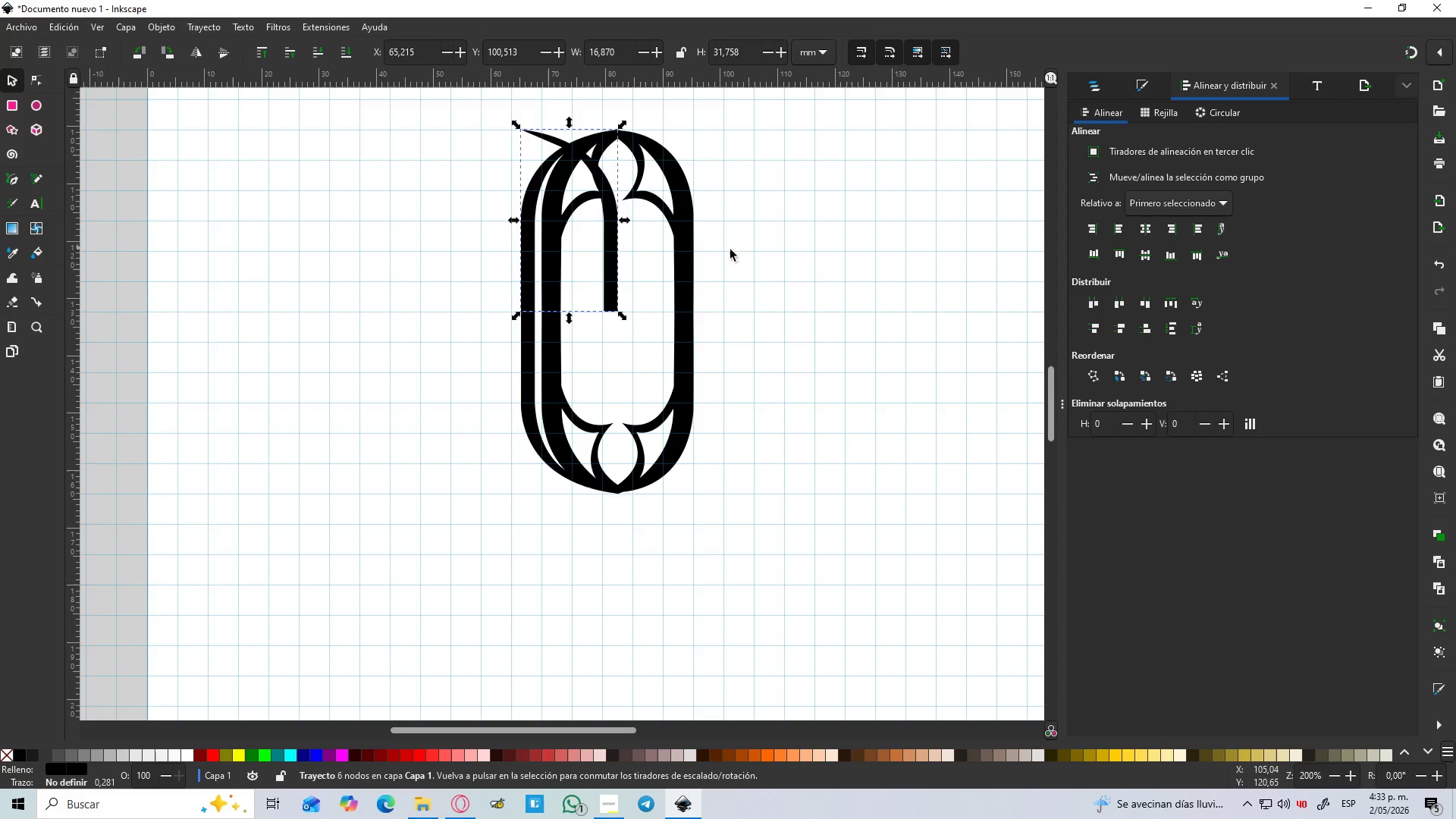 
left_click_drag(start_coordinate=[828, 238], to_coordinate=[820, 238])
 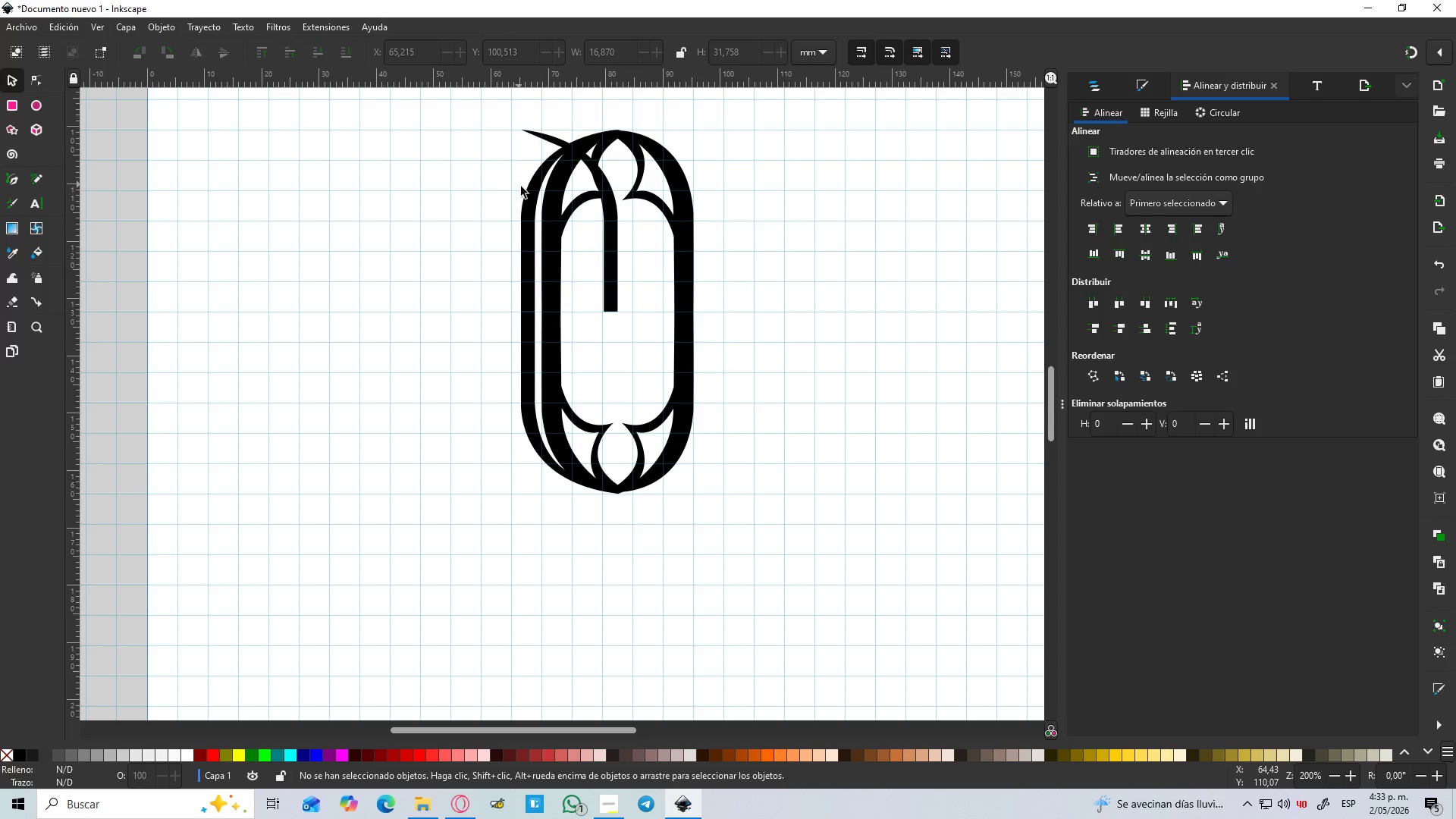 
left_click([527, 193])
 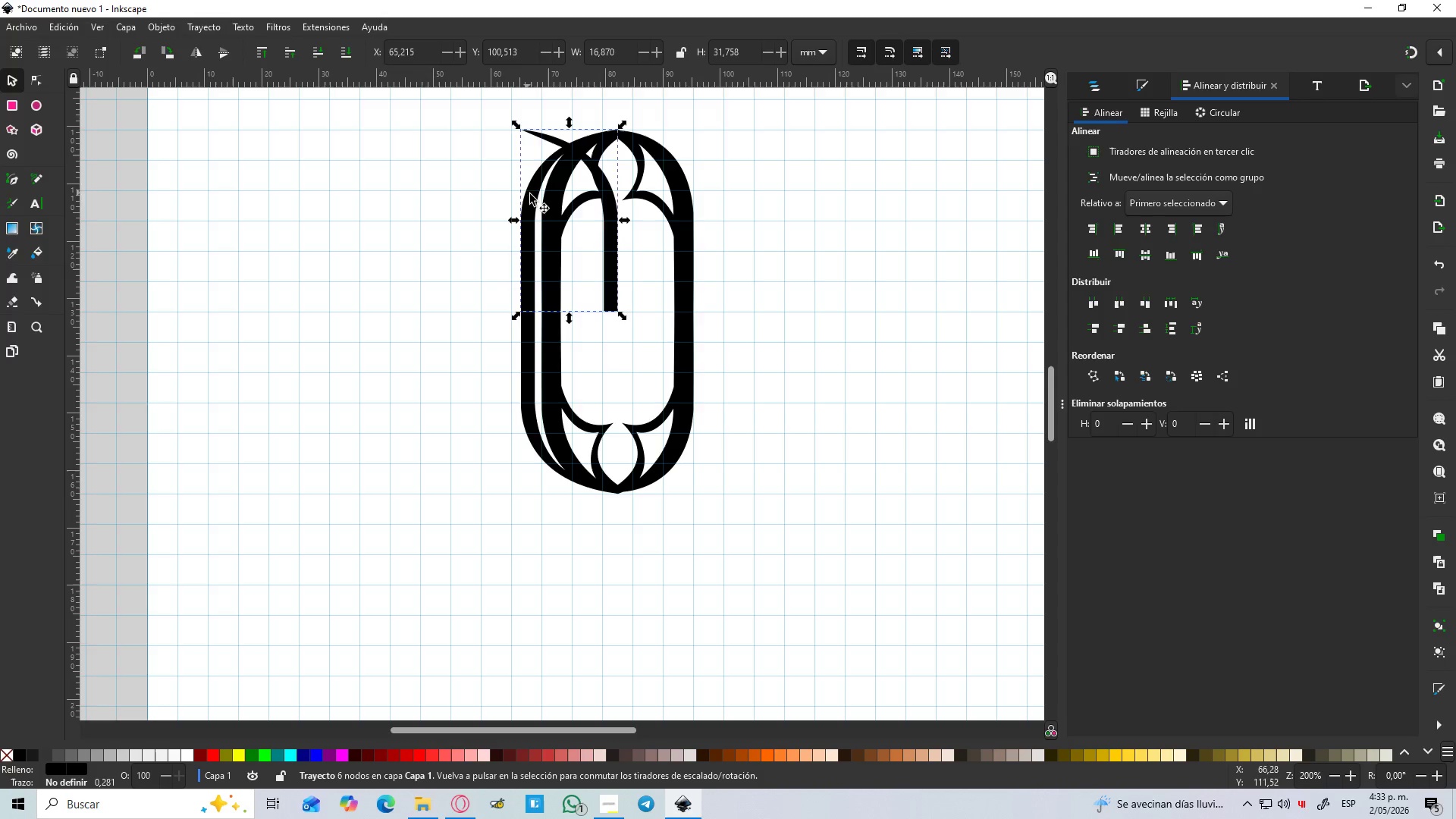 
hold_key(key=ShiftLeft, duration=0.89)
left_click([608, 218])
 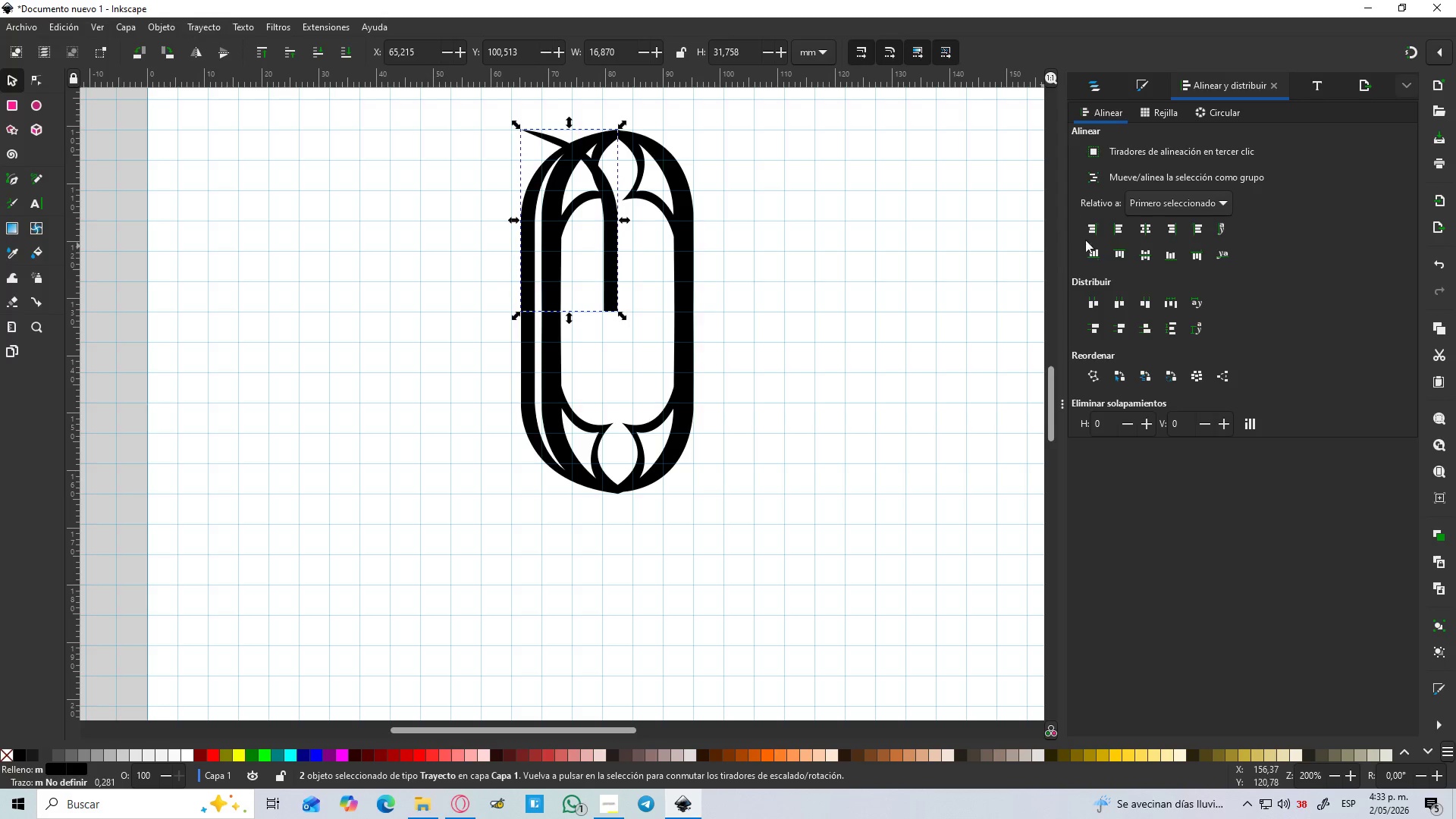 
left_click([1092, 224])
 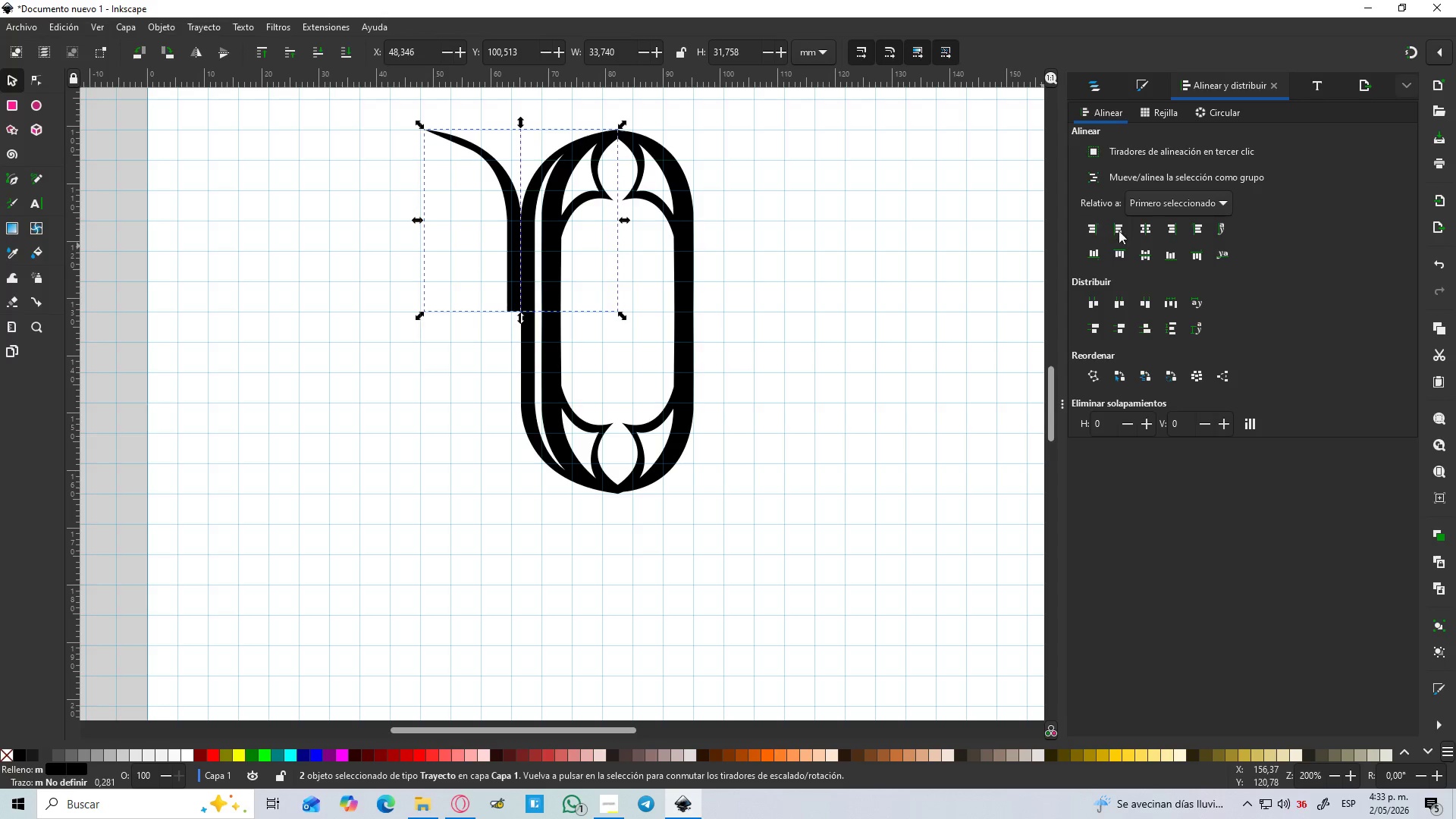 
left_click([1203, 230])
 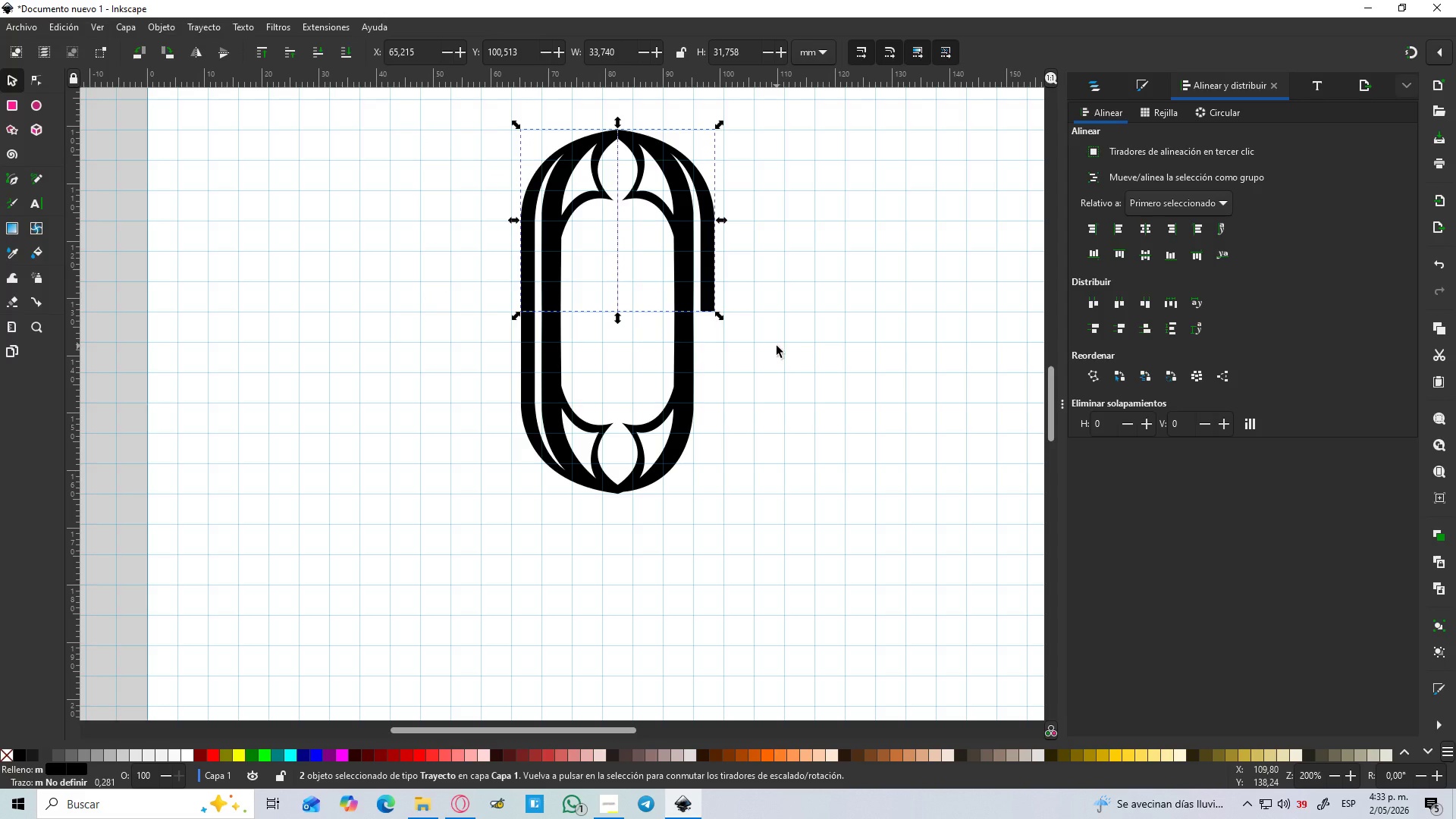 
left_click_drag(start_coordinate=[775, 346], to_coordinate=[770, 346])
 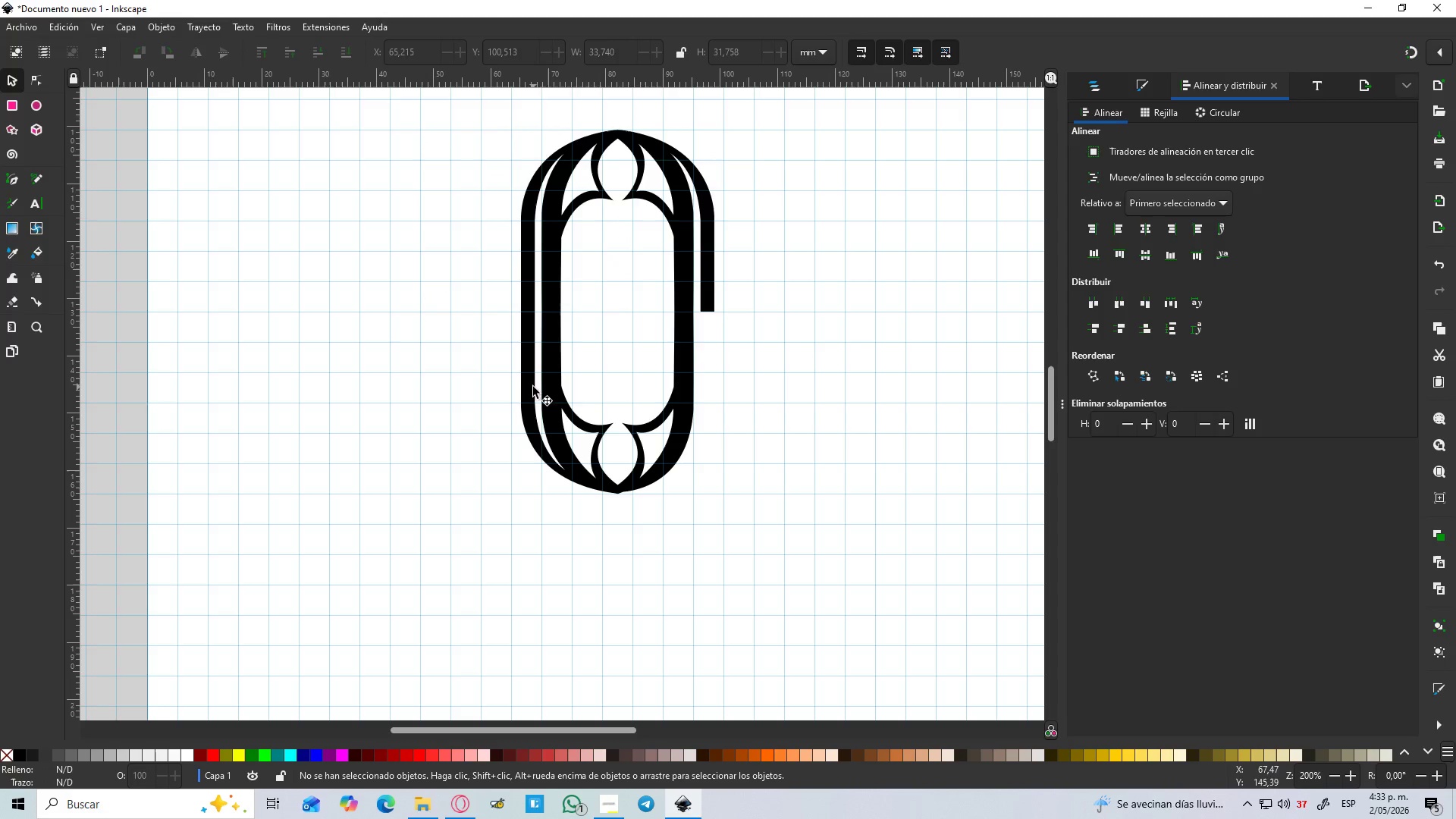 
left_click([529, 387])
 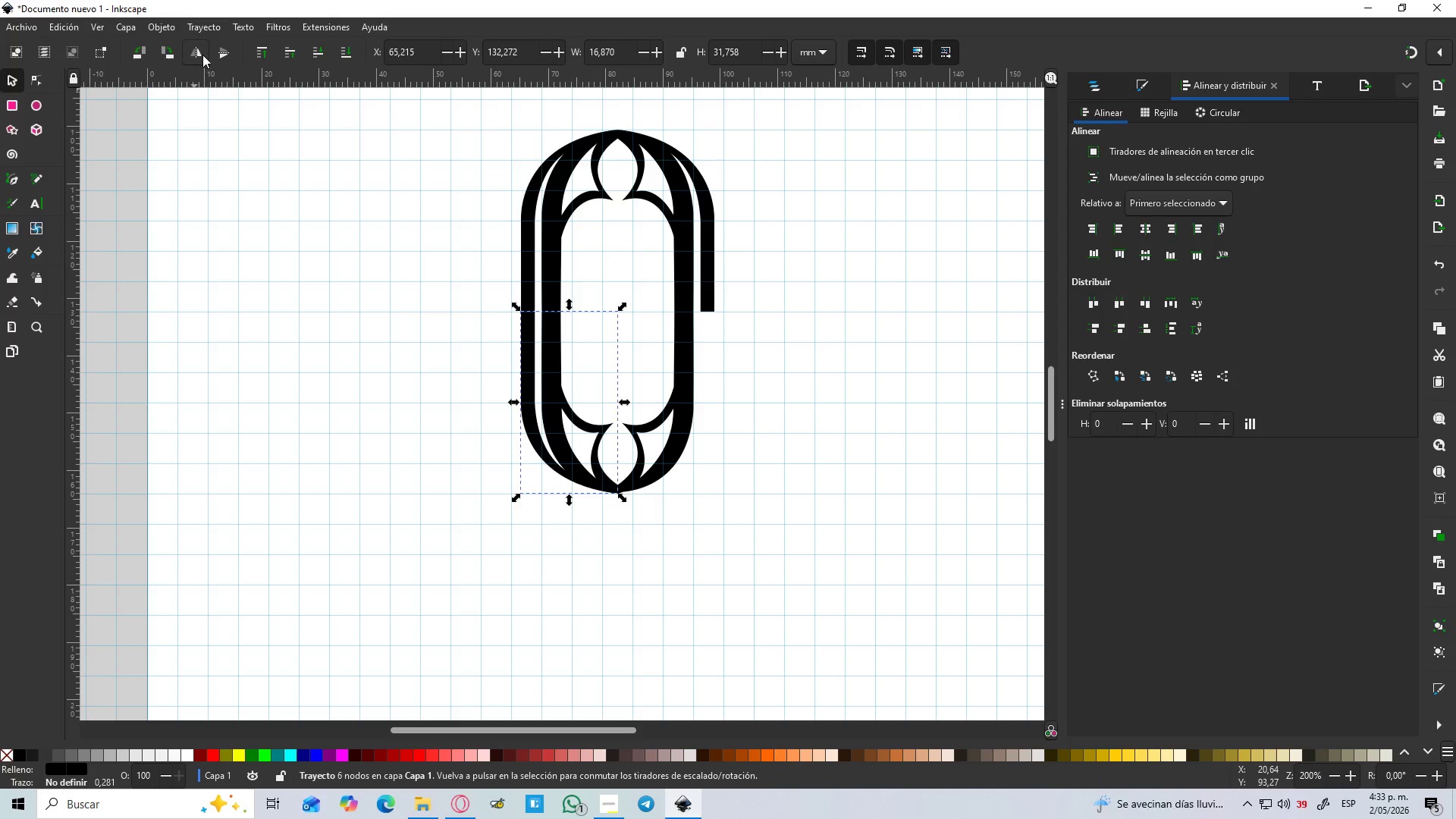 
key(Control+D)
 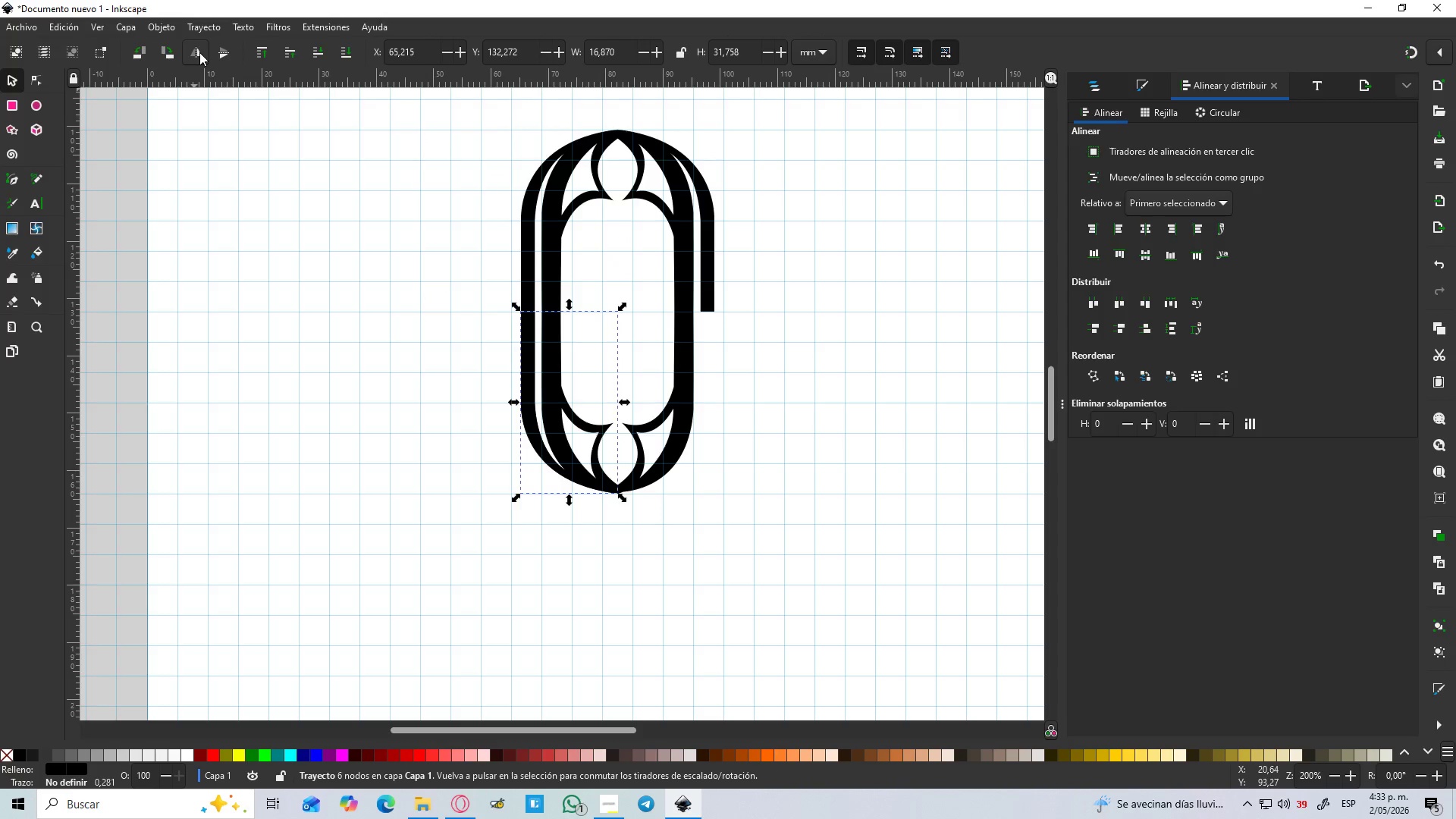 
left_click([199, 52])
 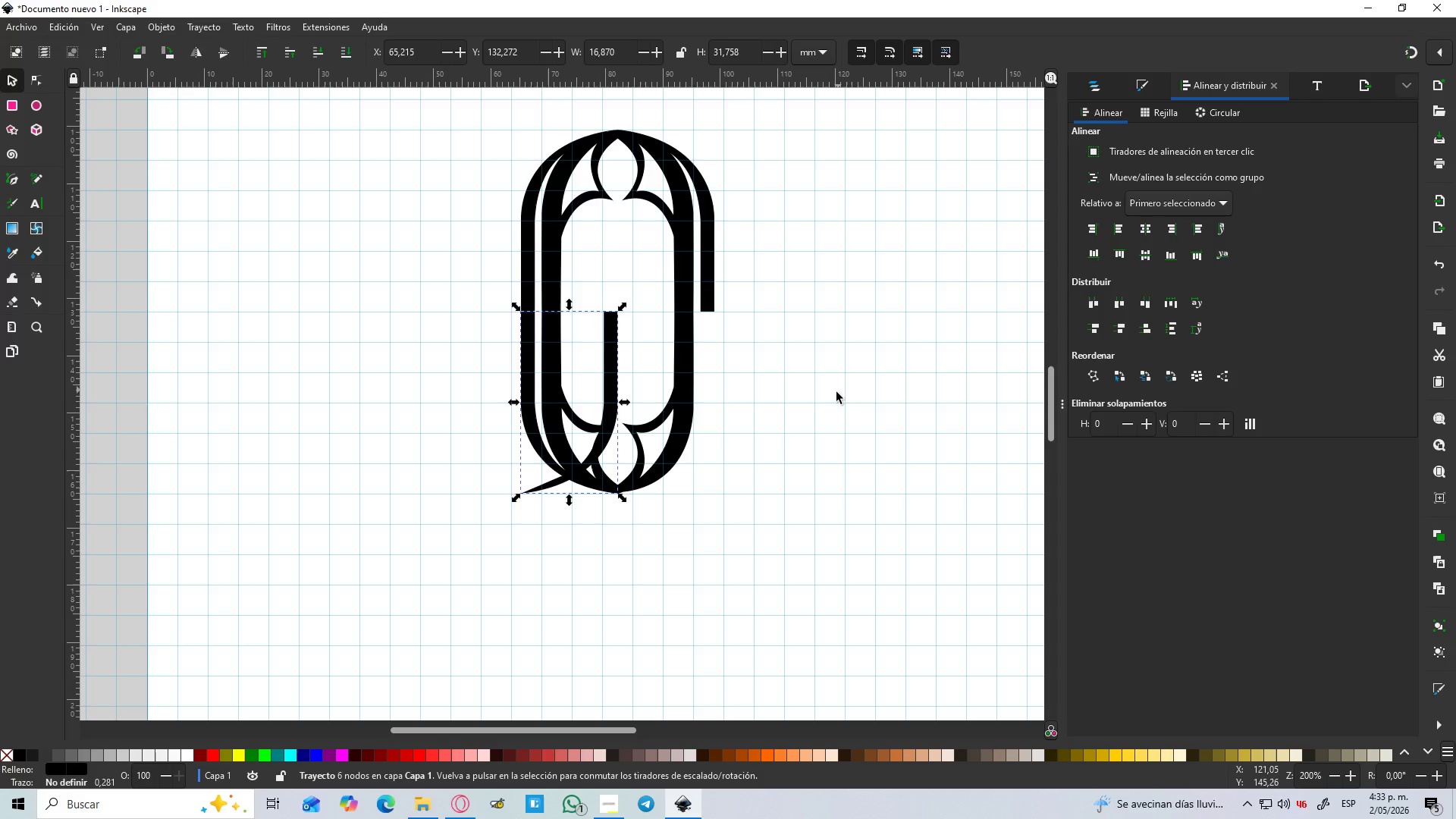 
left_click([525, 372])
 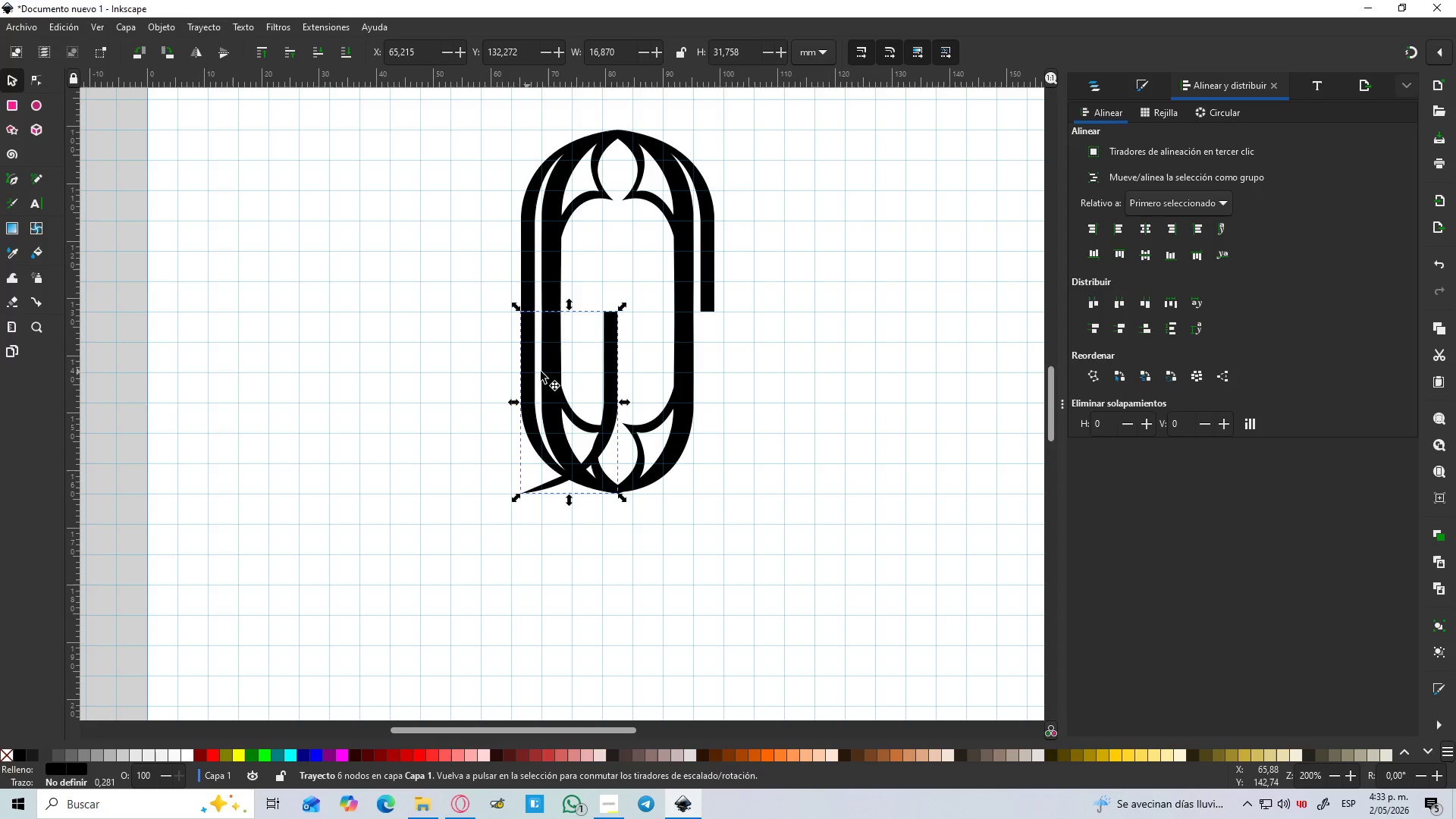 
hold_key(key=ShiftLeft, duration=0.97)
left_click([610, 364])
 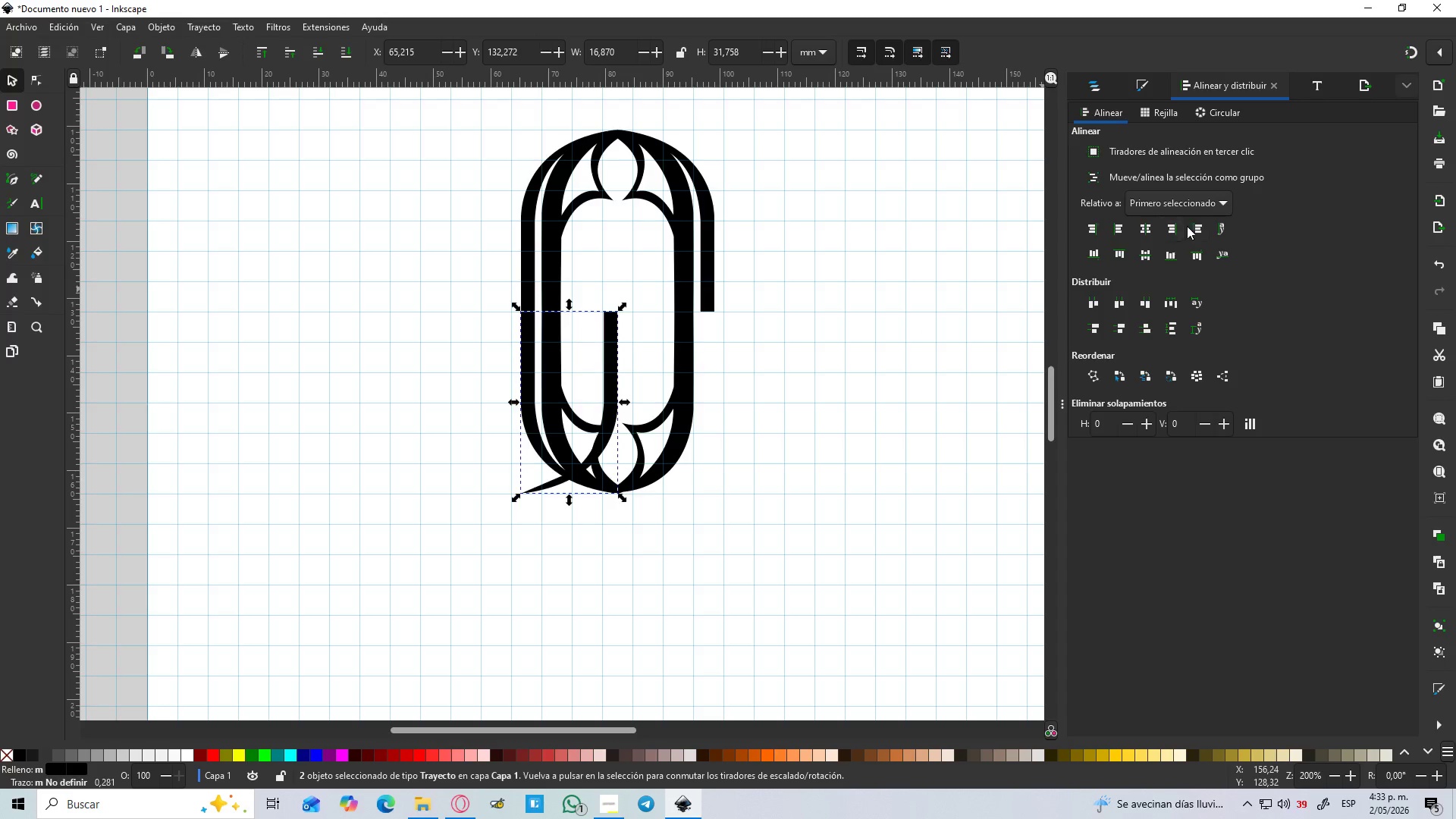 
left_click([1198, 225])
 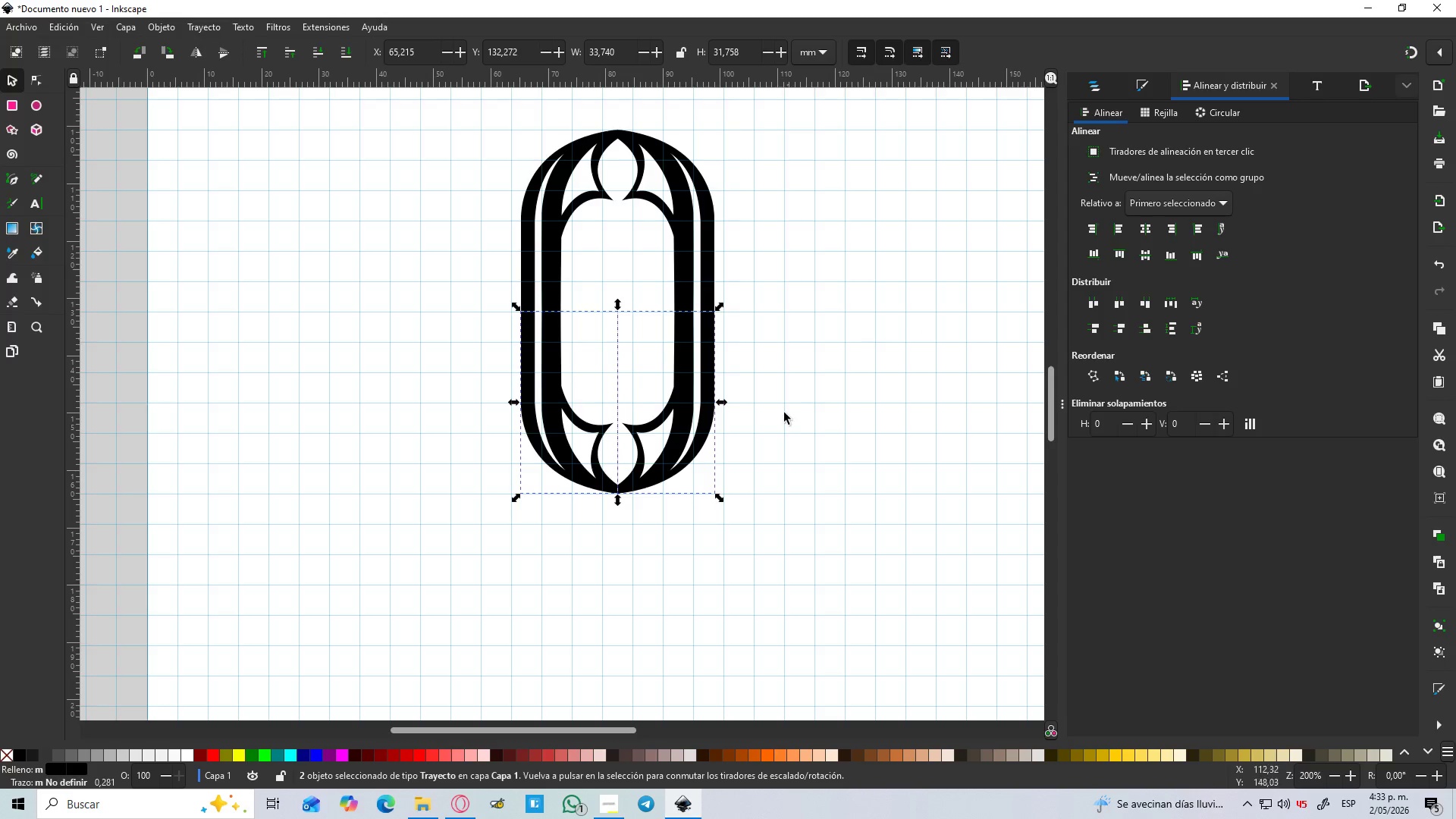 
left_click([822, 433])
 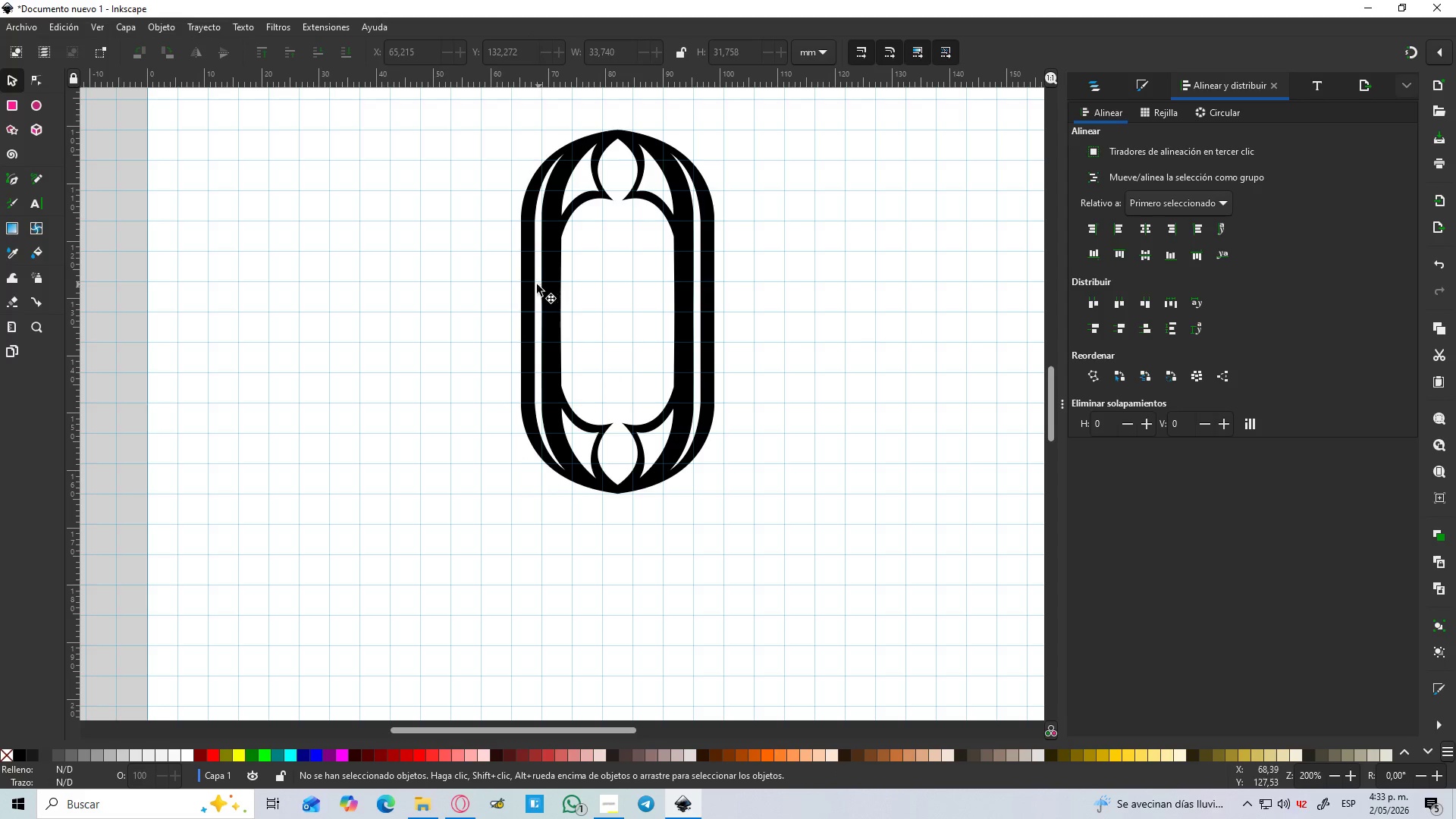 
left_click([526, 278])
 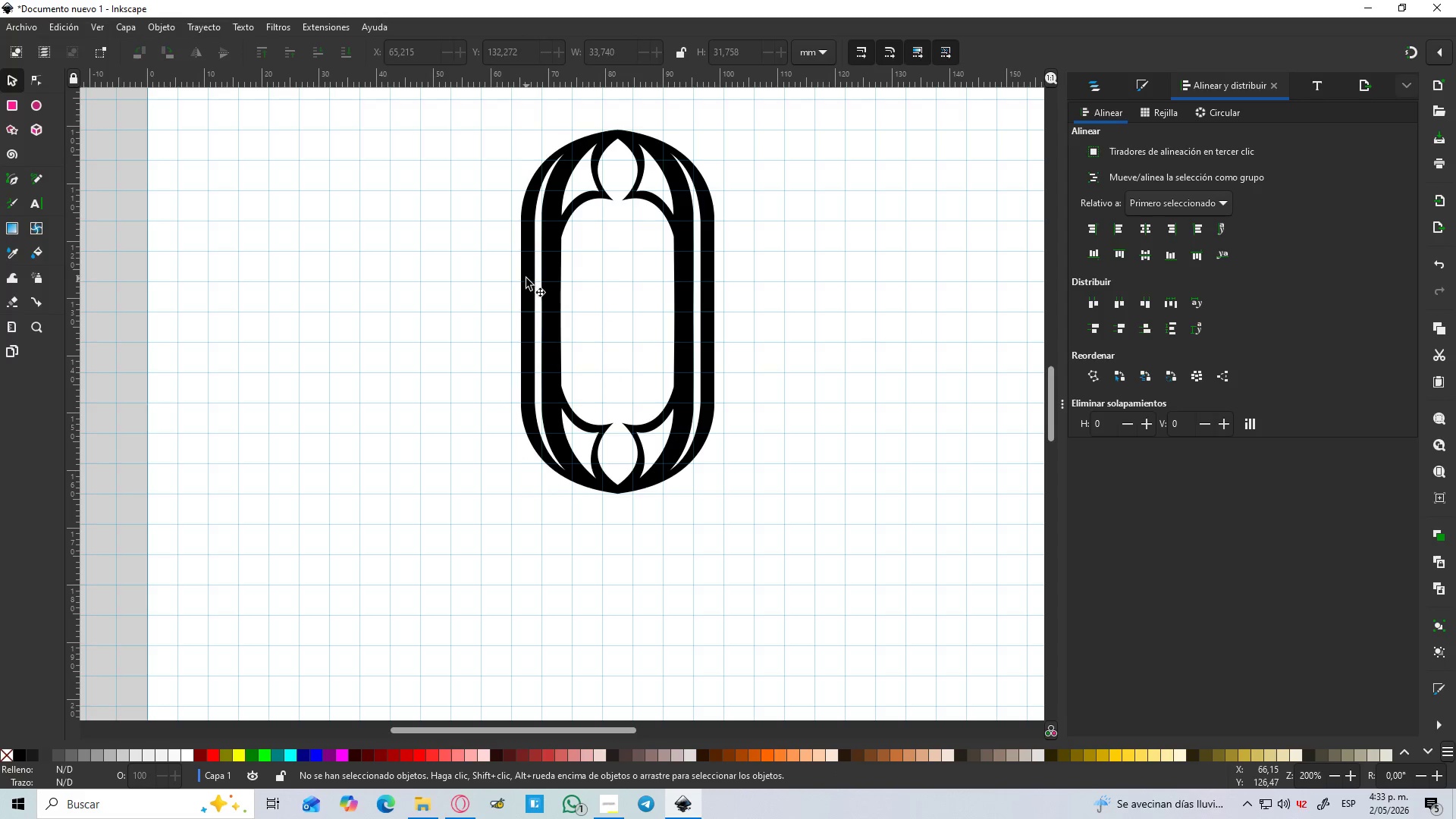 
hold_key(key=ShiftLeft, duration=1.52)
left_click([528, 359])
 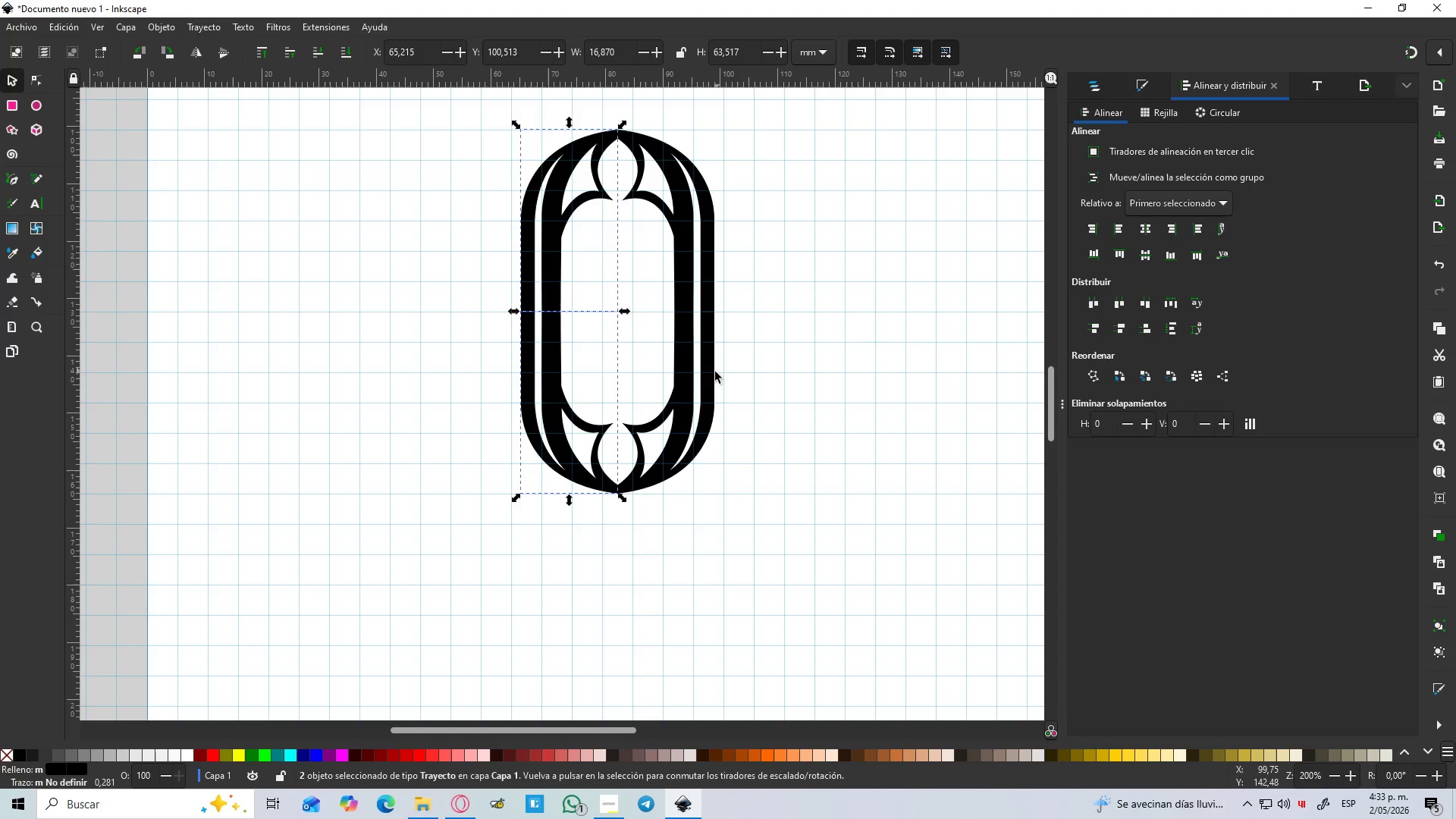 
hold_key(key=ShiftLeft, duration=1.17)
 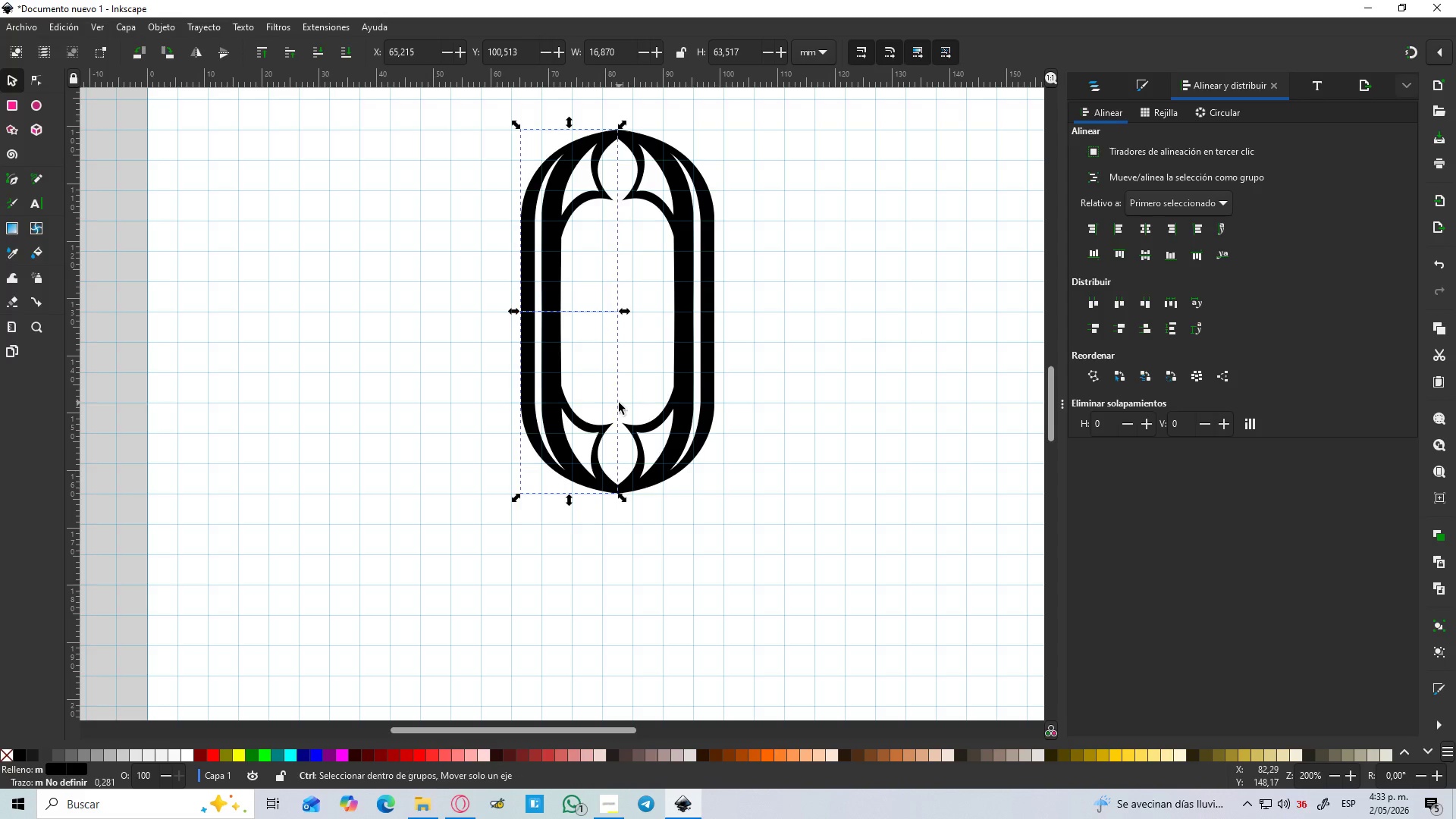 
key(Control+NumpadAdd)
 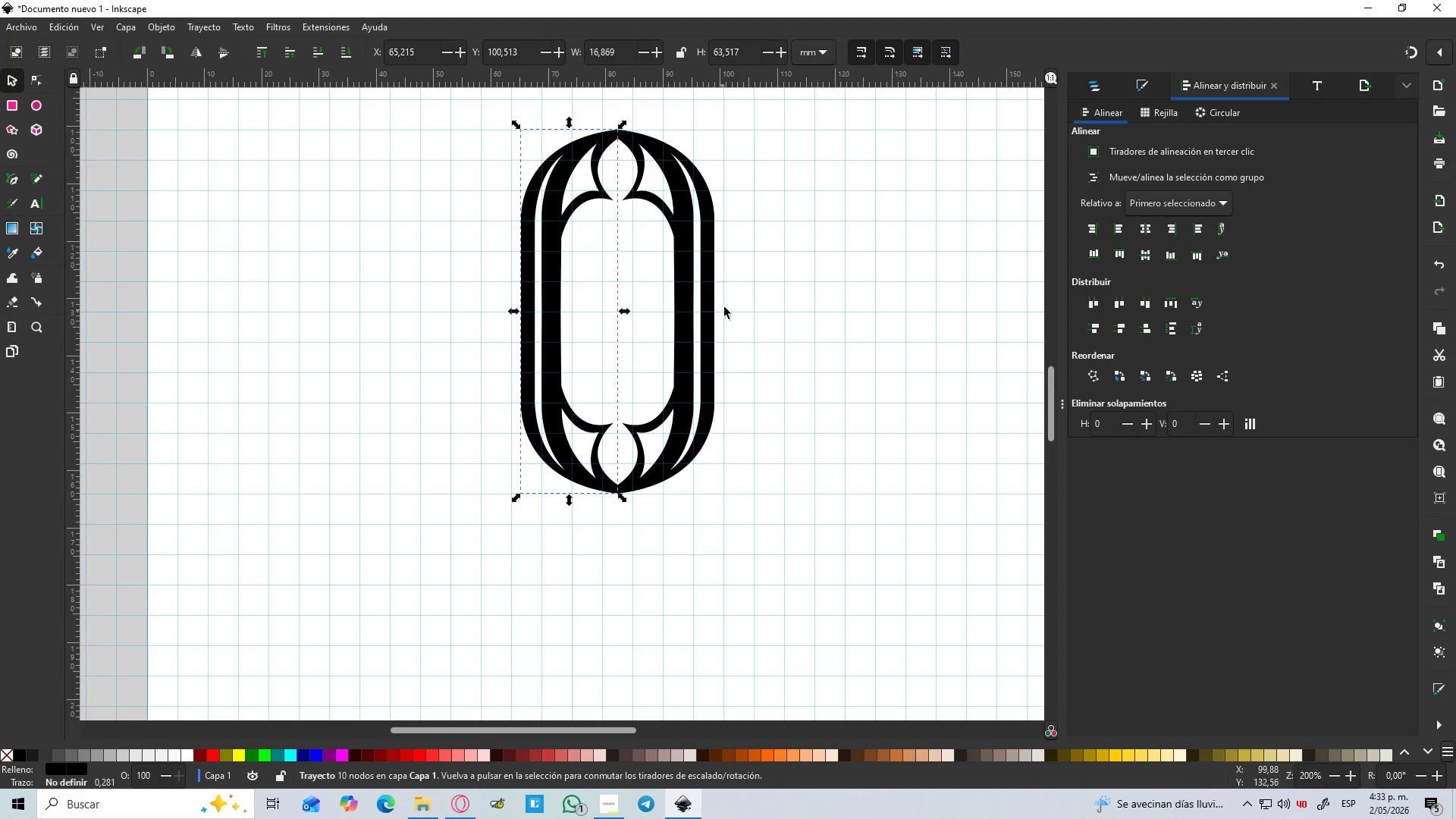 
left_click([700, 348])
 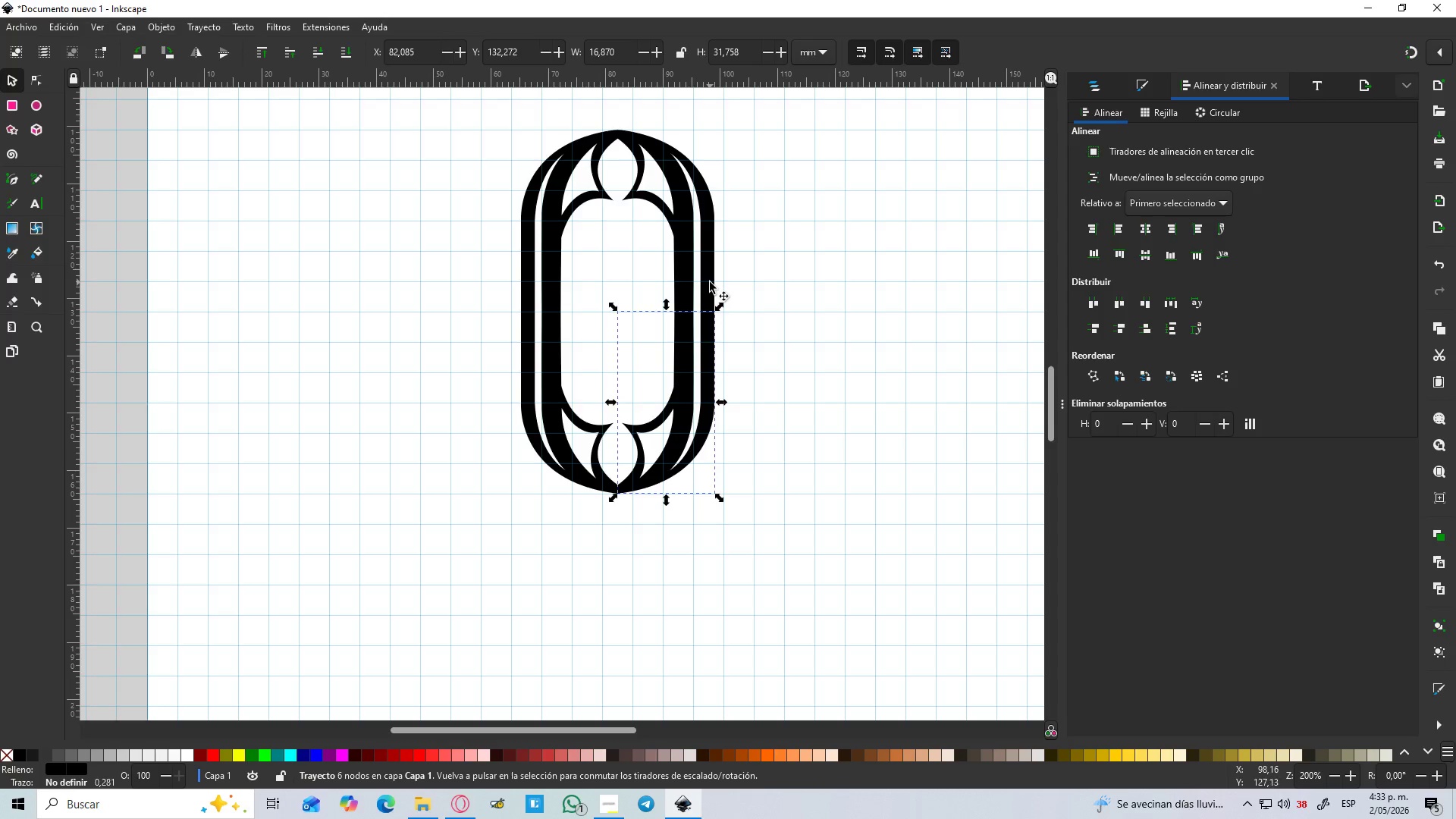 
hold_key(key=ShiftLeft, duration=0.64)
left_click([709, 273])
 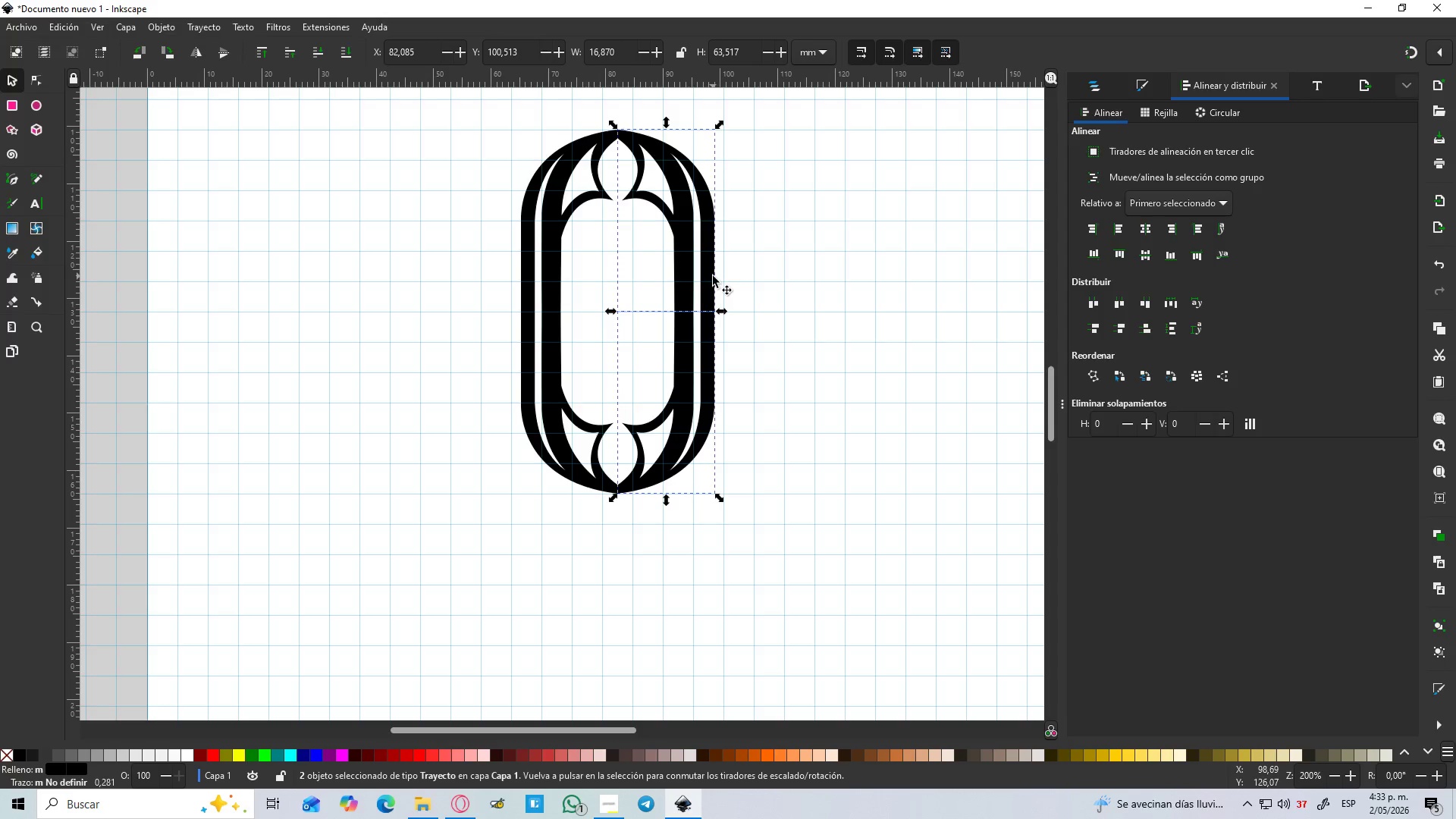 
key(Control+NumpadAdd)
 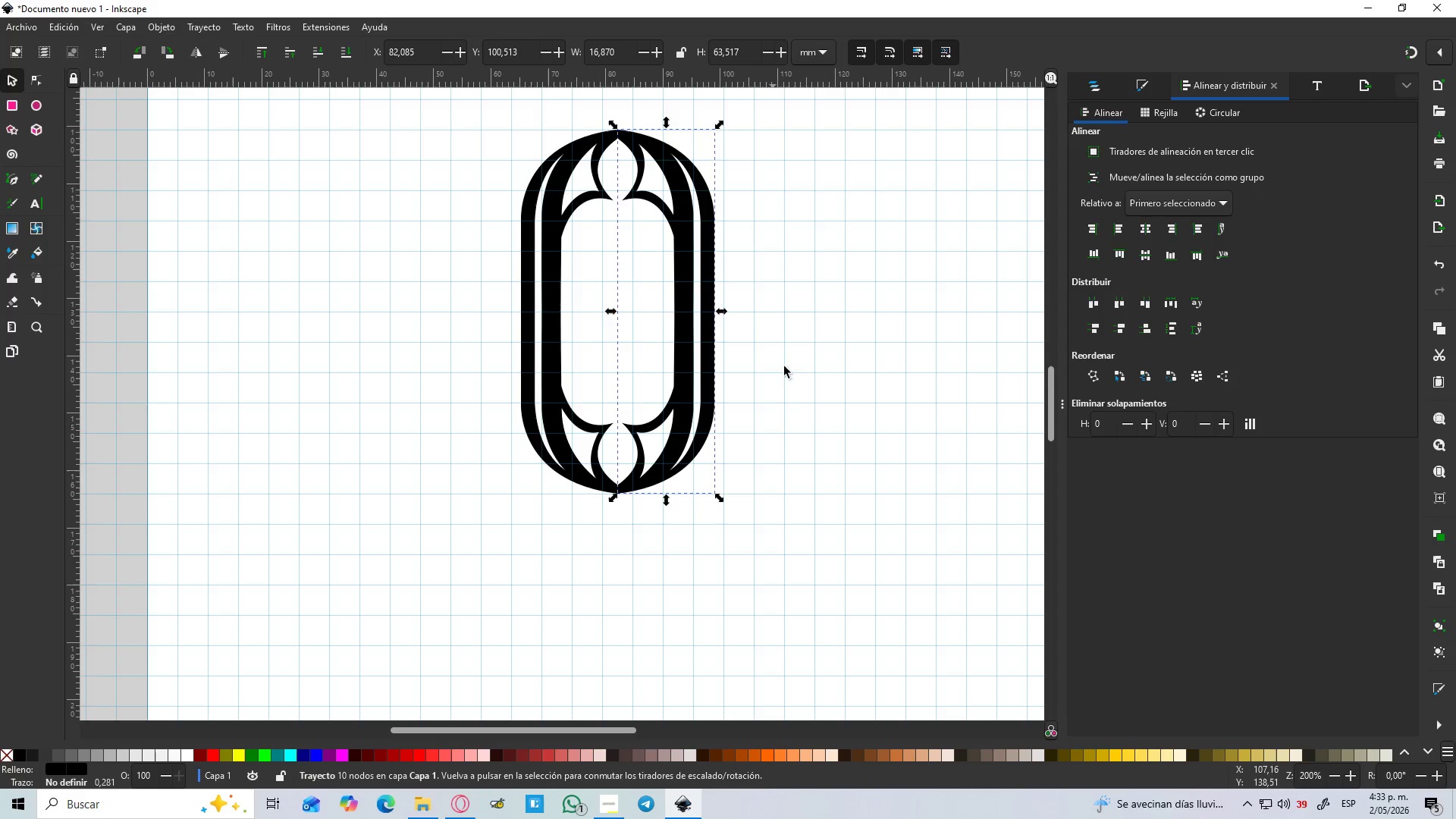 
left_click([795, 389])
 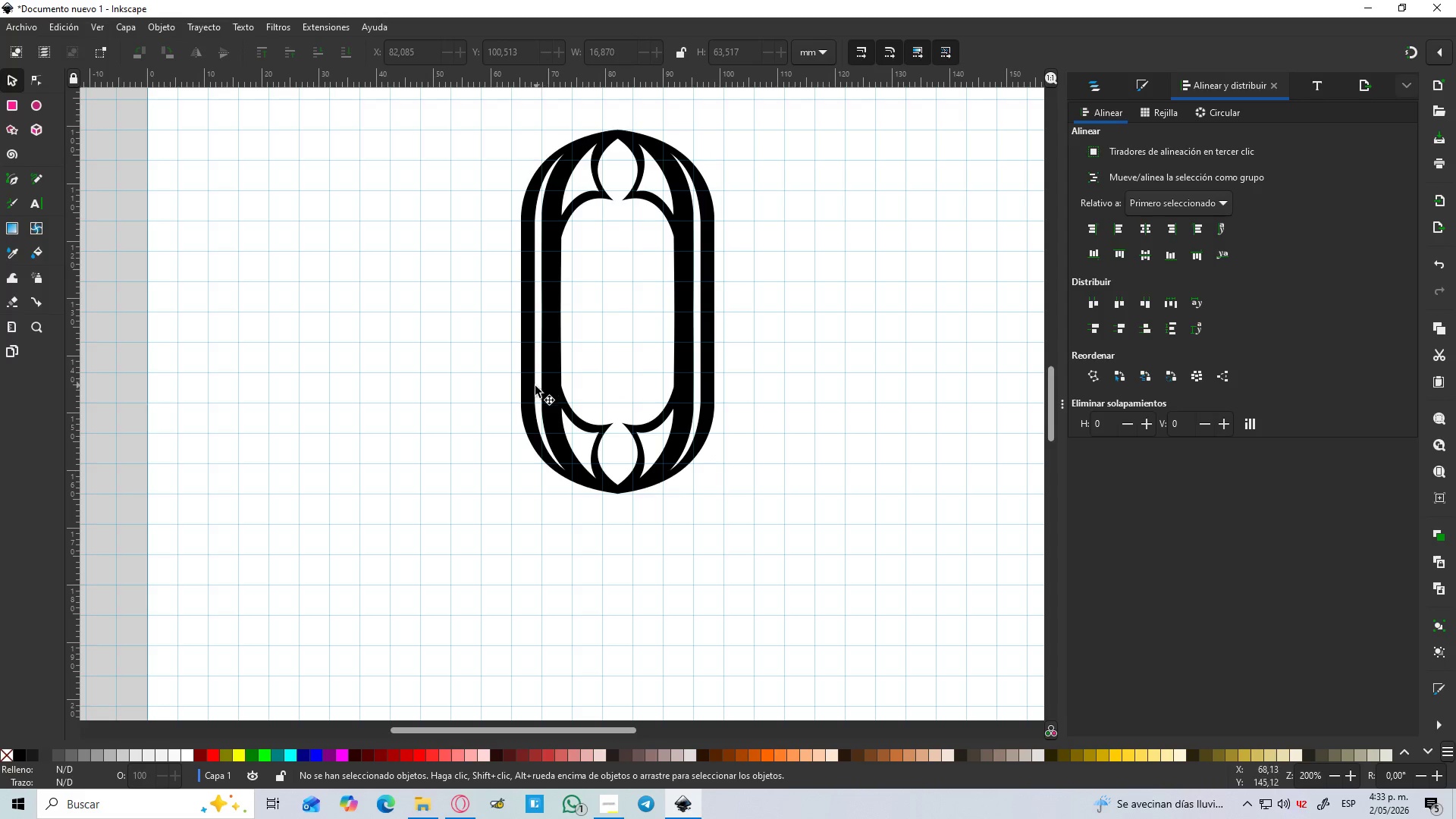 
left_click([529, 391])
 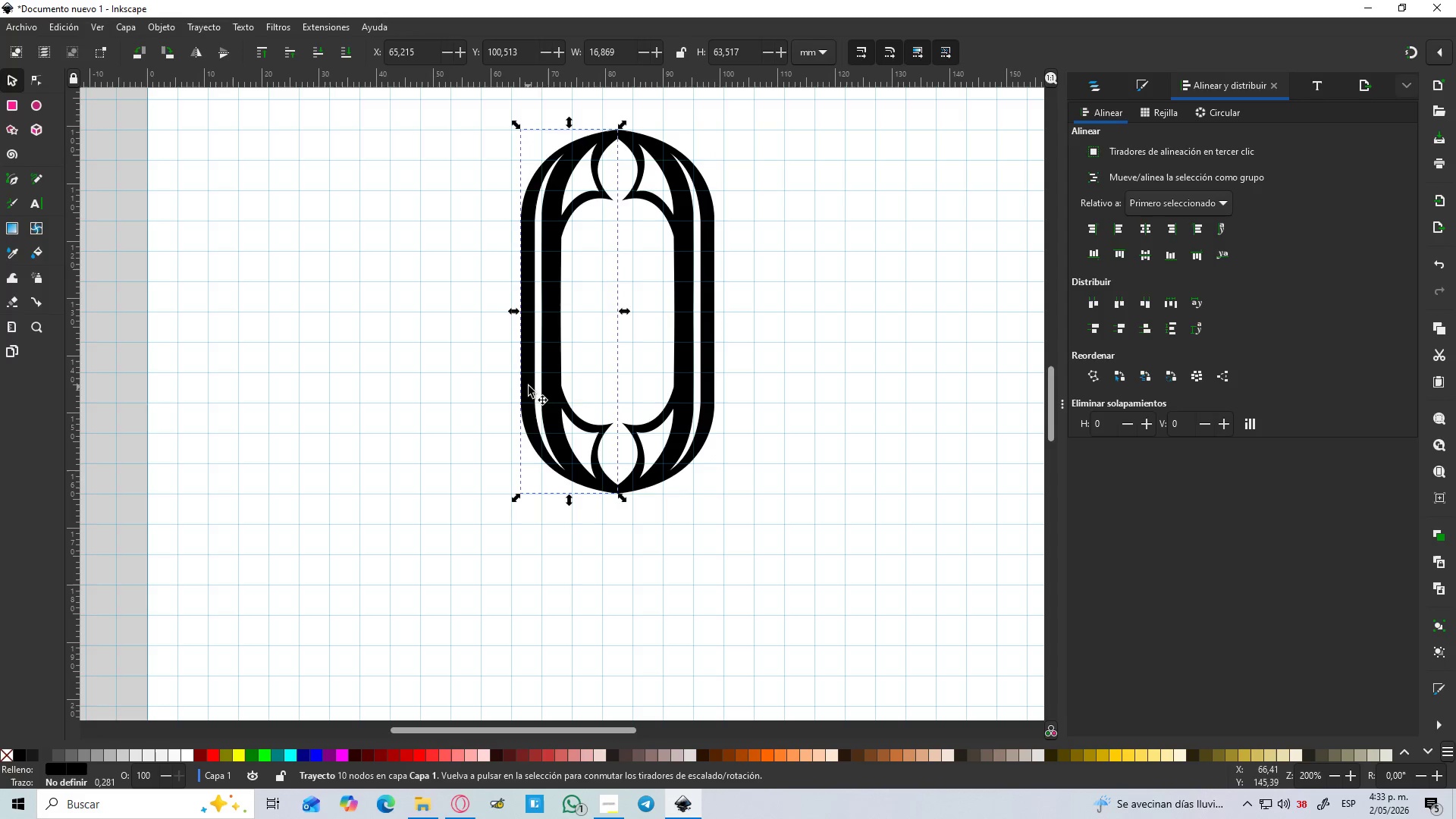 
hold_key(key=ShiftLeft, duration=1.38)
left_click([551, 399])
 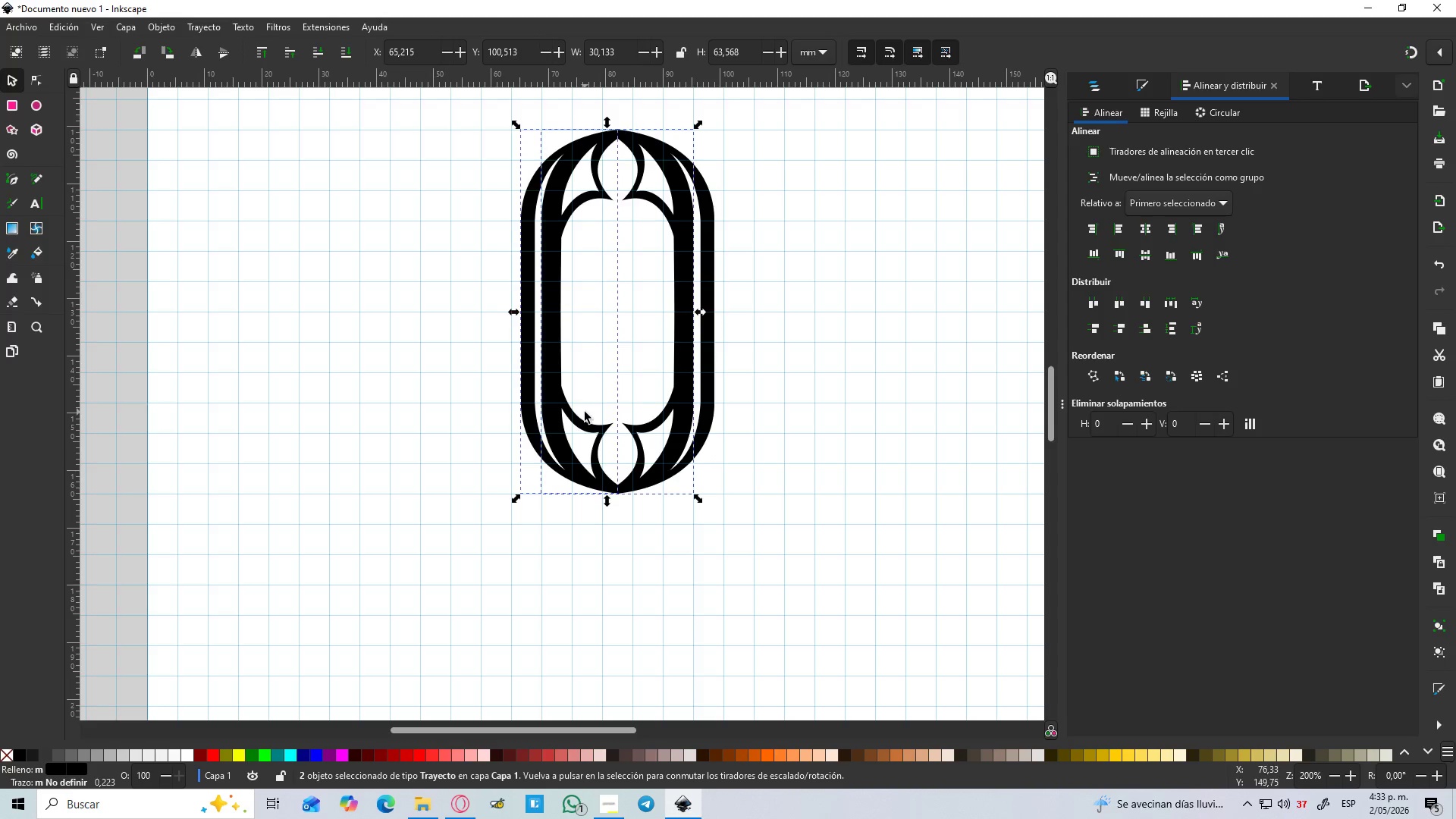 
key(Control+NumpadAdd)
 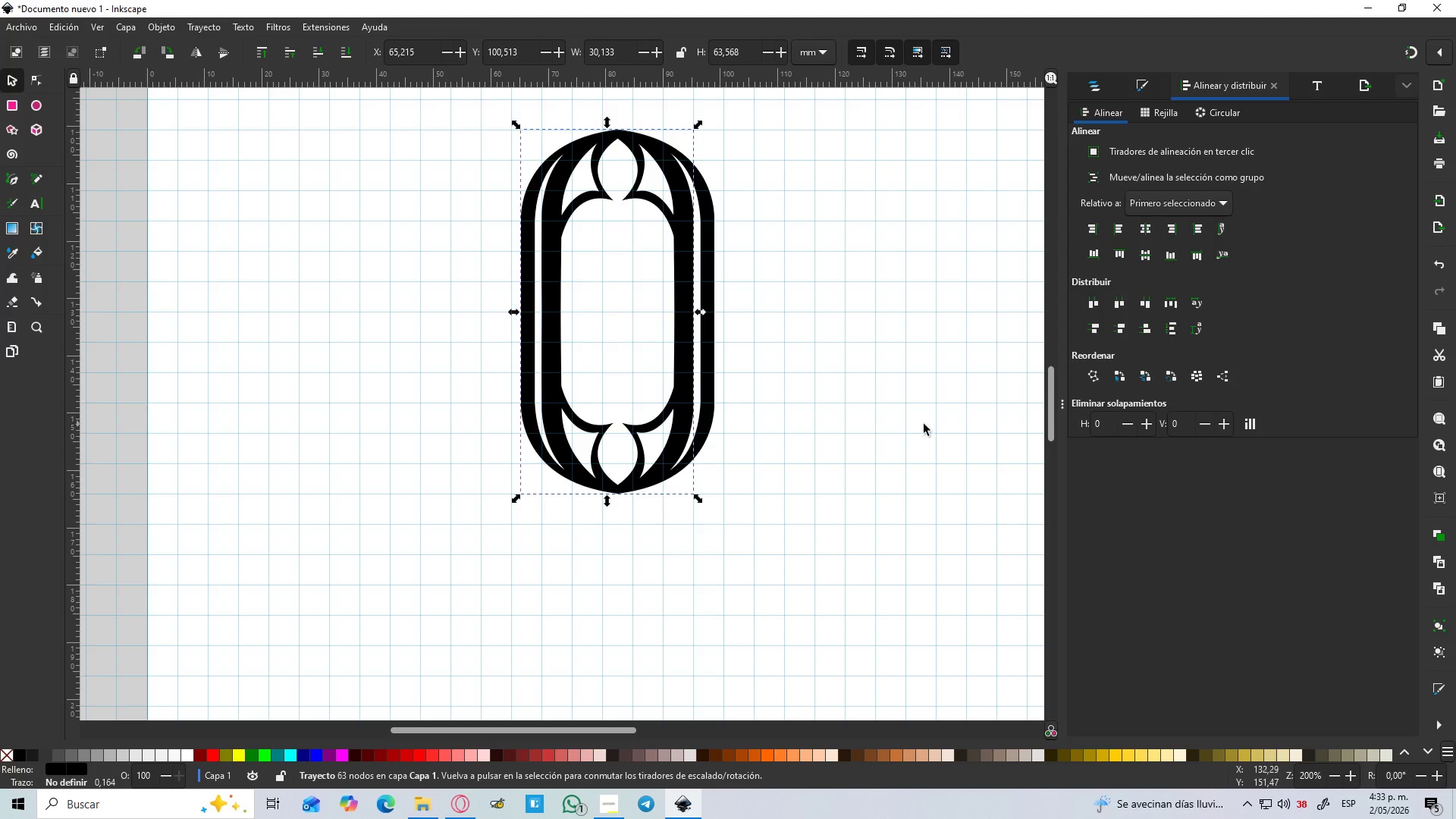 
left_click_drag(start_coordinate=[918, 422], to_coordinate=[902, 418])
 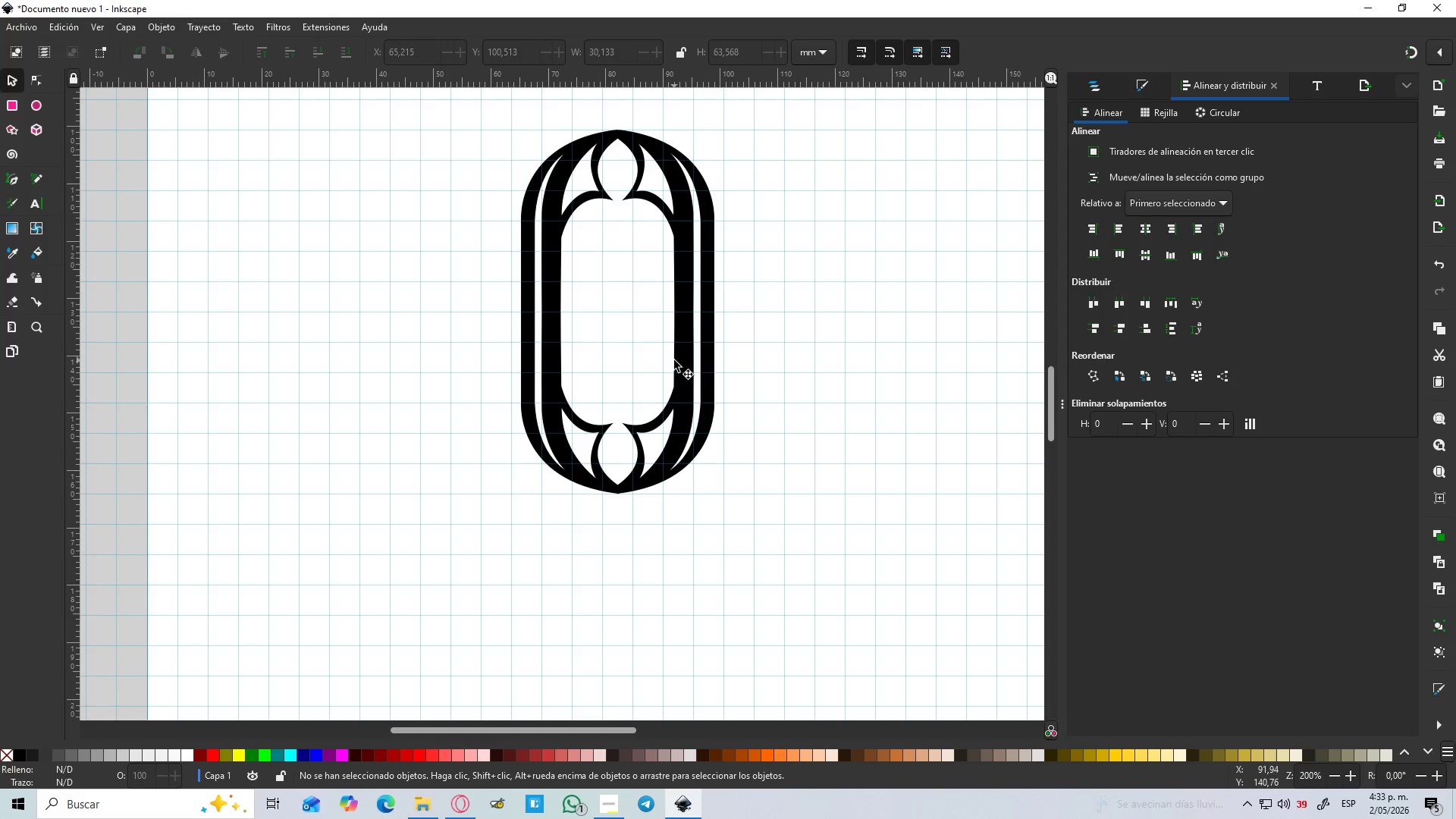 
hold_key(key=ControlLeft, duration=1.5)
 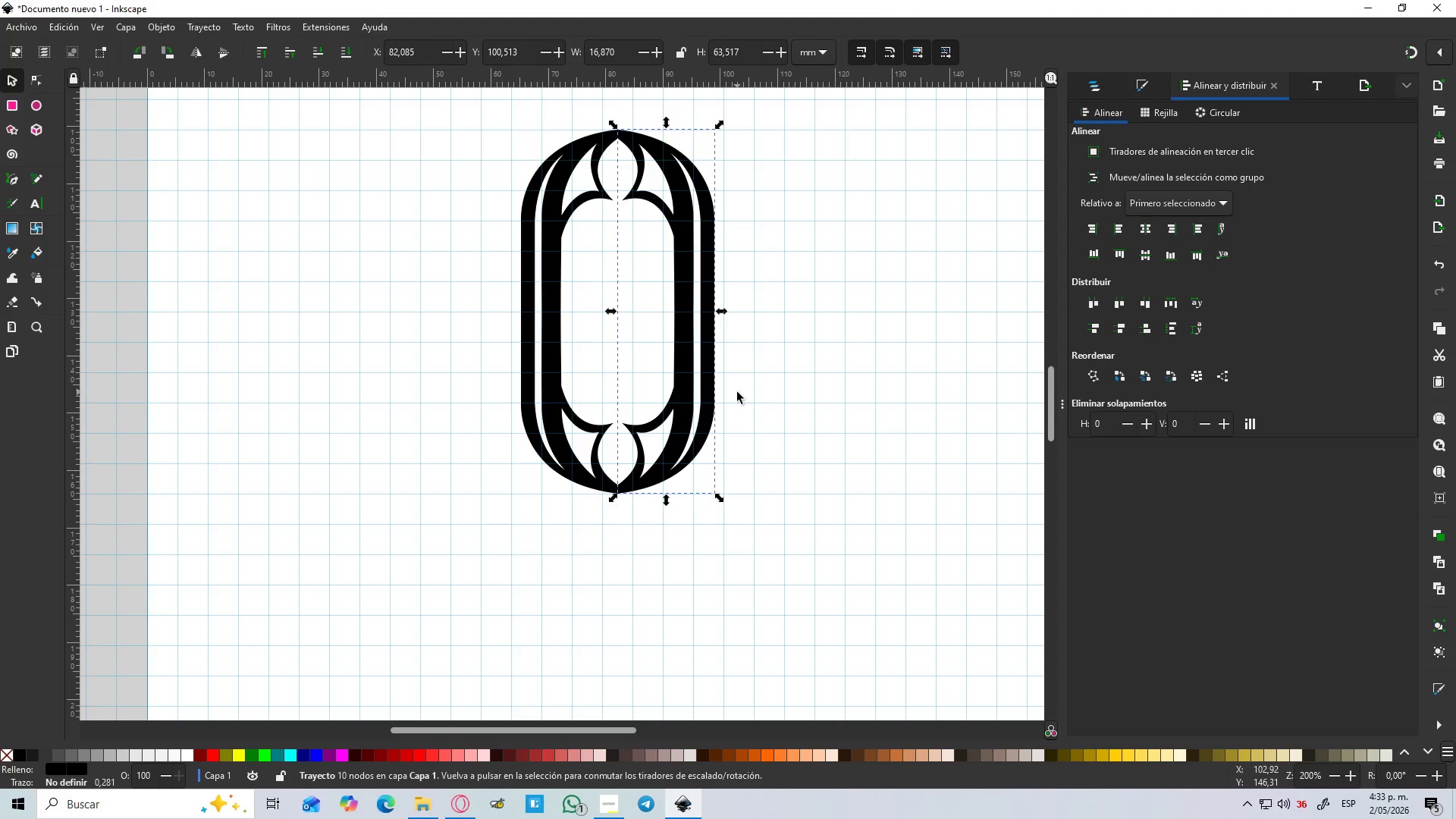 
hold_key(key=ControlLeft, duration=1.12)
 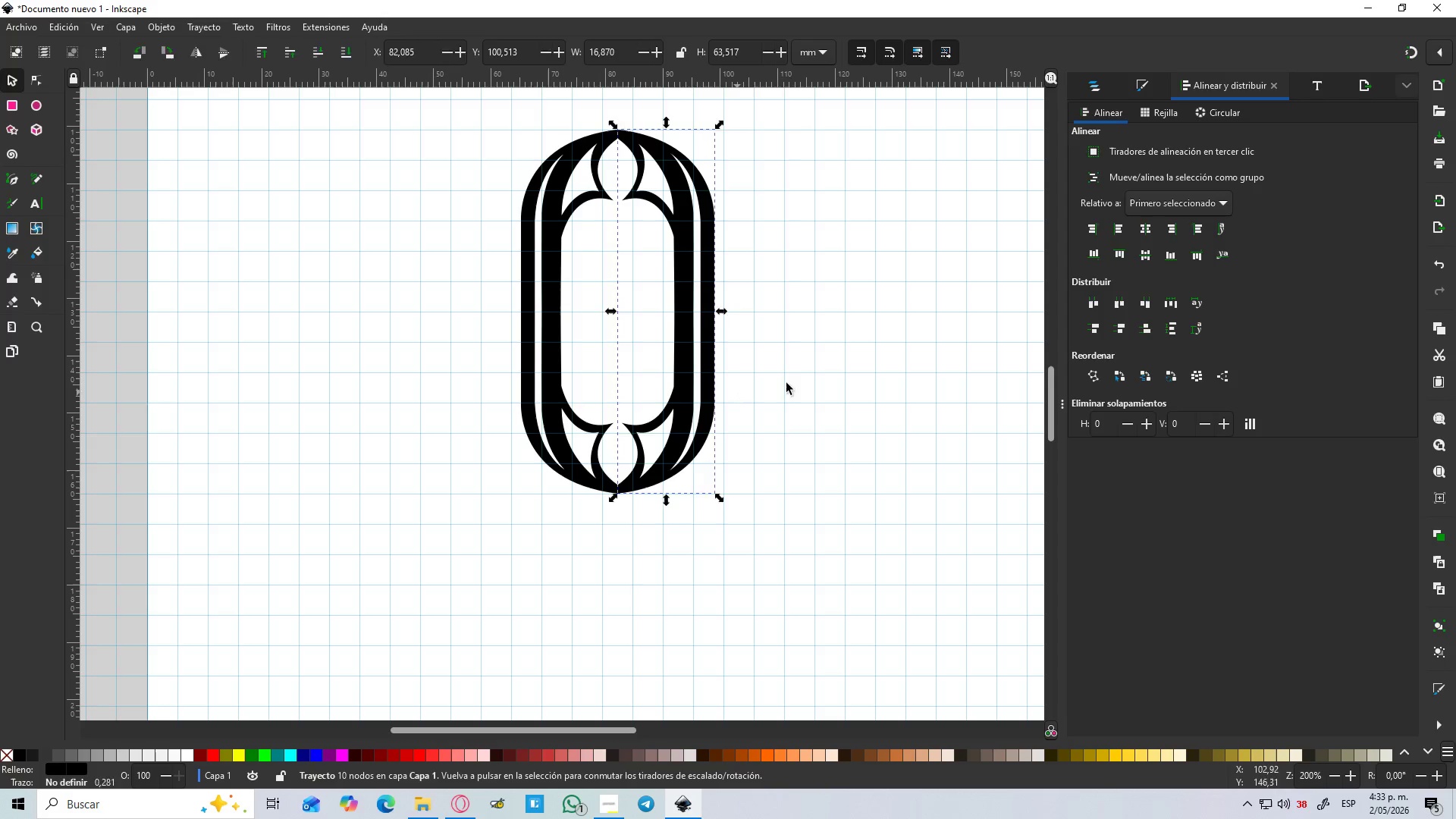 
hold_key(key=ControlLeft, duration=2.62)
left_click([737, 392])
 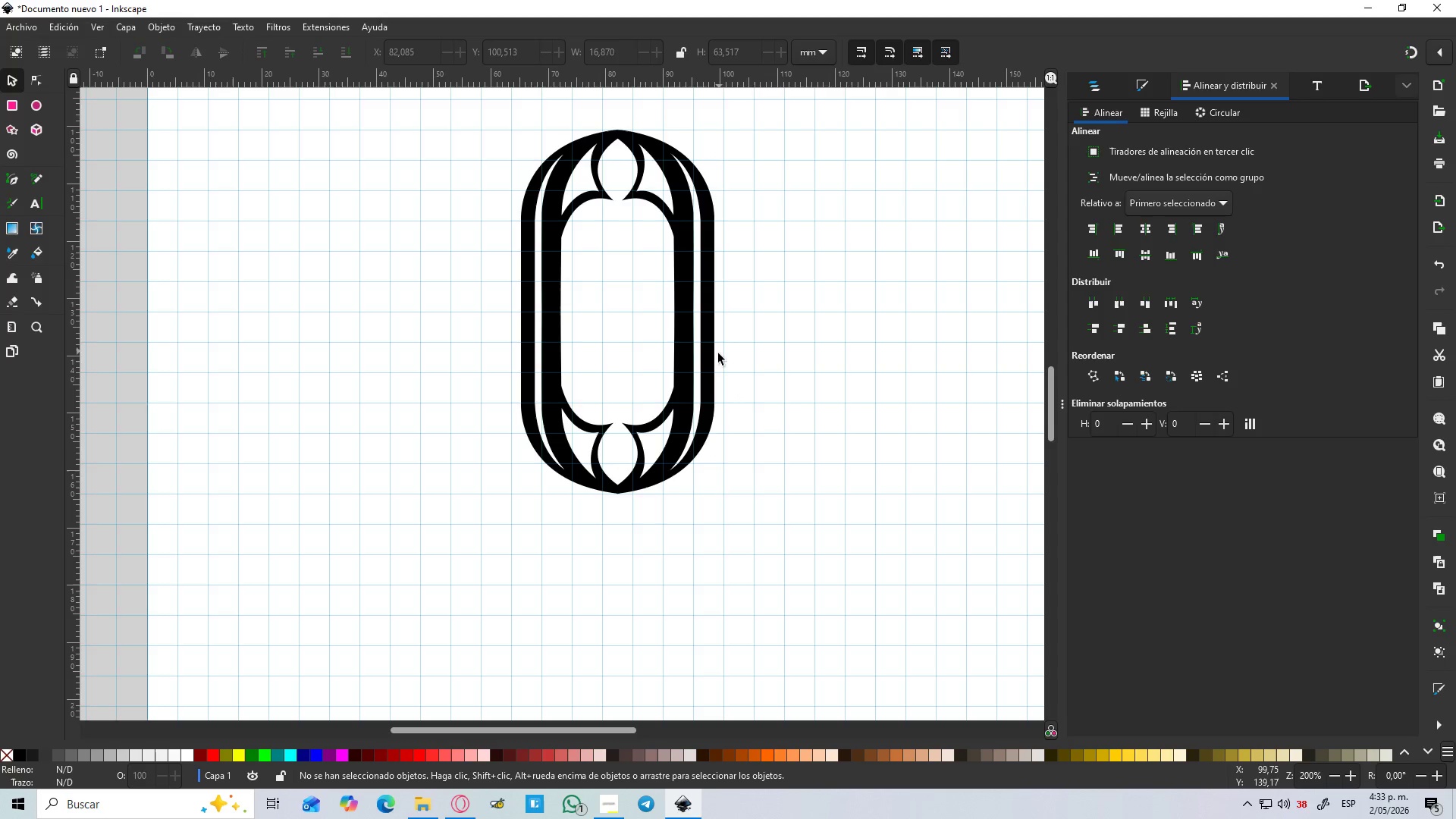 
left_click([715, 357])
 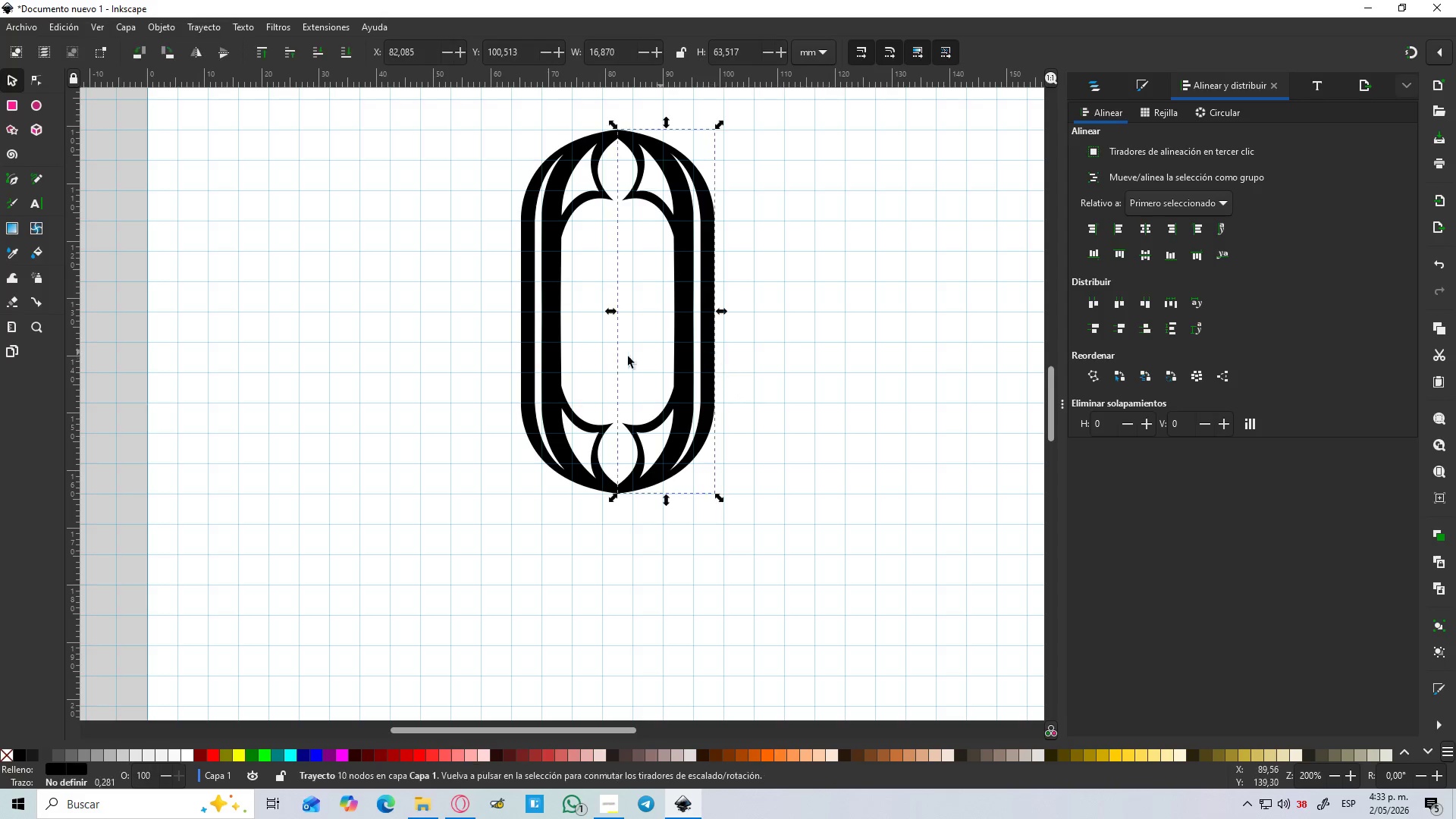 
hold_key(key=ShiftLeft, duration=0.62)
left_click([554, 371])
 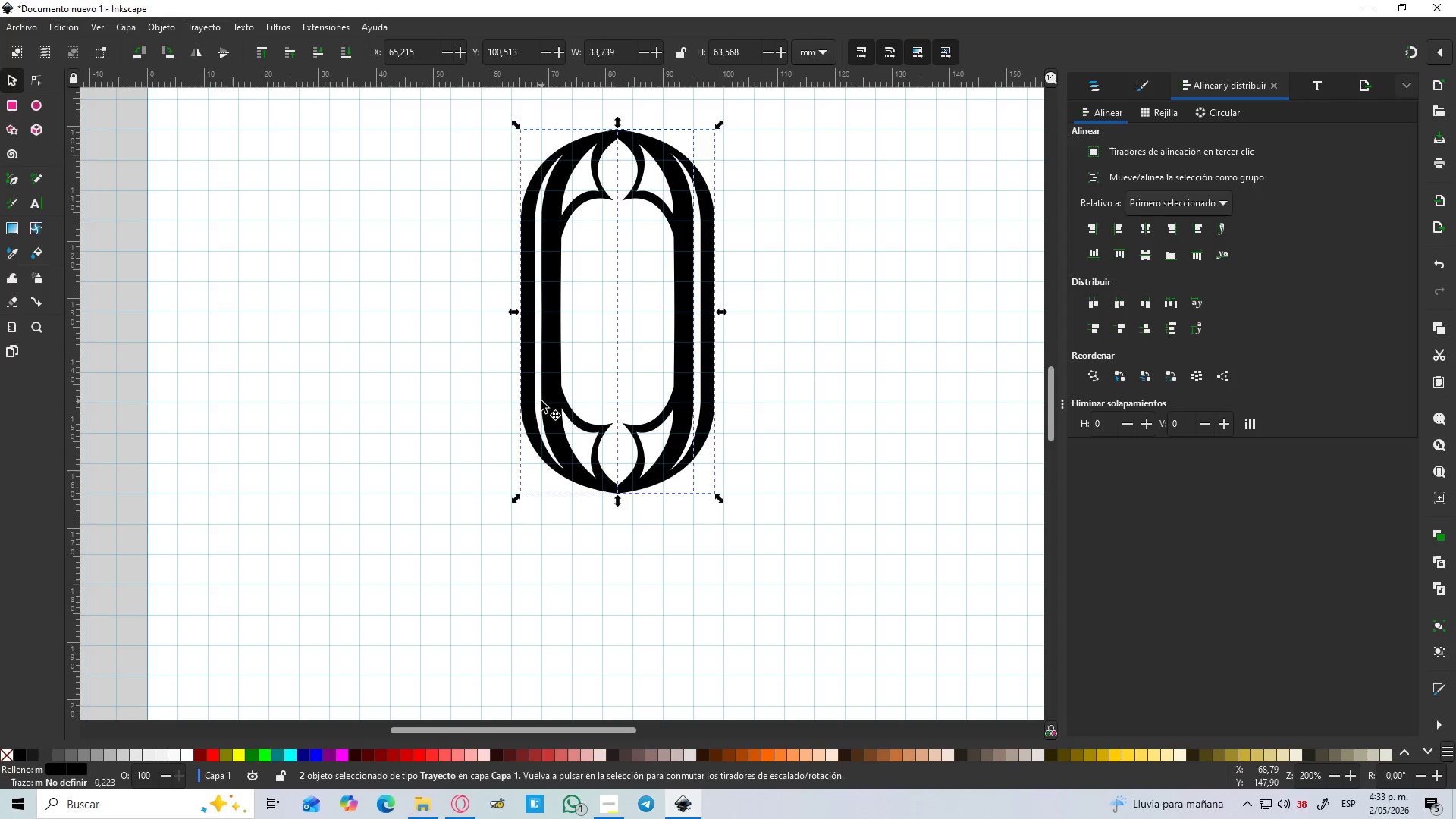 
key(Control+NumpadAdd)
 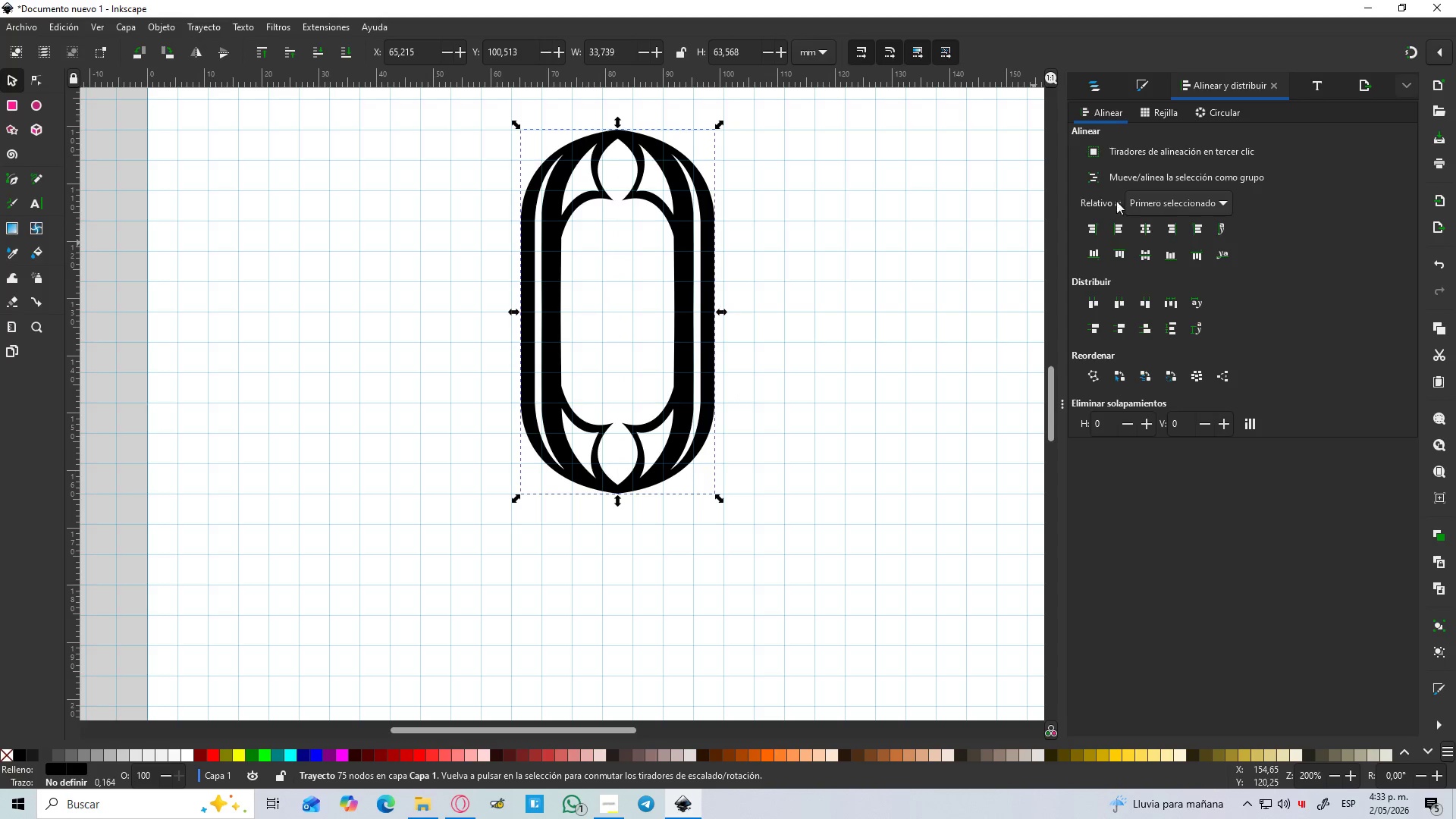 
left_click([789, 347])
 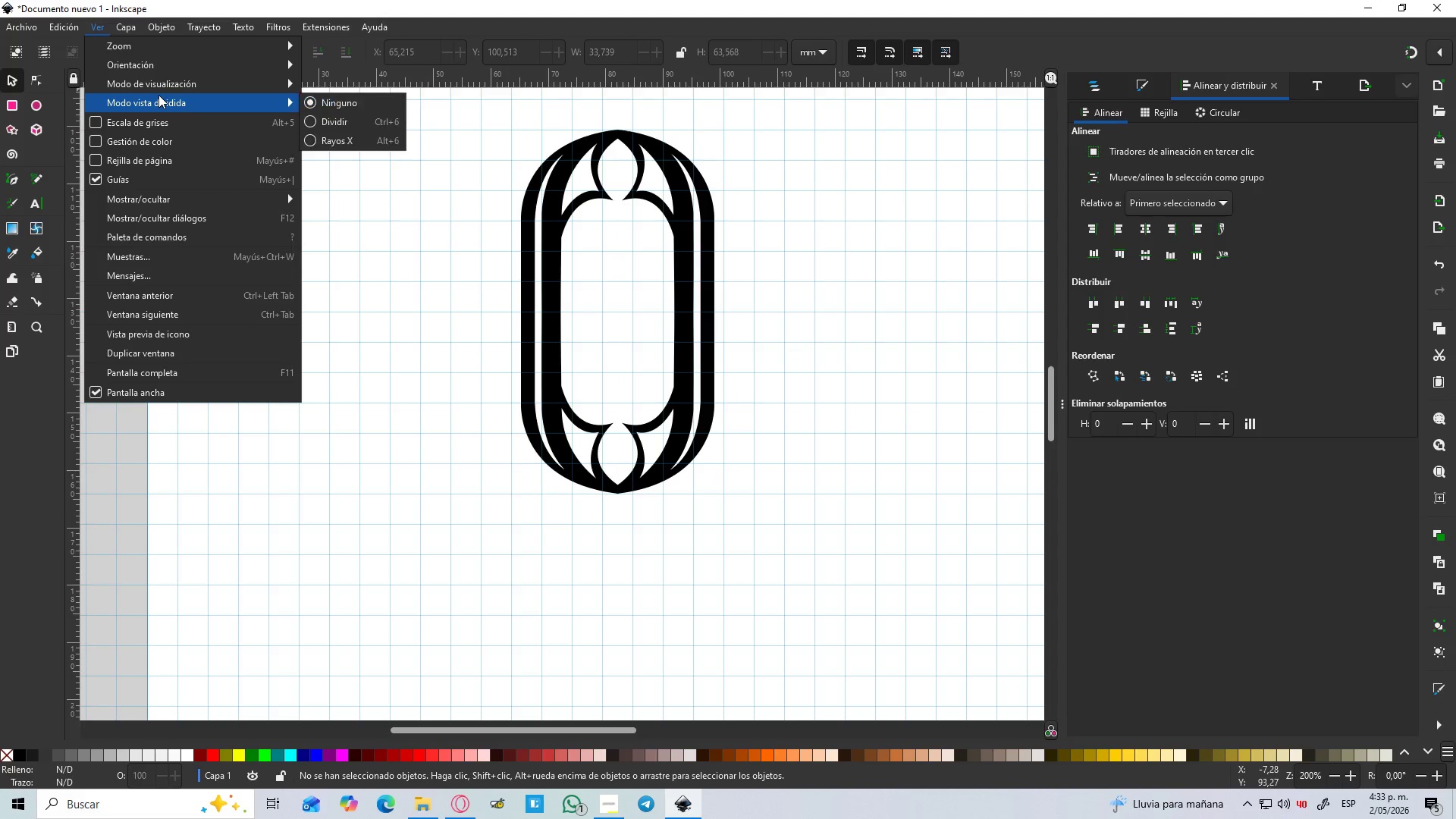 
wait(6.28)
 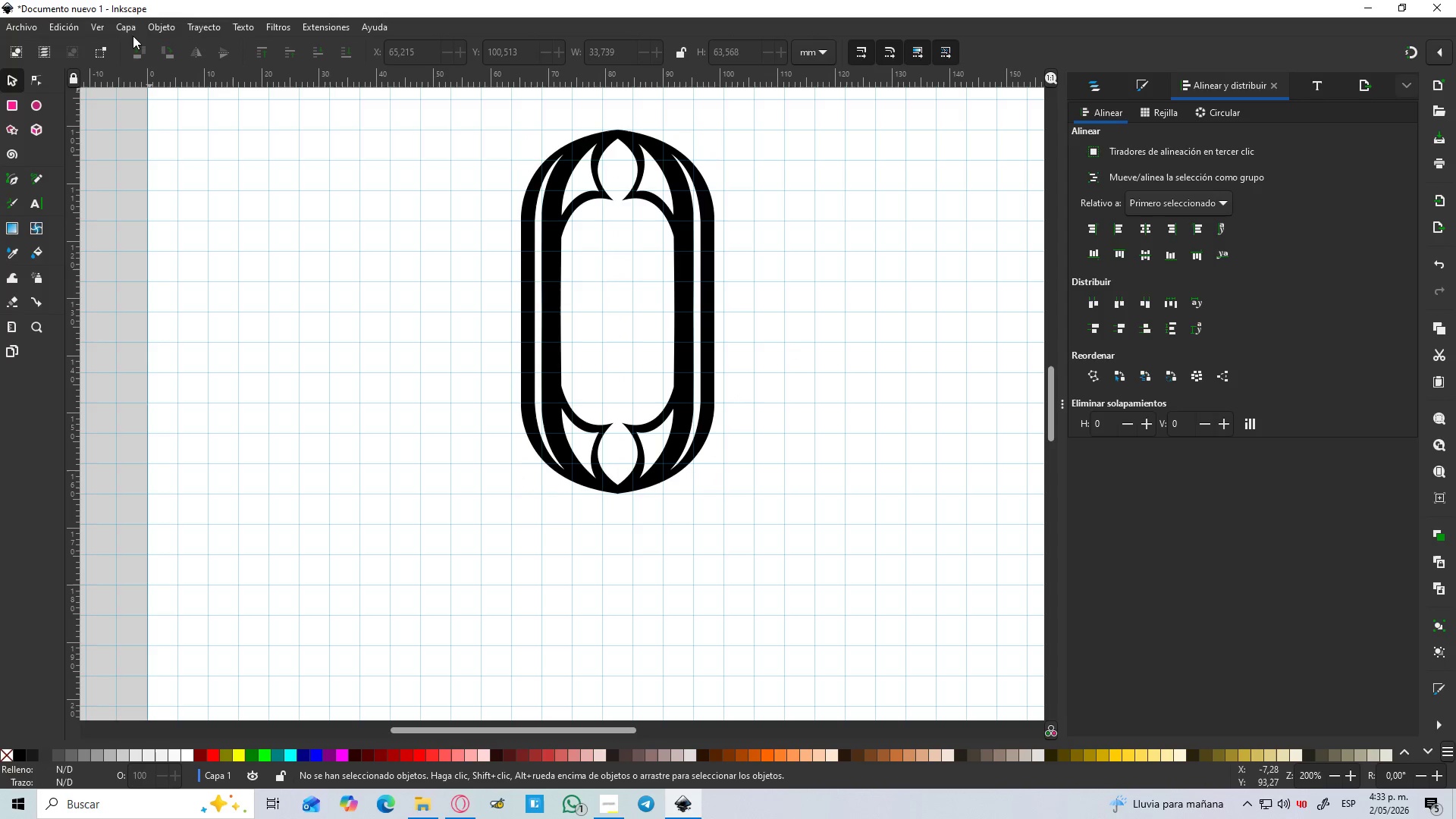 
left_click([331, 101])
 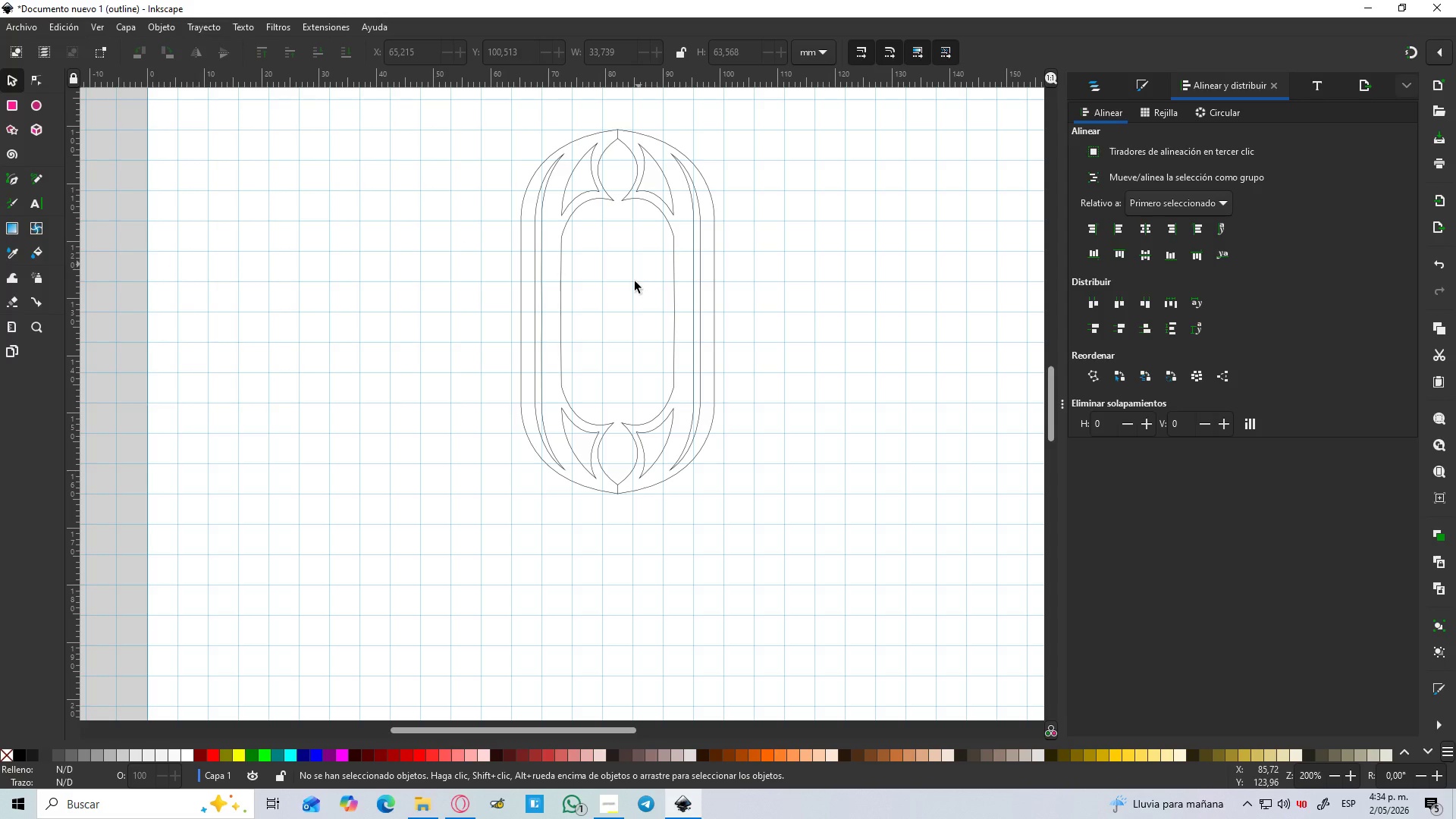 
hold_key(key=ControlLeft, duration=1.51)
scroll: coordinate [588, 465], scroll_direction: up, amount: 7.0
 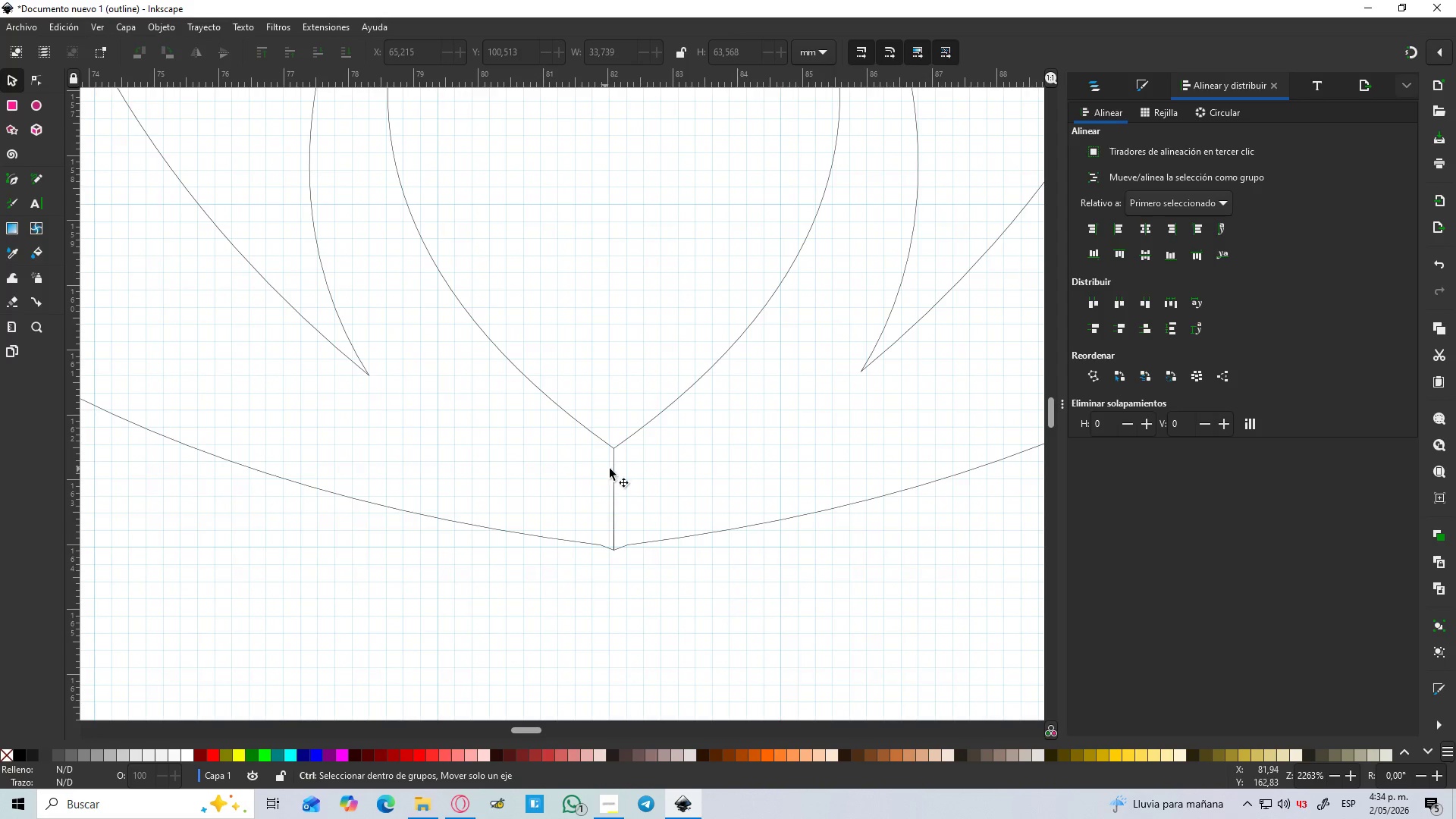 
hold_key(key=ControlLeft, duration=0.39)
left_click([616, 468])
 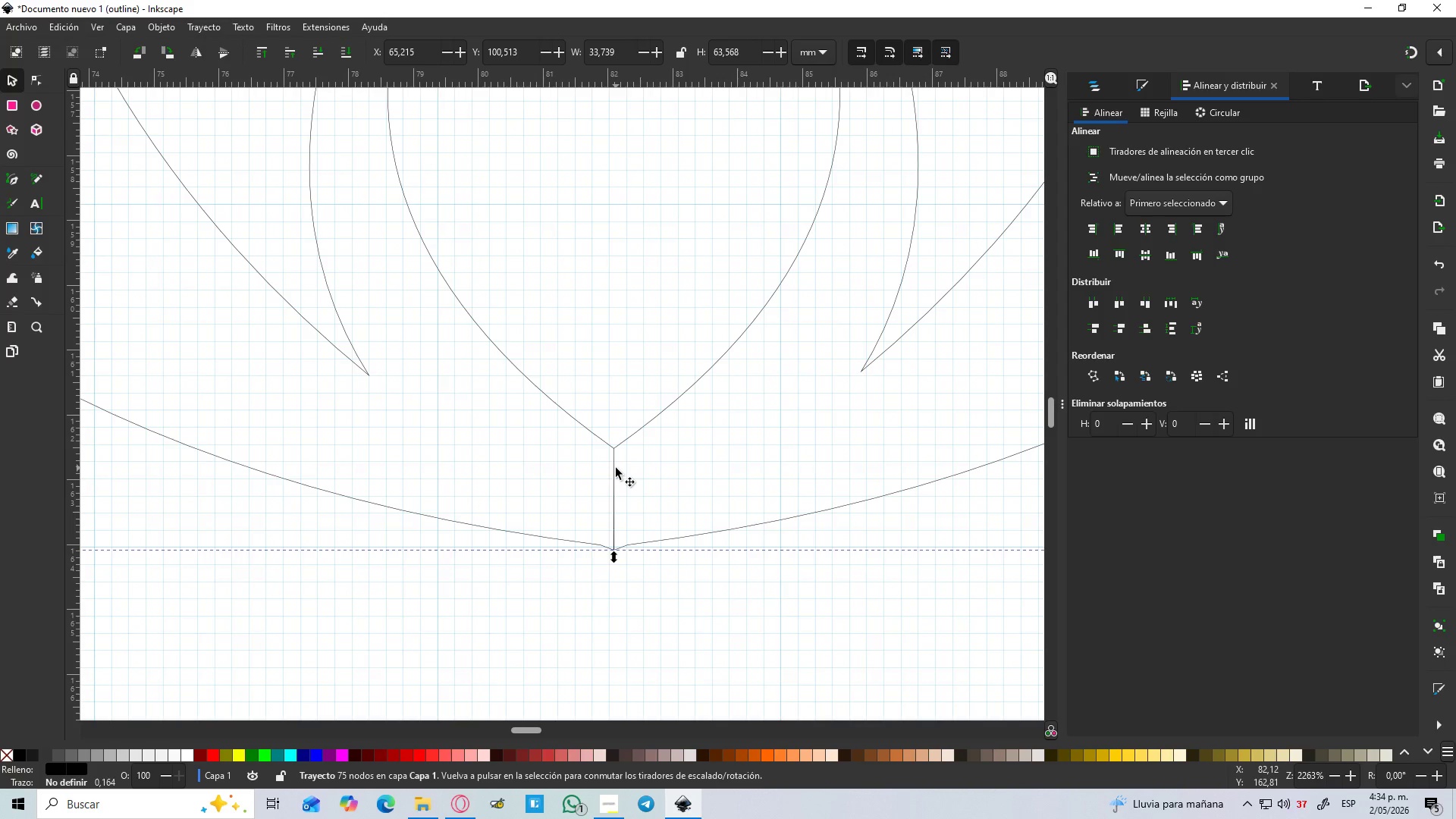 
hold_key(key=ControlLeft, duration=1.5)
scroll: coordinate [616, 461], scroll_direction: down, amount: 7.0
 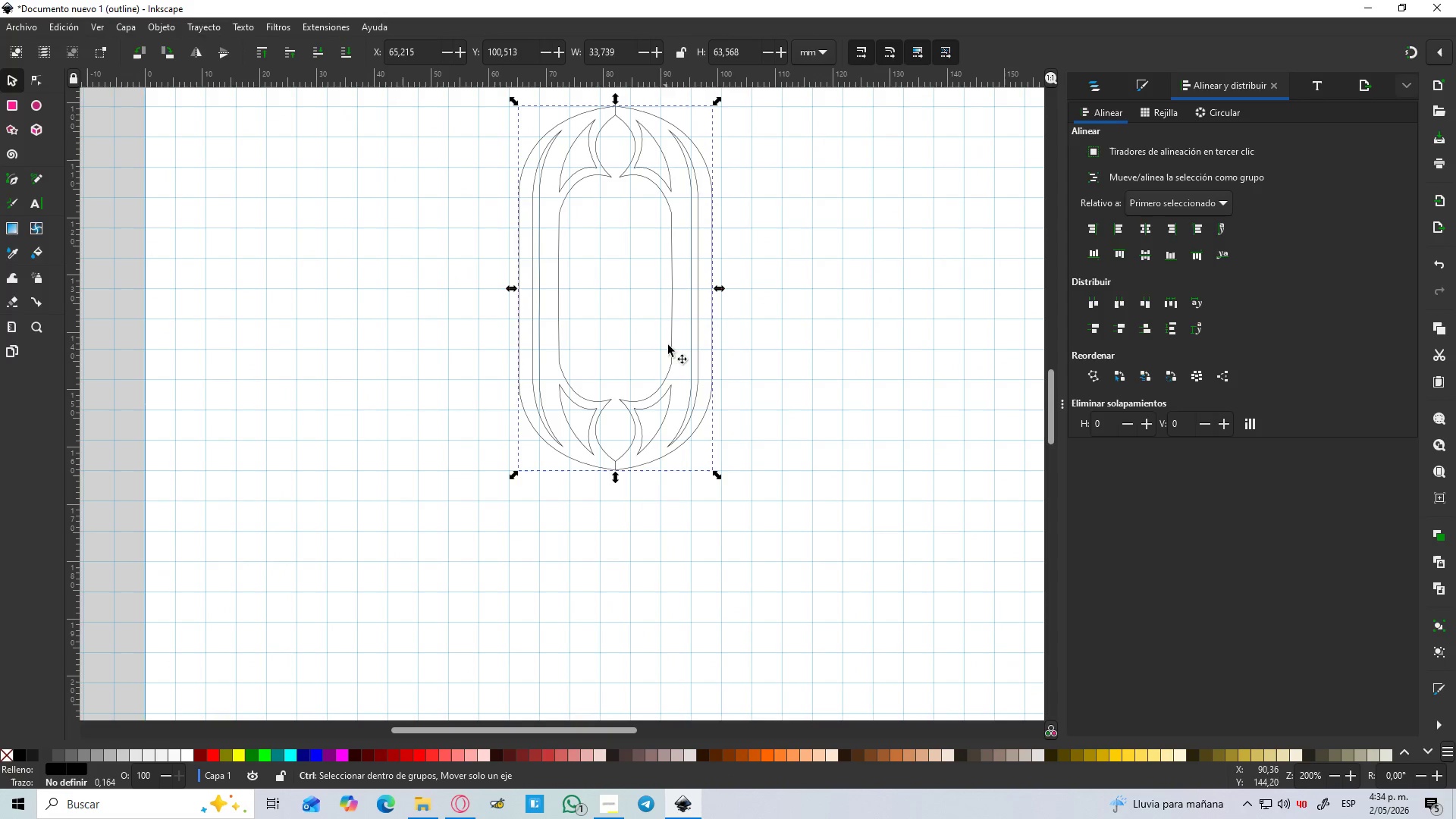 
hold_key(key=ControlLeft, duration=0.39)
scroll: coordinate [655, 366], scroll_direction: up, amount: 2.0
 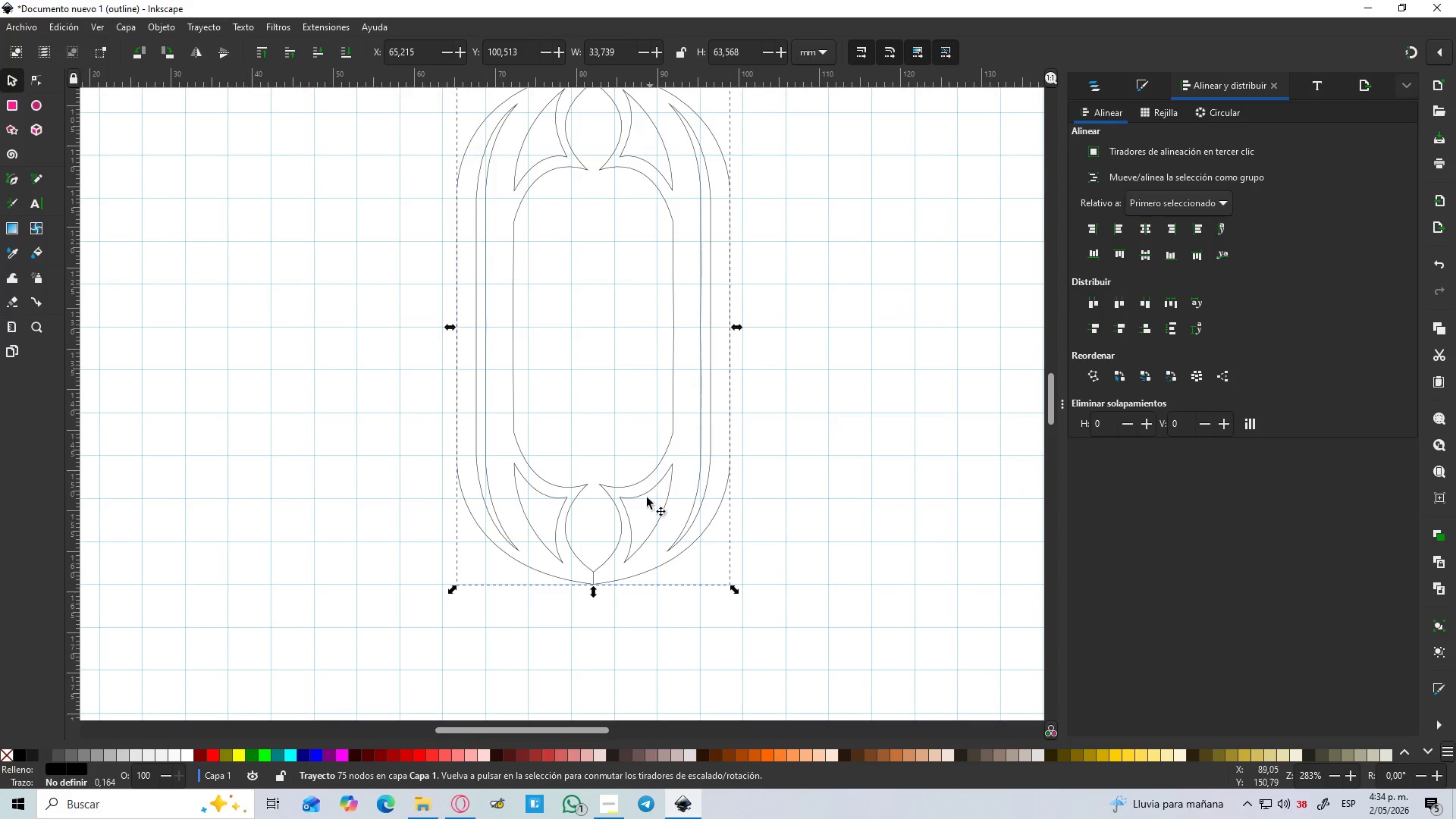 
left_click_drag(start_coordinate=[641, 570], to_coordinate=[811, 472])
 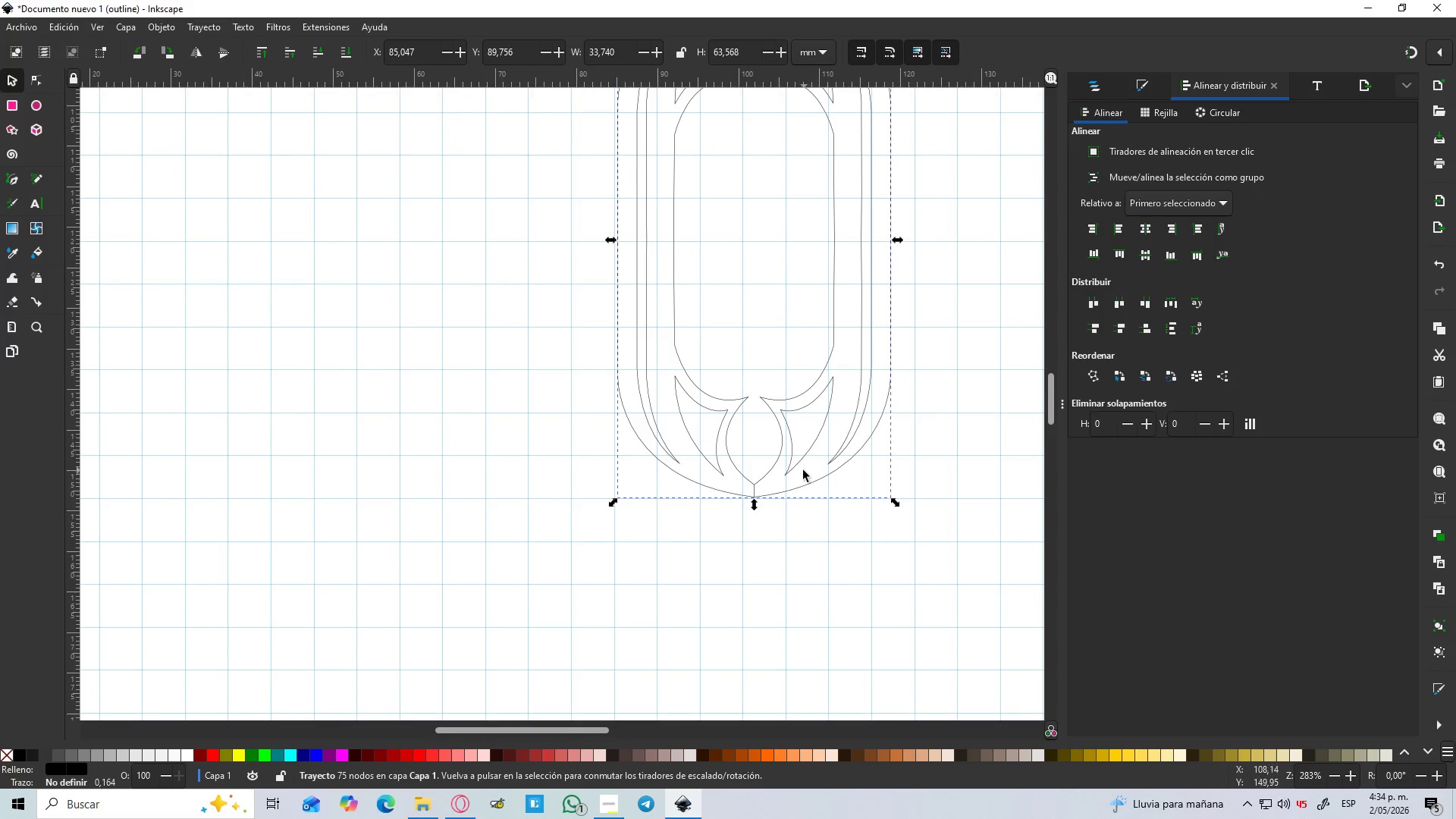 
key(Control+Z)
 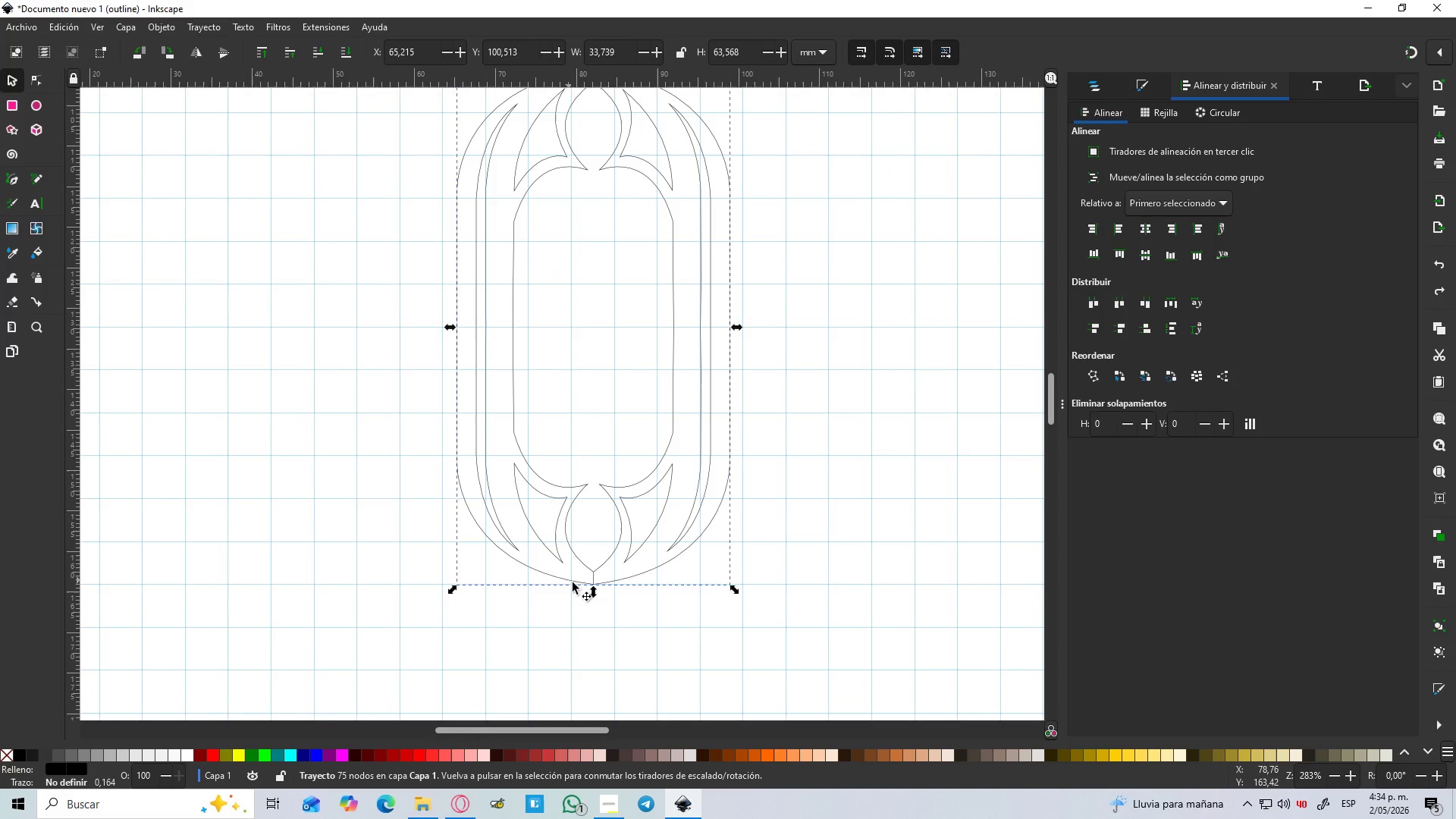 
hold_key(key=ControlLeft, duration=1.5)
 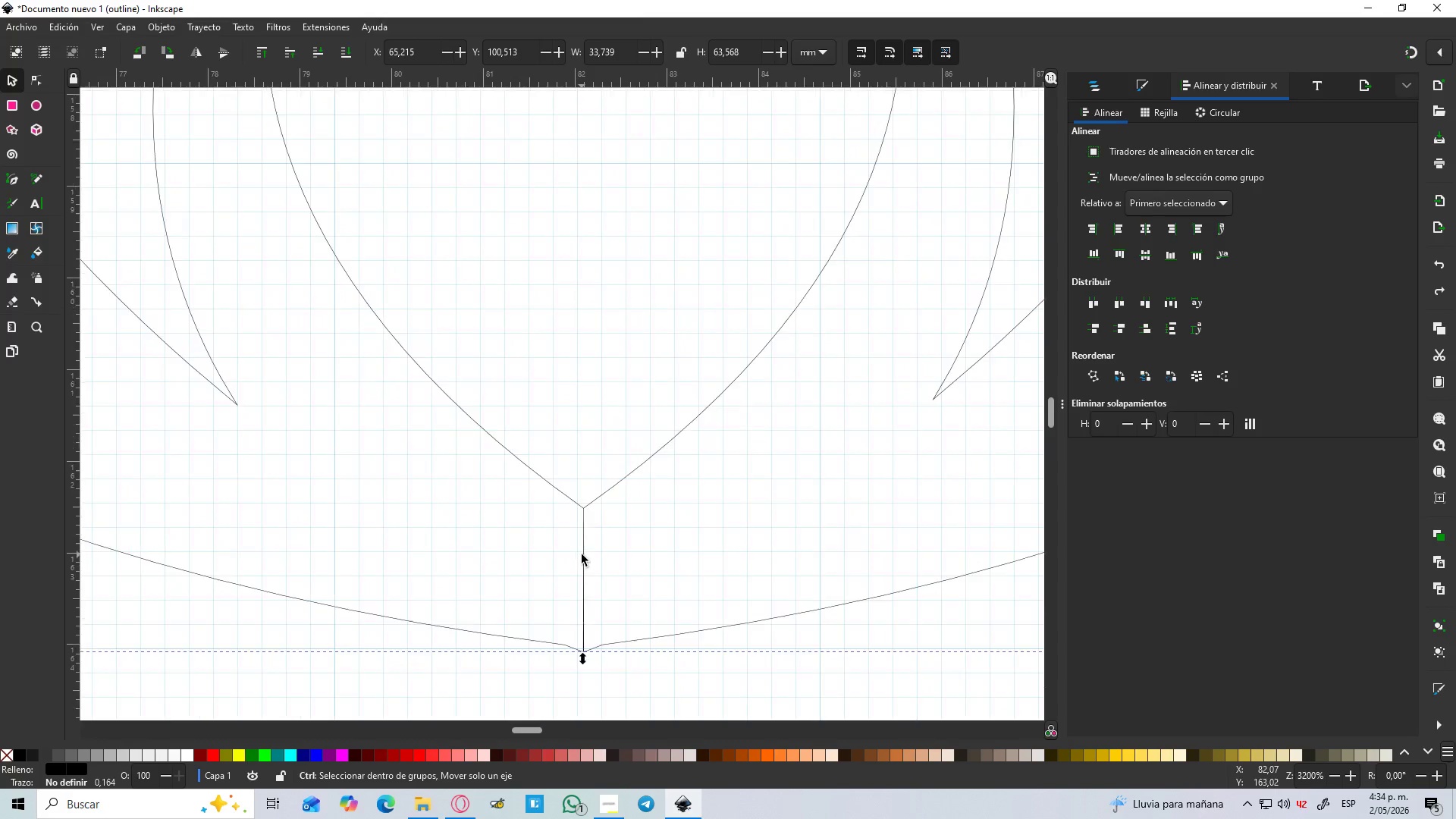 
hold_key(key=ControlLeft, duration=1.5)
 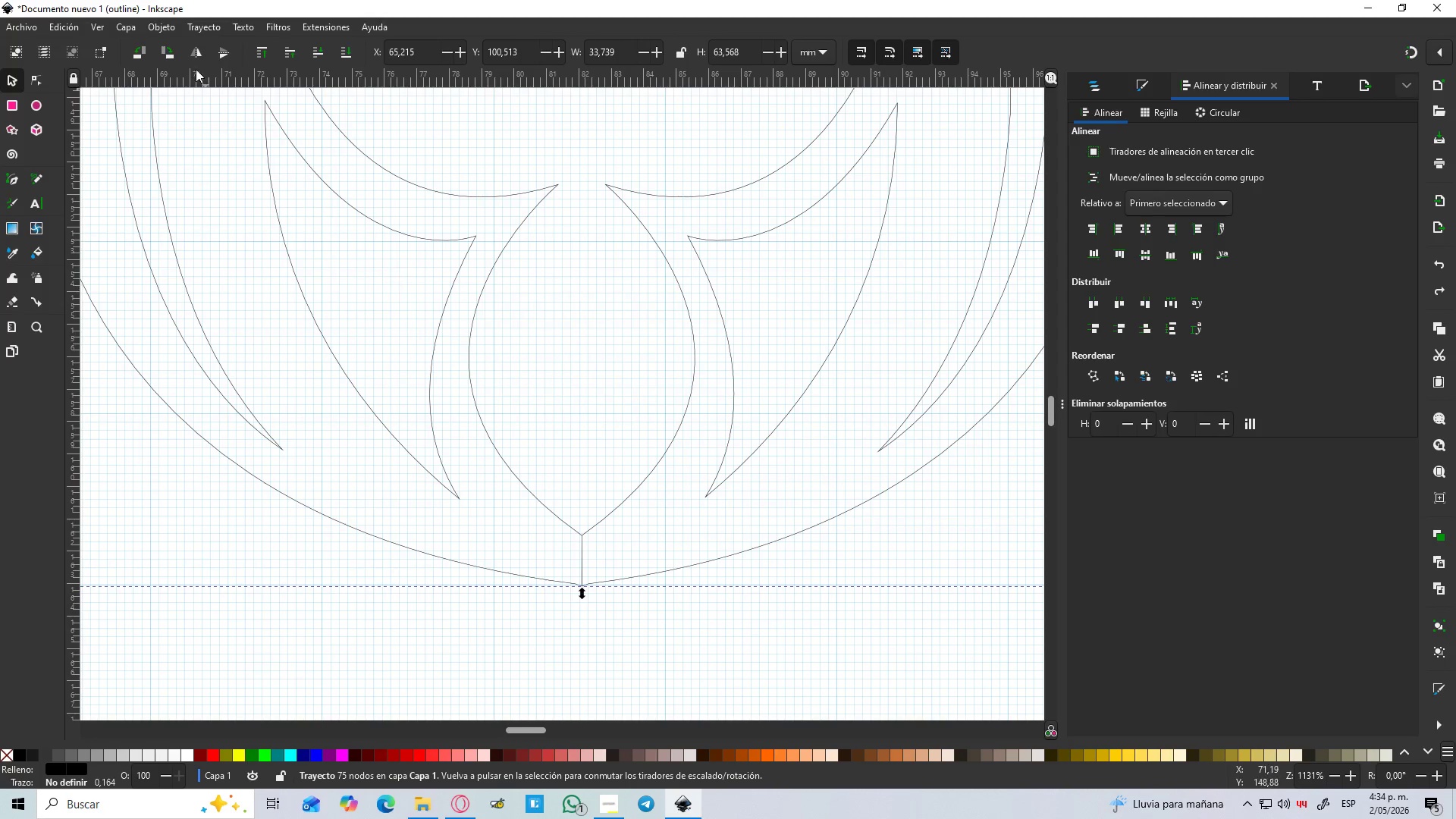 
scroll: coordinate [587, 572], scroll_direction: up, amount: 10.0
 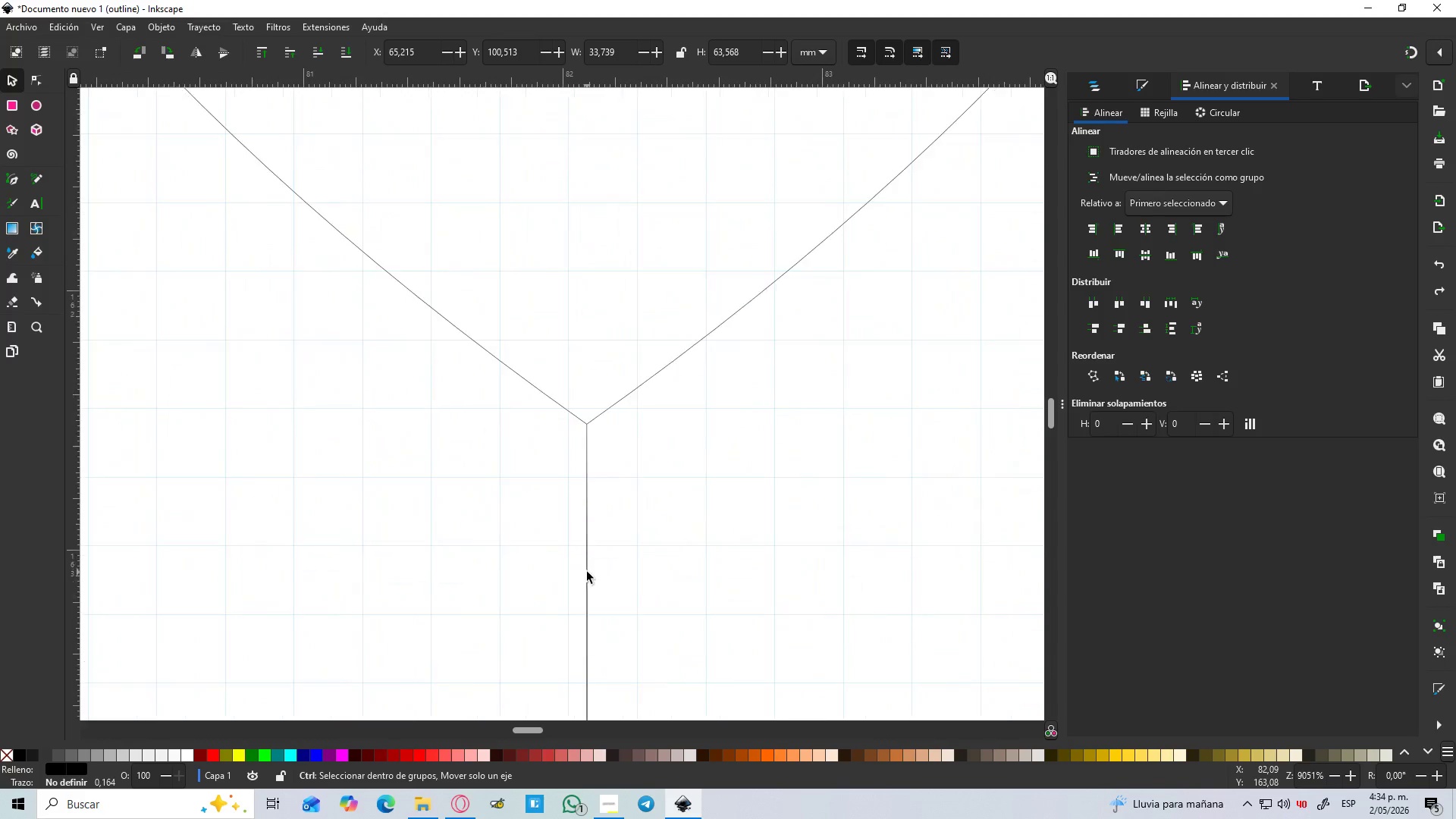 
scroll: coordinate [582, 554], scroll_direction: down, amount: 3.0
 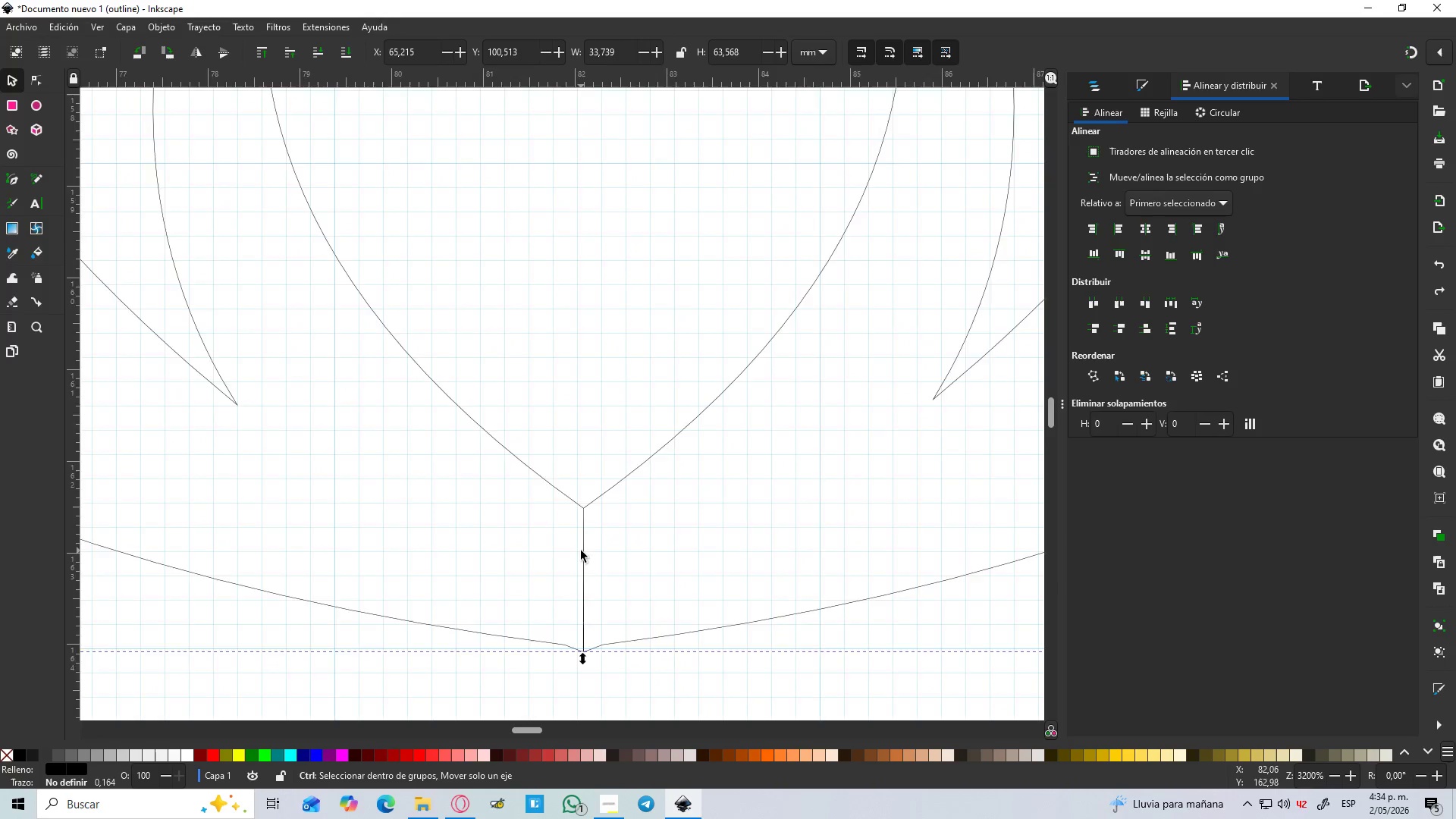 
key(Control+ControlLeft)
 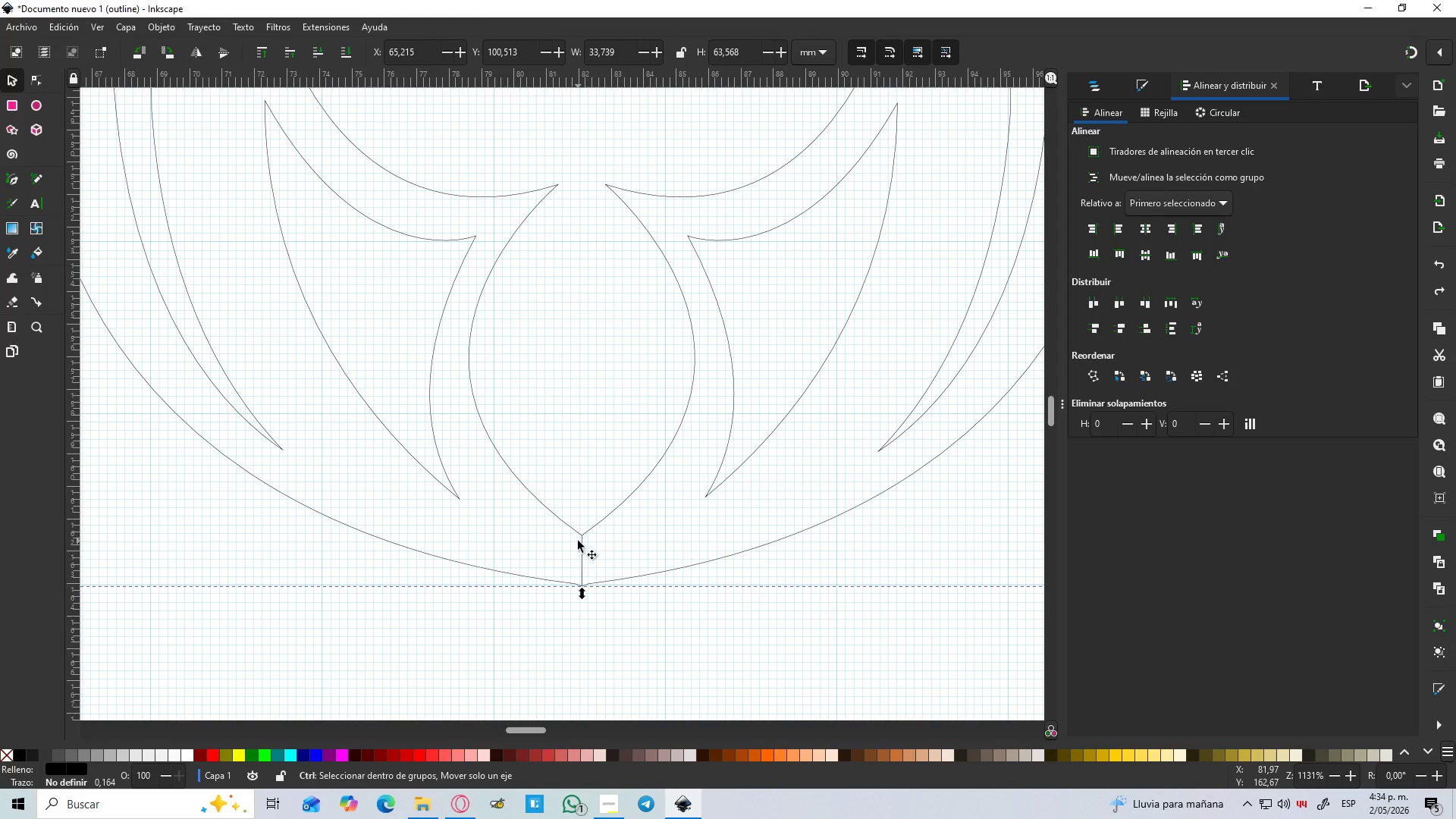 
scroll: coordinate [581, 551], scroll_direction: down, amount: 3.0
 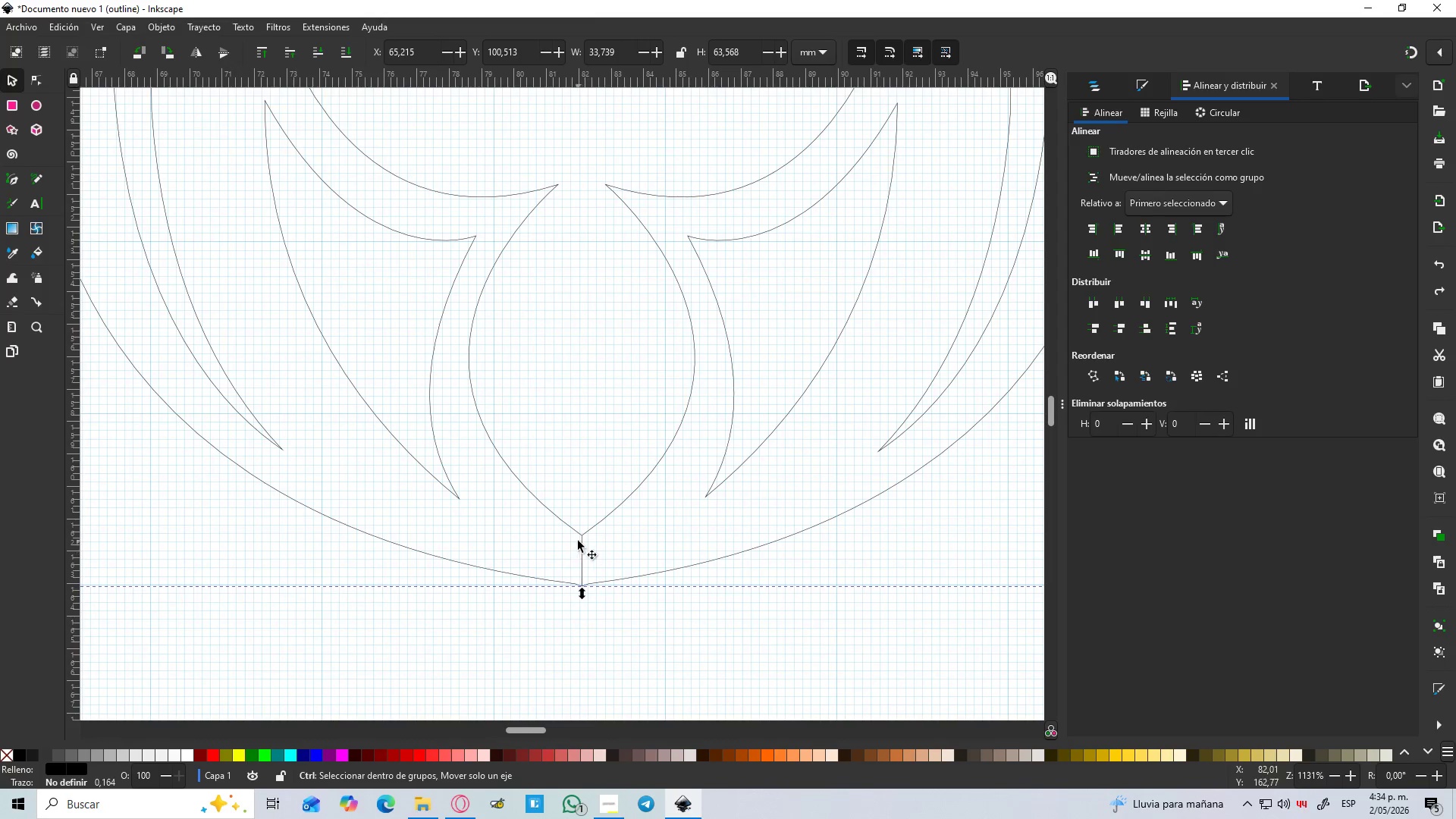 
key(Control+ControlLeft)
 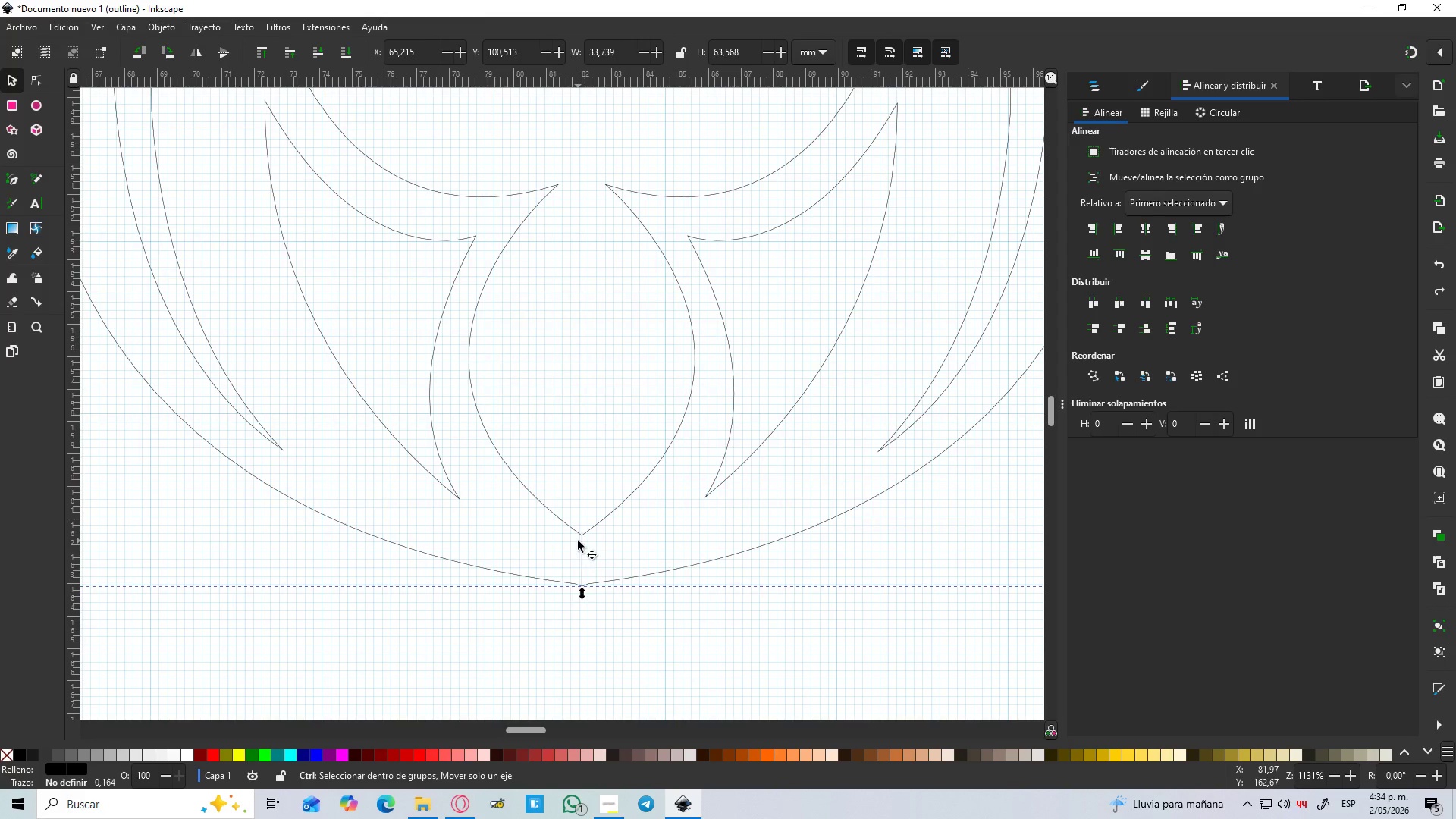 
key(Control+ControlLeft)
 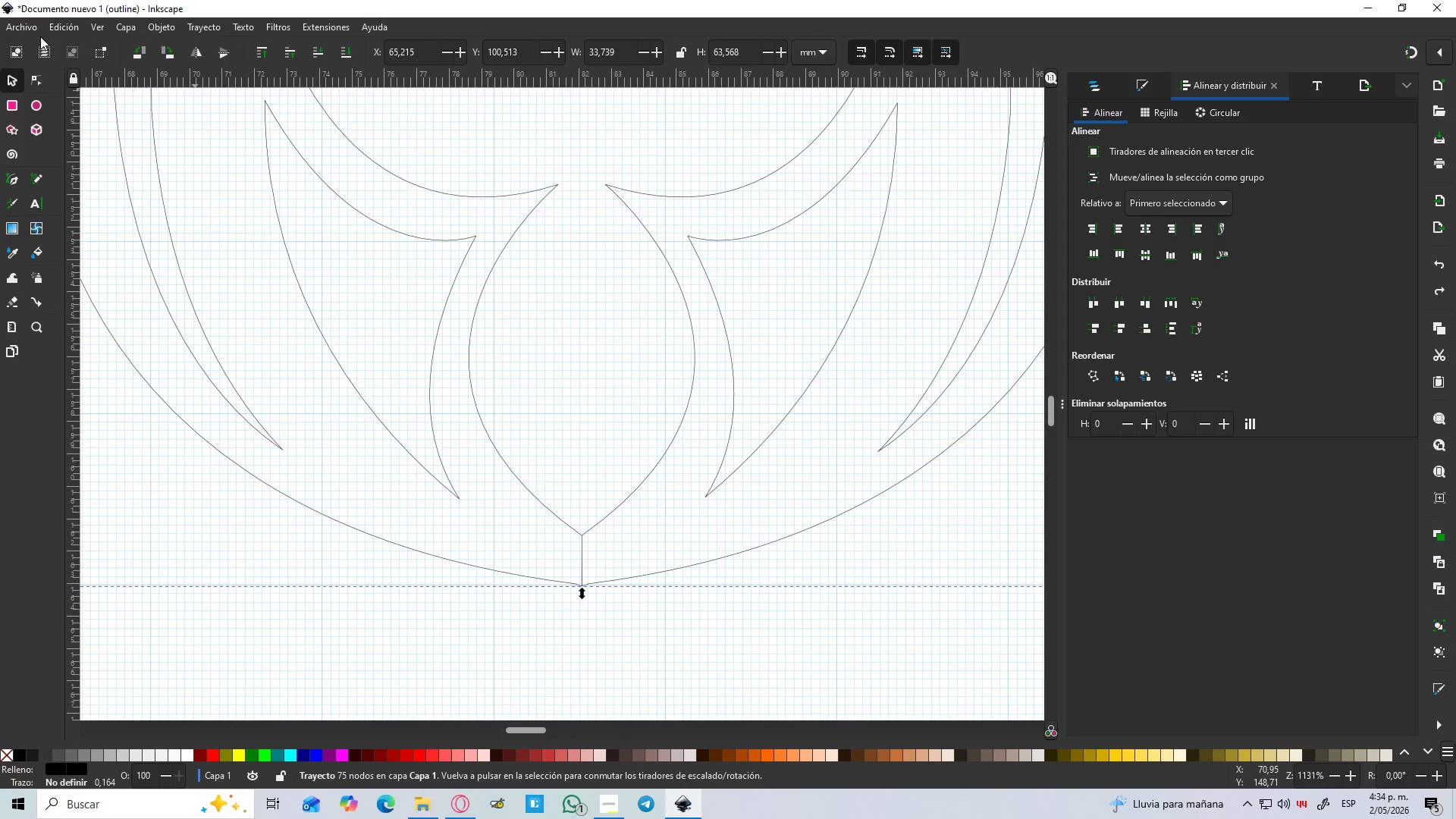 
left_click([30, 30])
 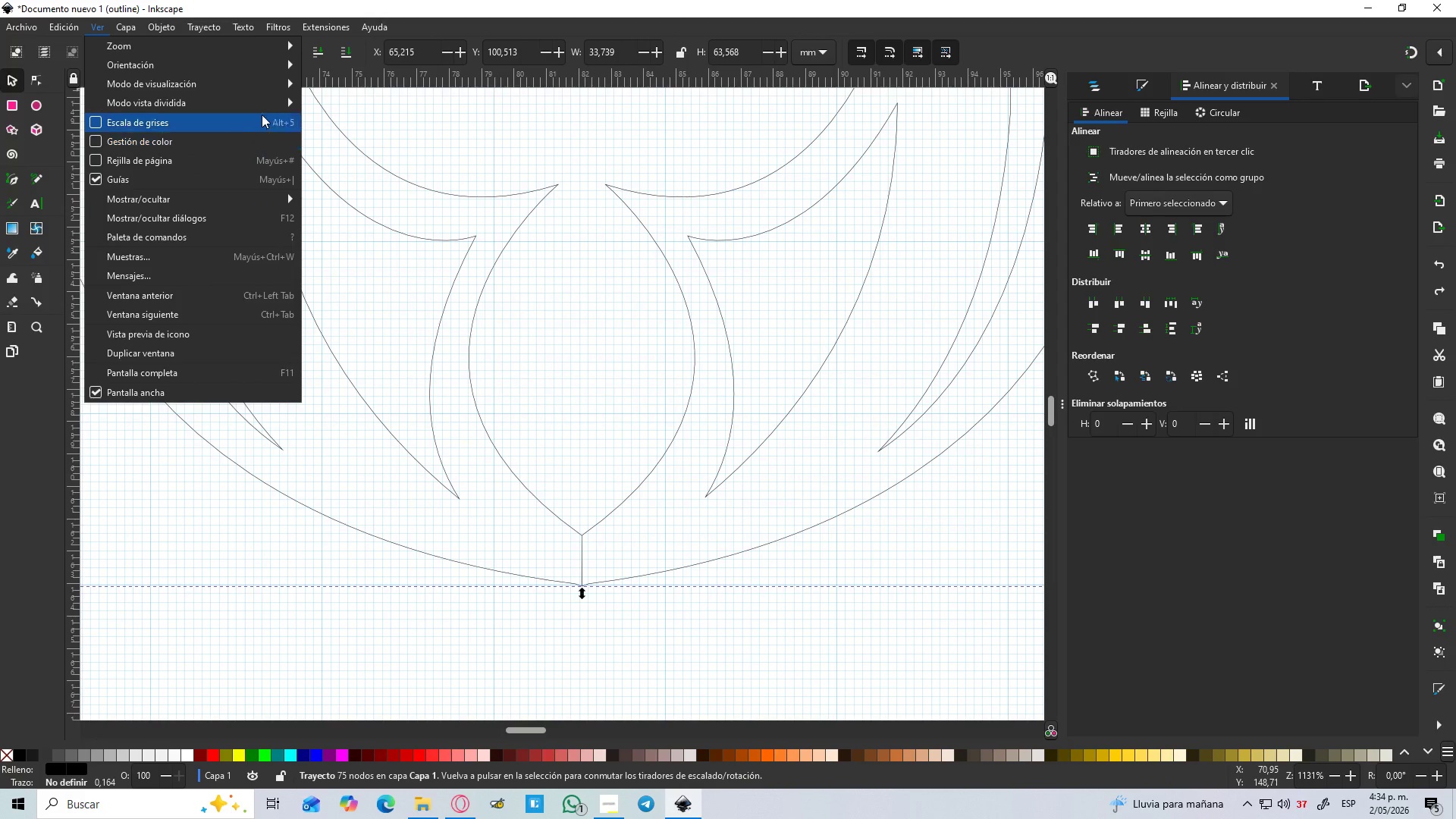 
left_click([324, 93])
 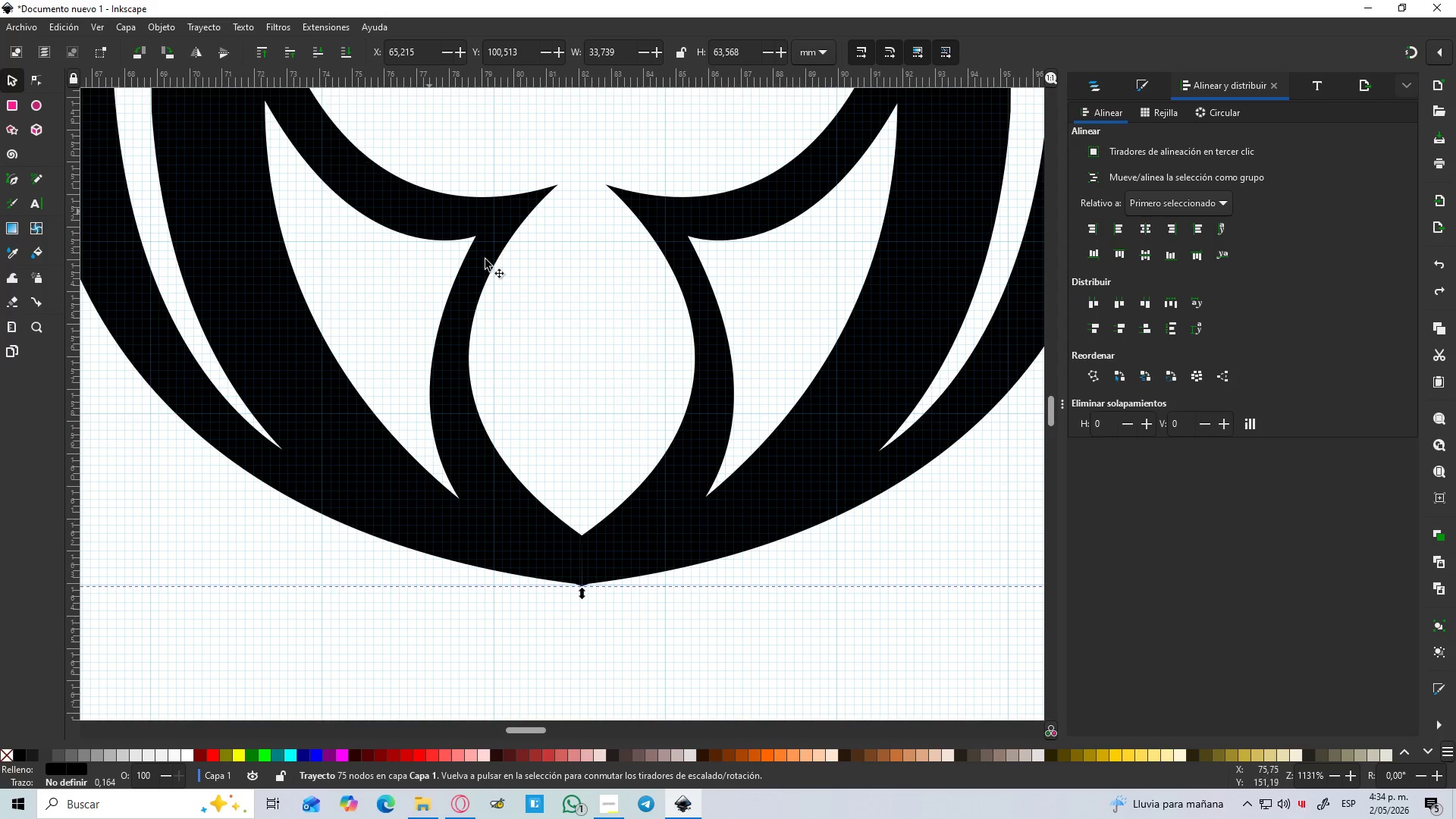 
hold_key(key=ControlLeft, duration=0.52)
 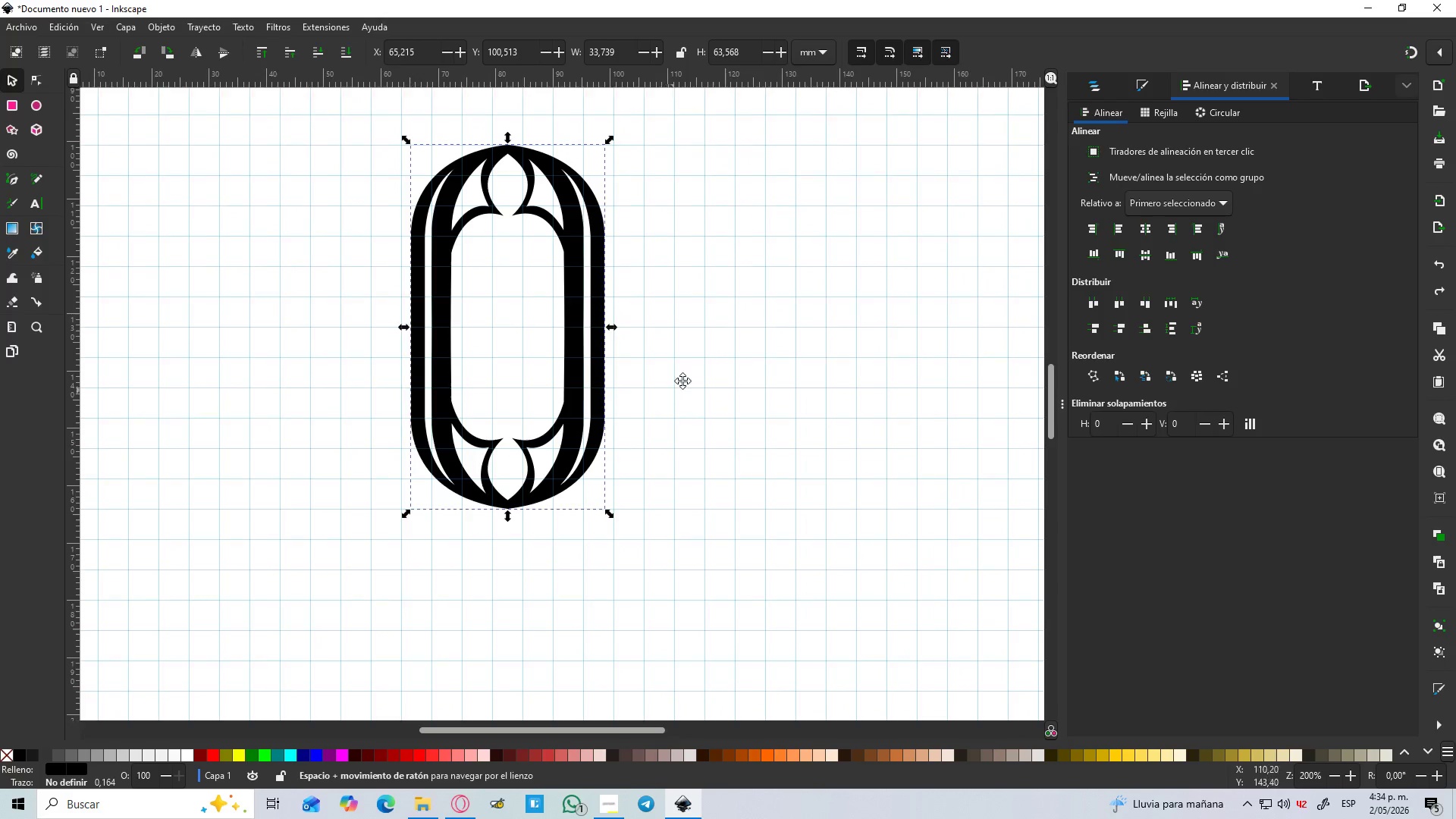 
hold_key(key=ControlLeft, duration=4.17)
 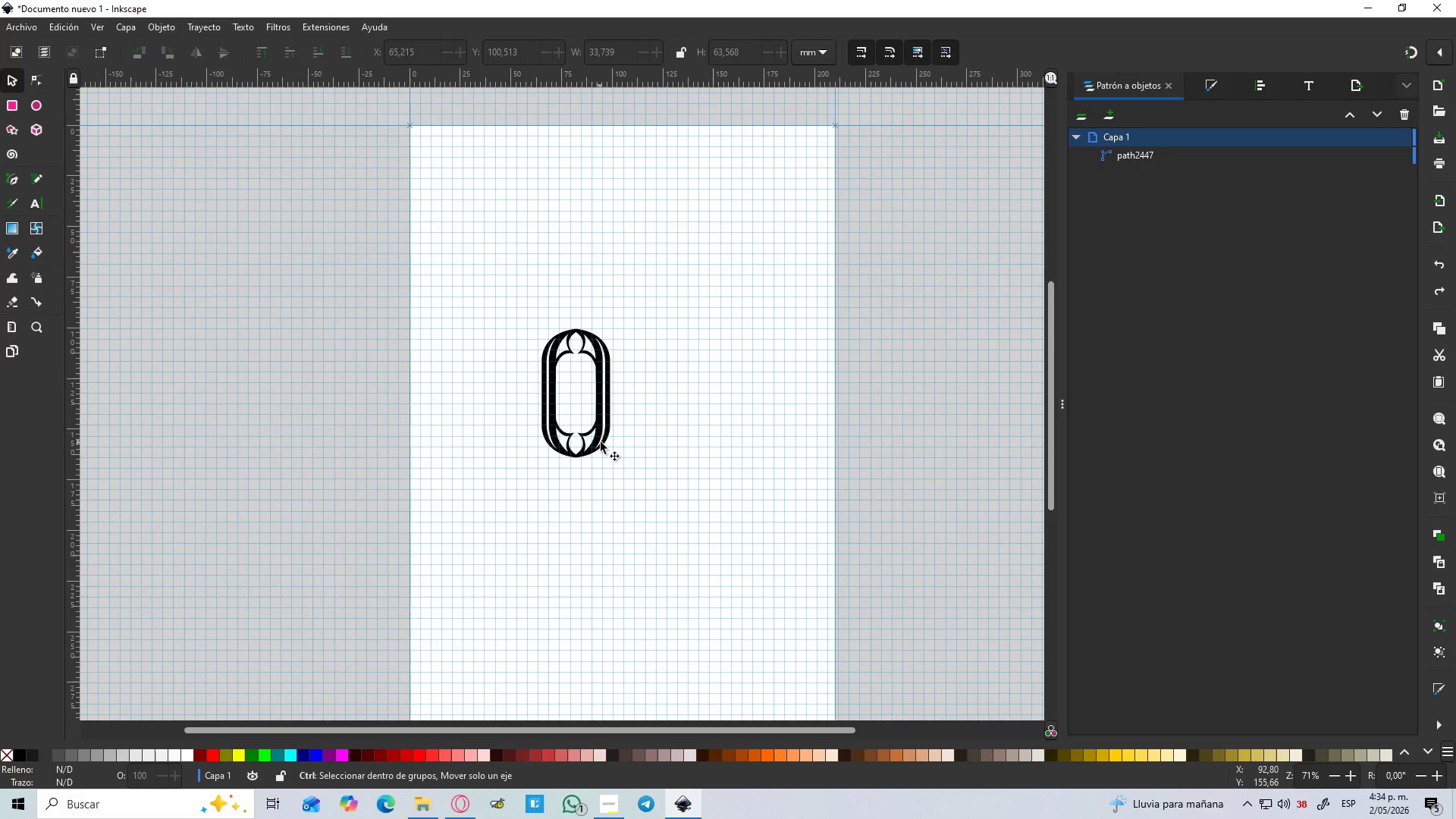 
scroll: coordinate [550, 312], scroll_direction: down, amount: 5.0
 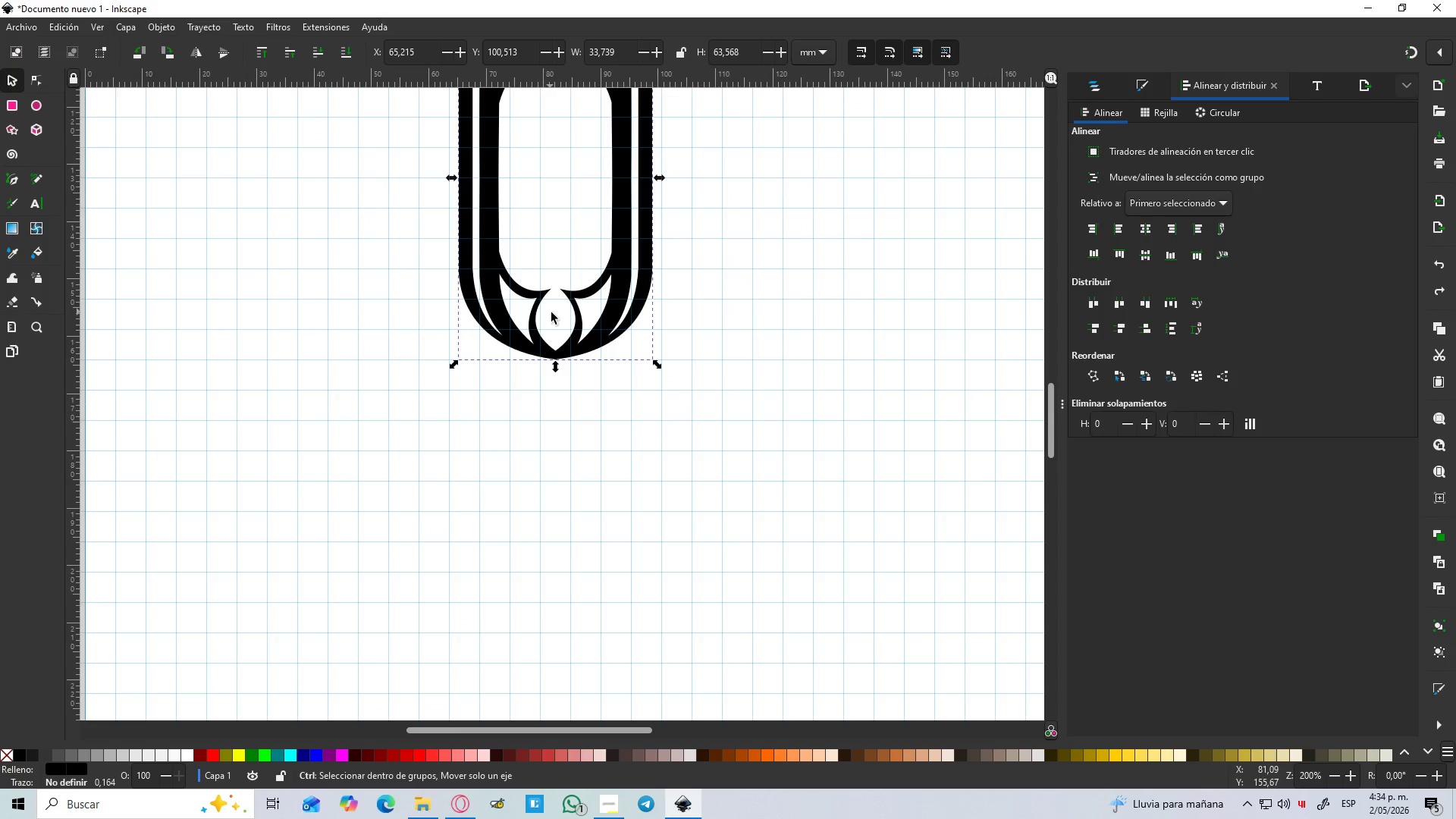 
hold_key(key=Space, duration=0.31)
 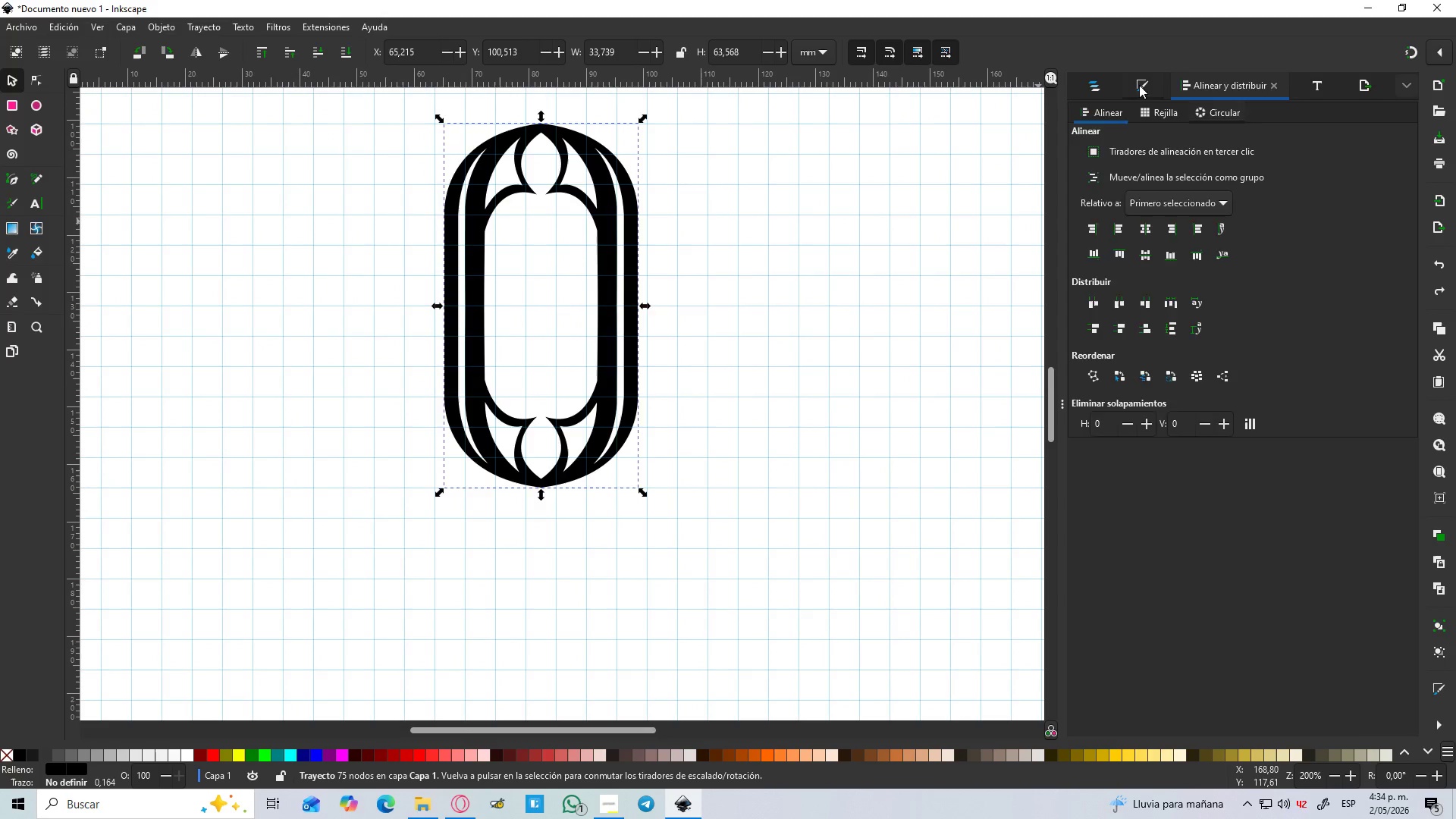 
left_click([1136, 84])
 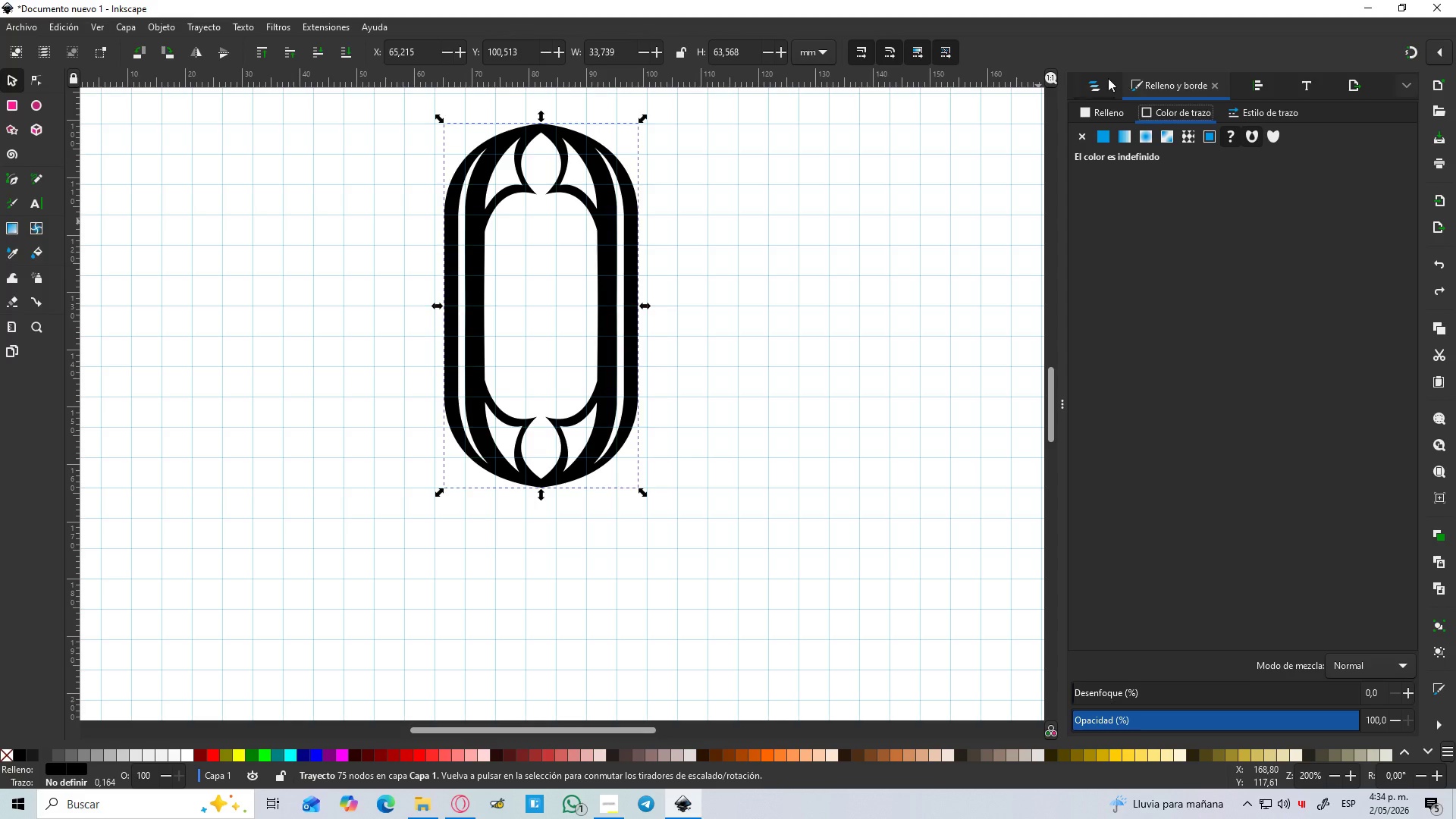 
left_click([1101, 77])
 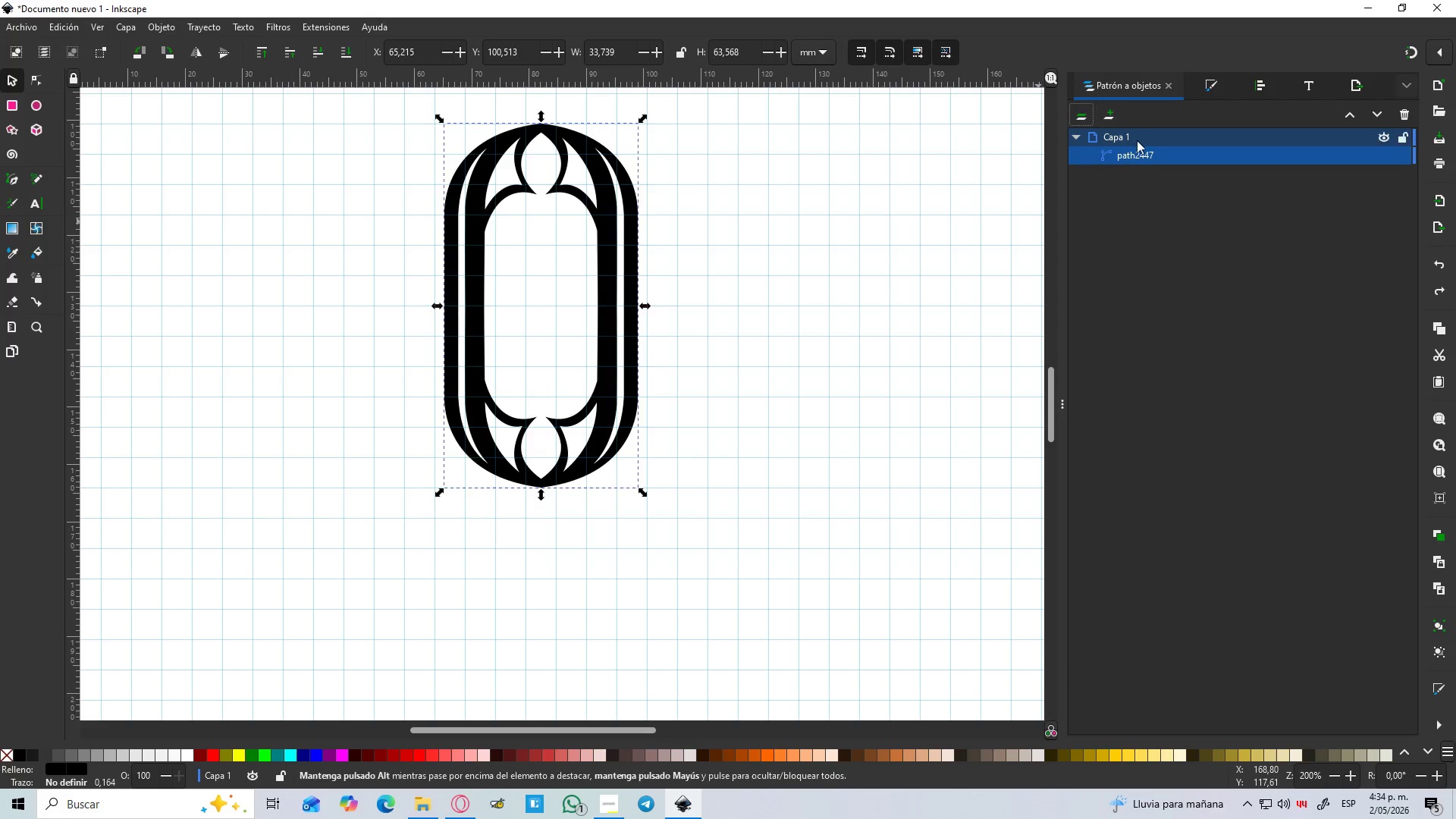 
left_click([1146, 149])
 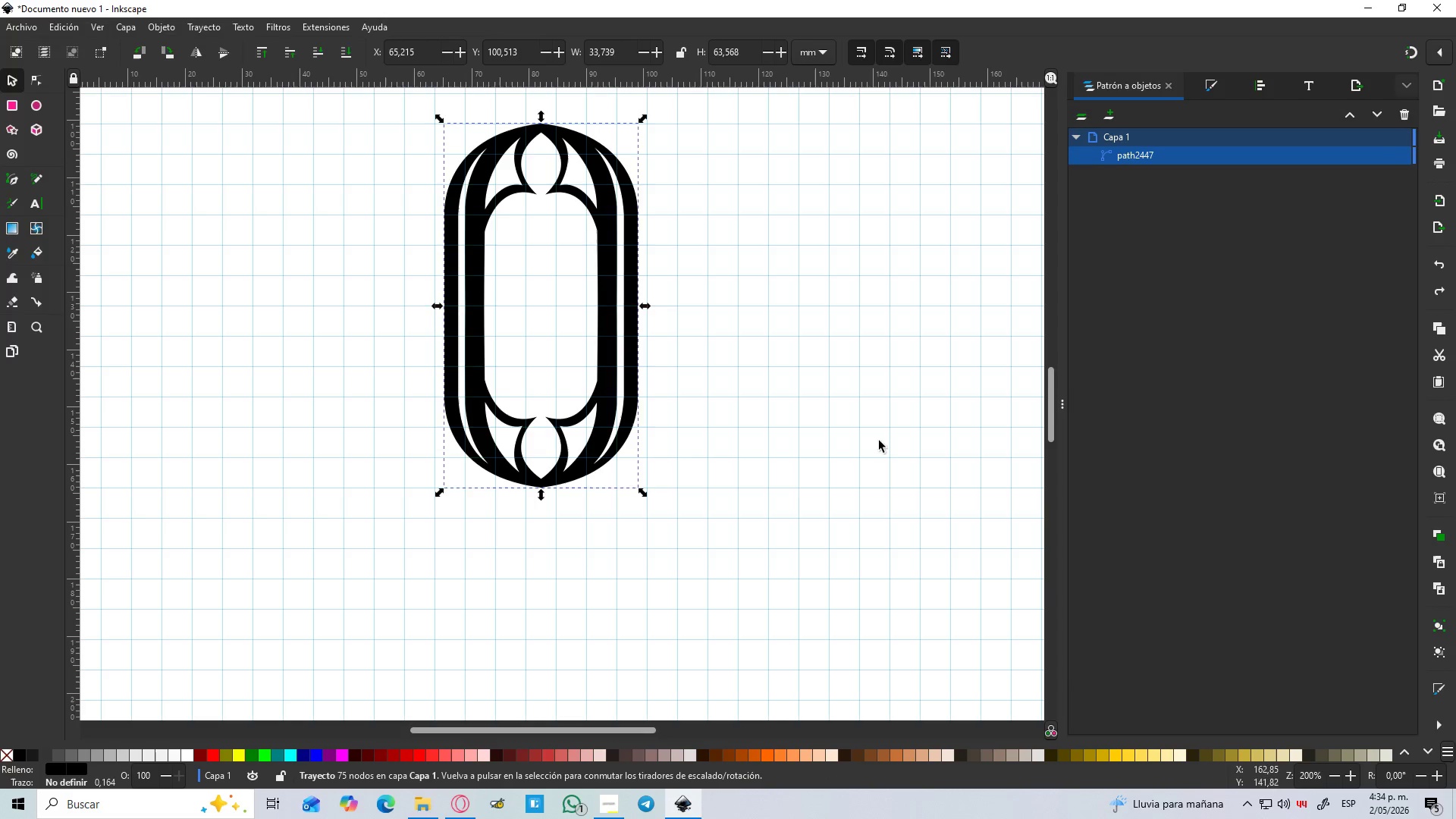 
left_click([681, 473])
 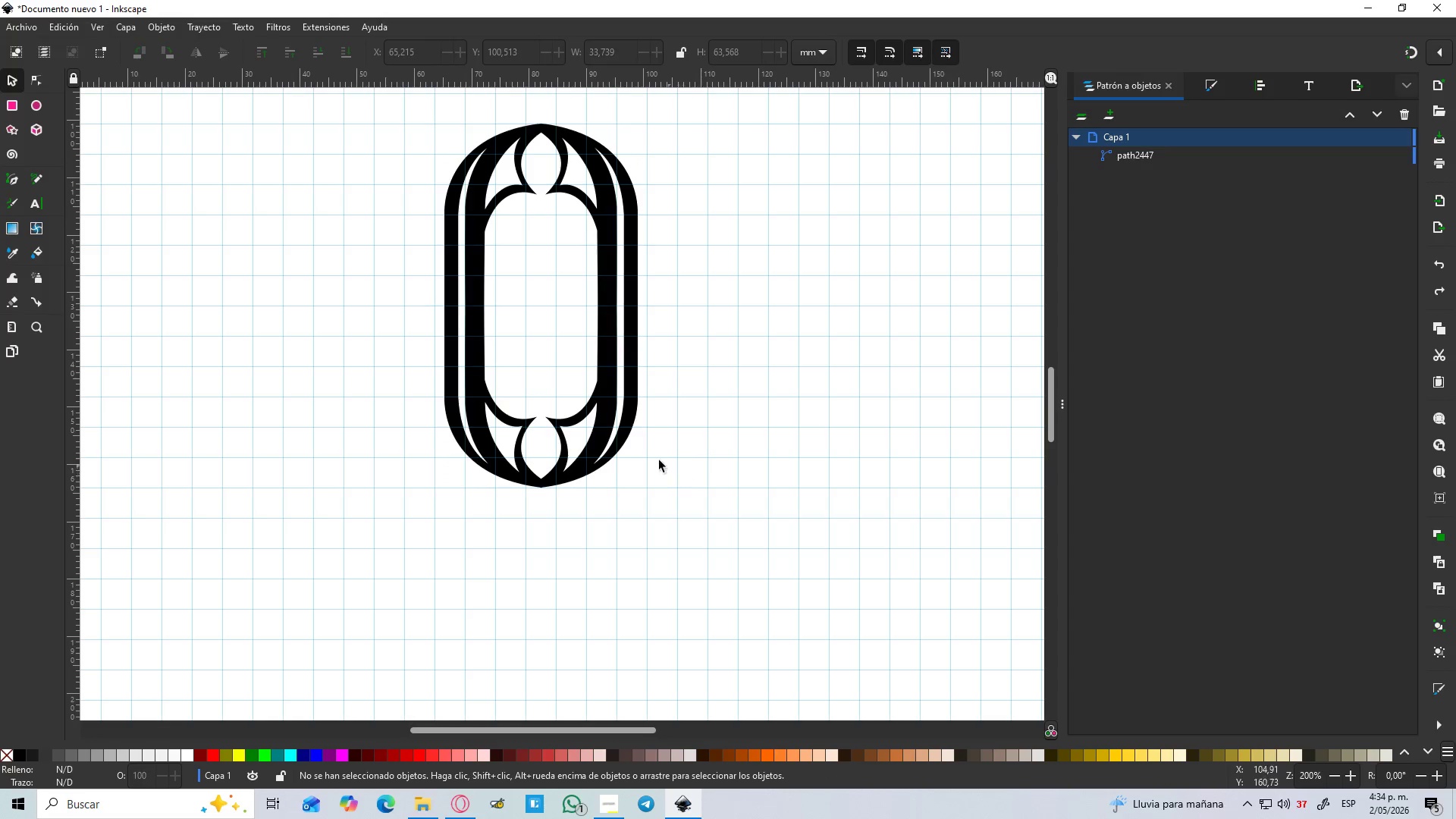 
hold_key(key=ControlLeft, duration=1.5)
scroll: coordinate [595, 441], scroll_direction: down, amount: 3.0
 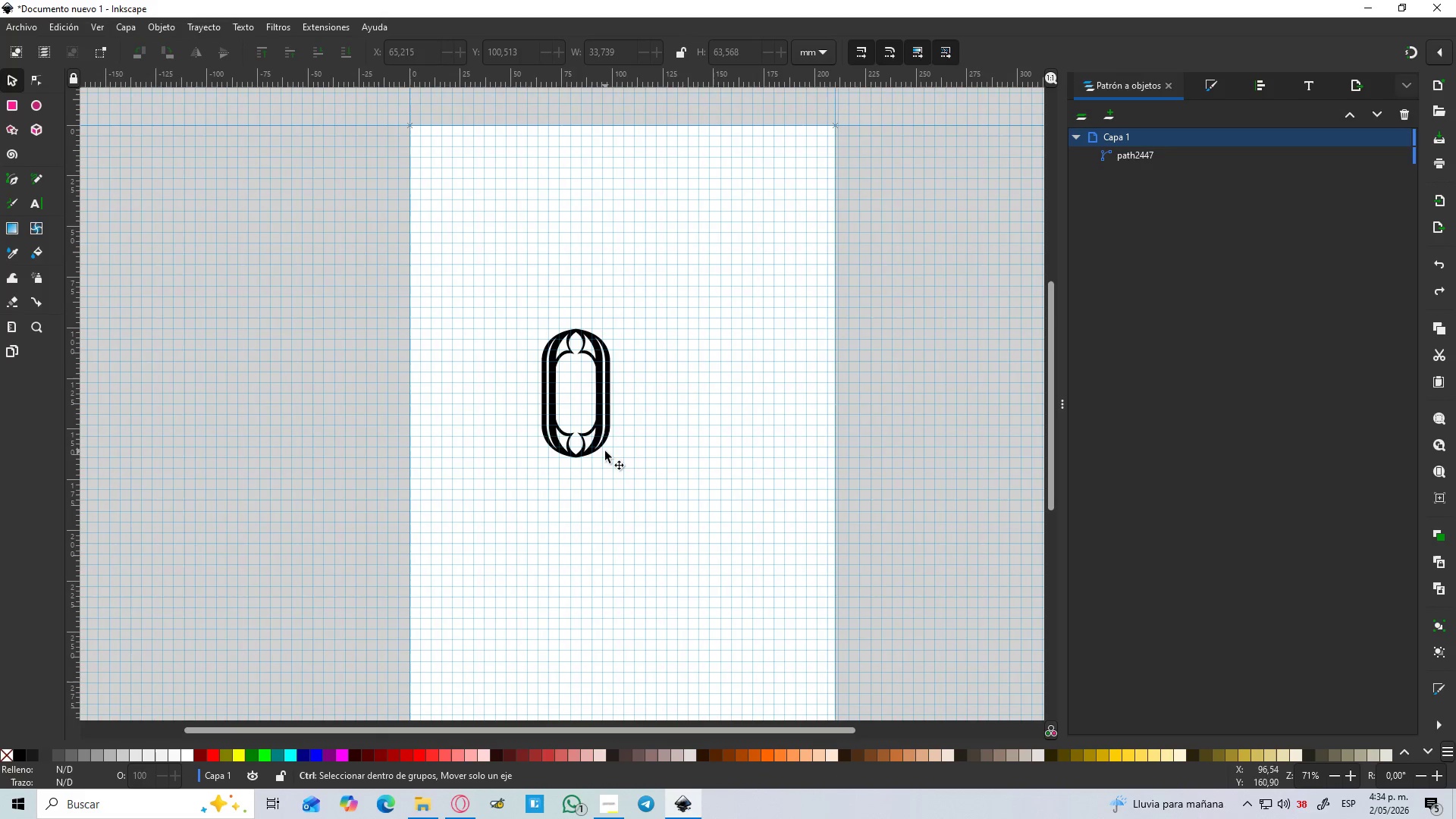 
scroll: coordinate [602, 450], scroll_direction: up, amount: 4.0
 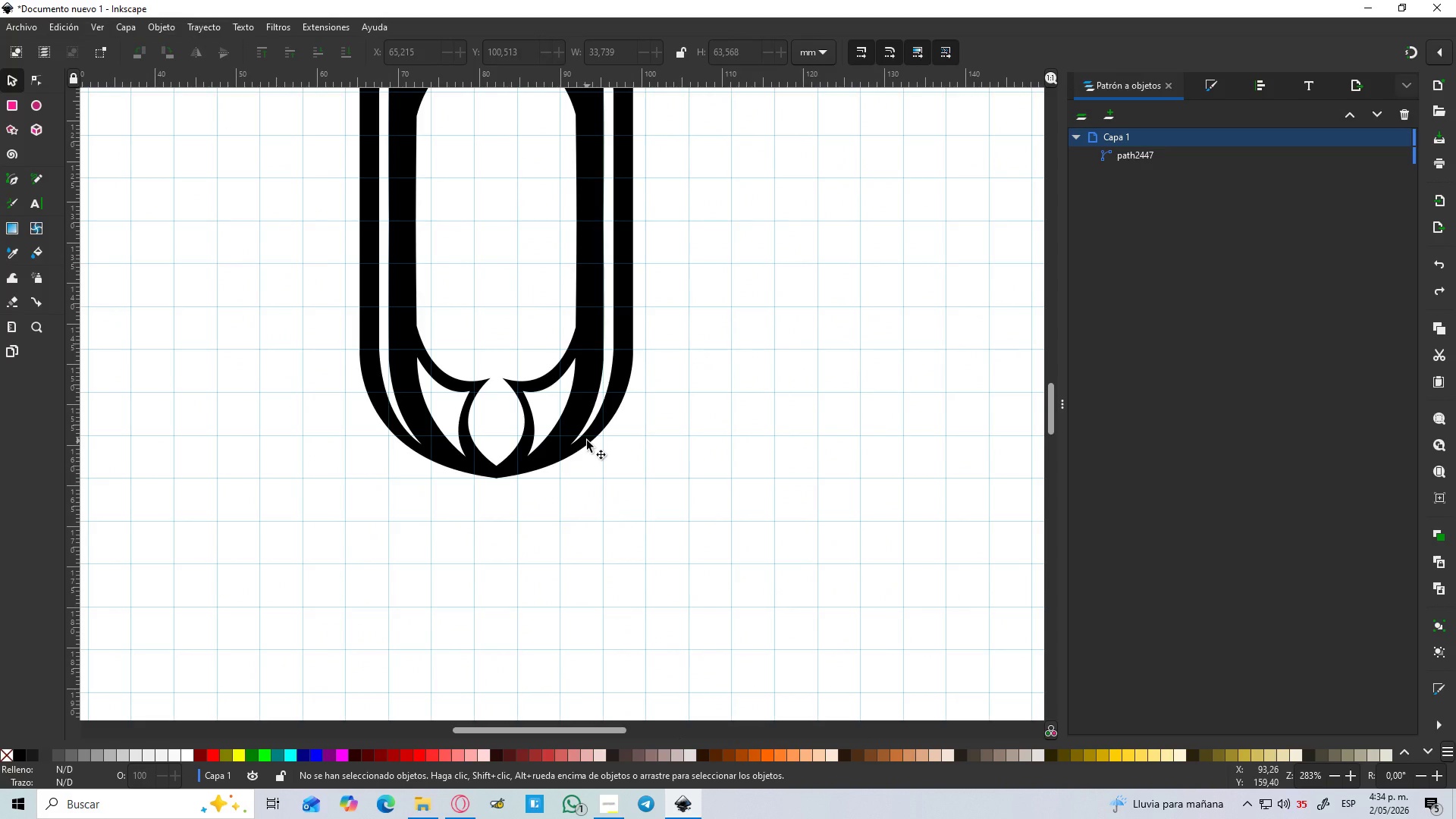 
hold_key(key=ControlLeft, duration=0.86)
 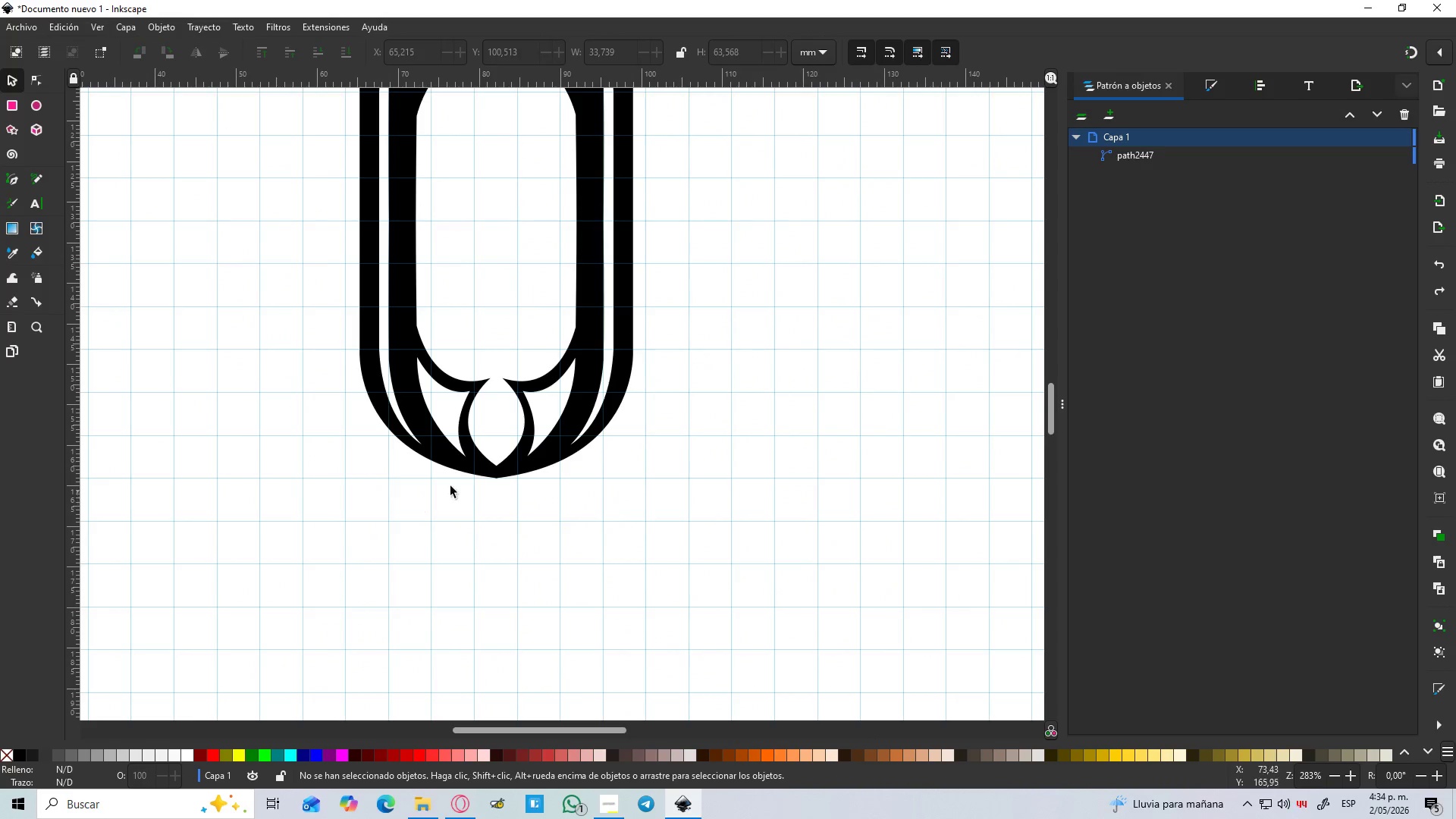 
hold_key(key=ControlLeft, duration=1.47)
scroll: coordinate [488, 444], scroll_direction: up, amount: 7.0
 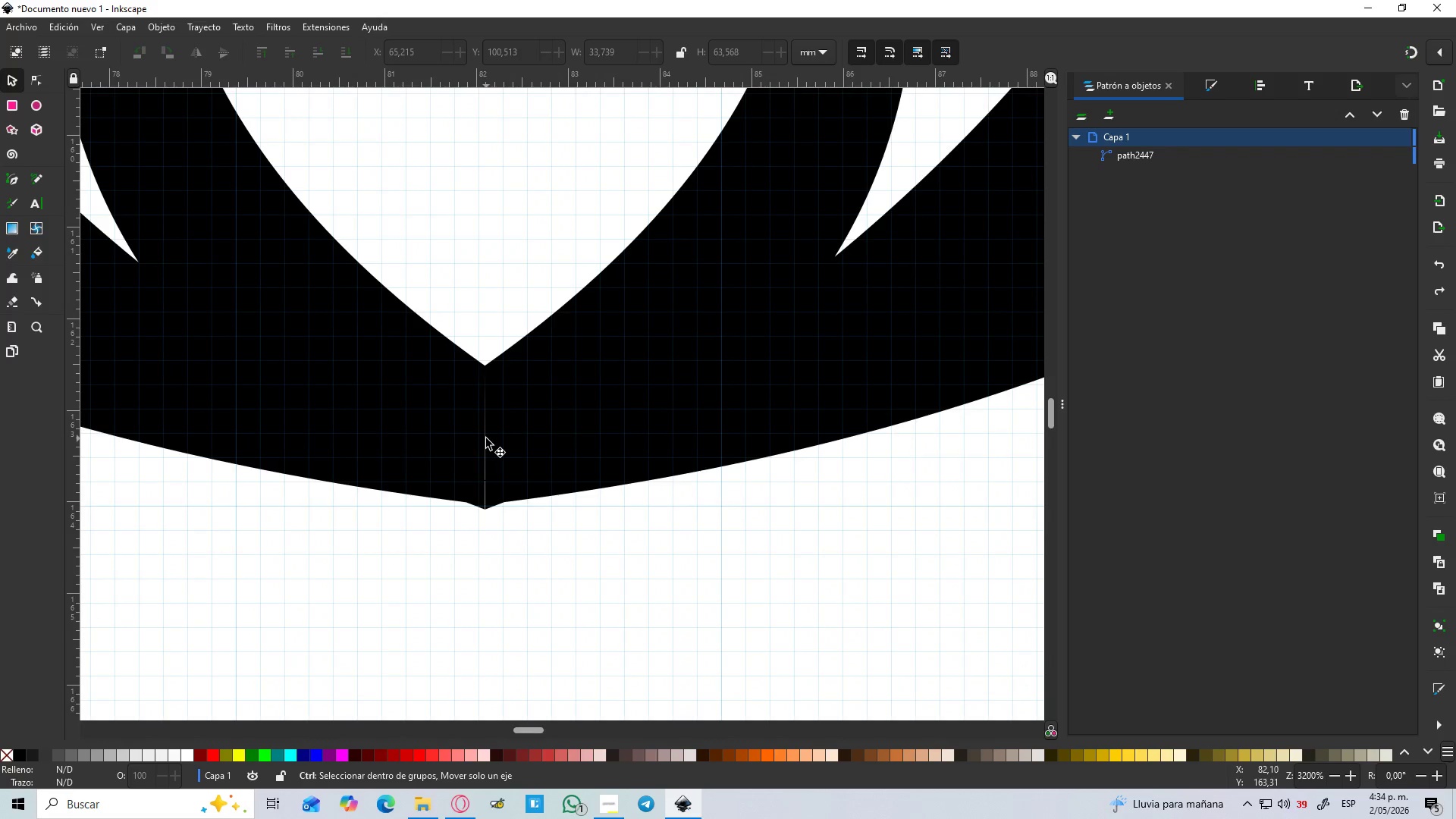 
hold_key(key=ControlLeft, duration=1.52)
scroll: coordinate [481, 452], scroll_direction: up, amount: 5.0
 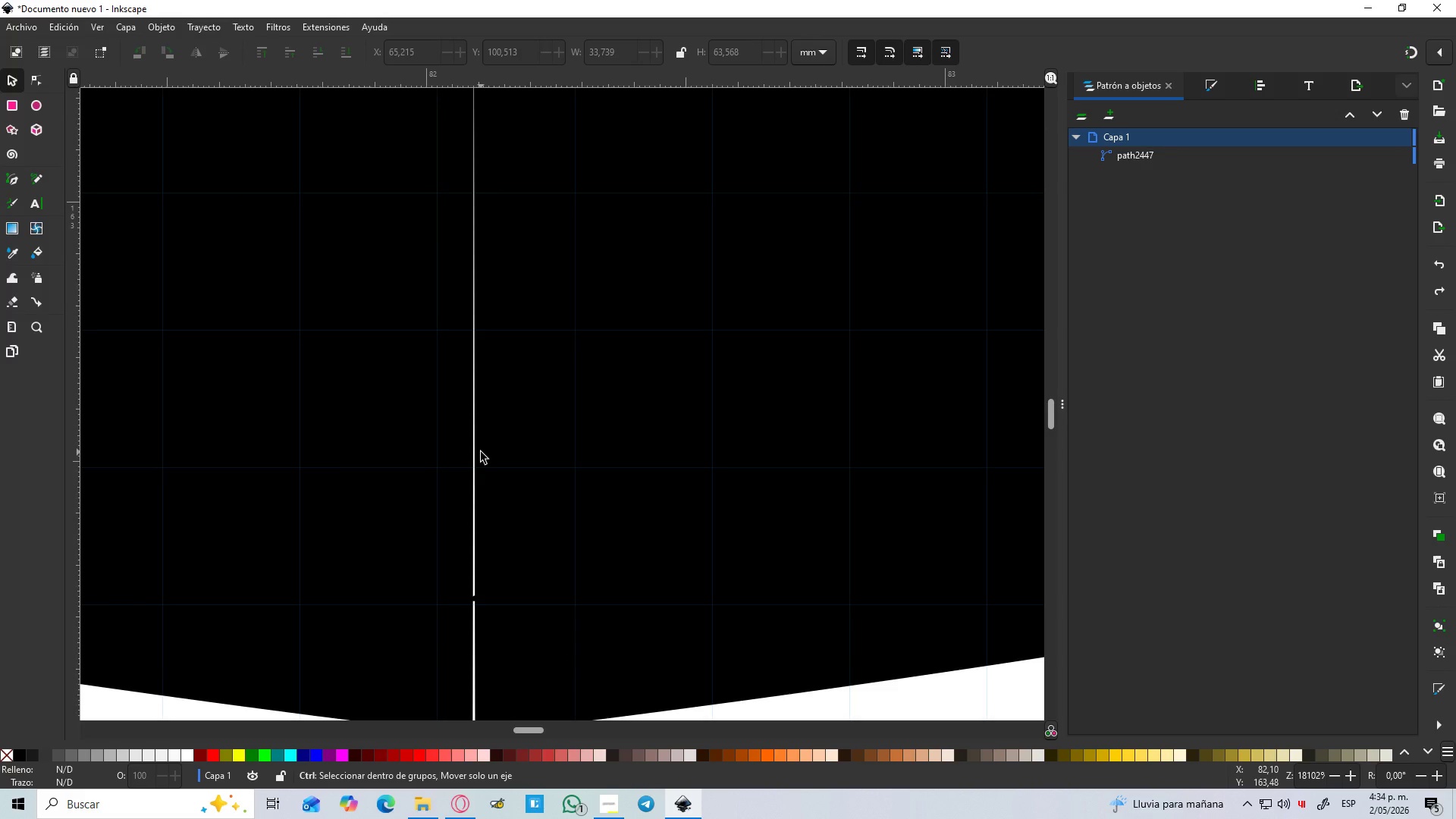 
key(Control+ControlLeft)
 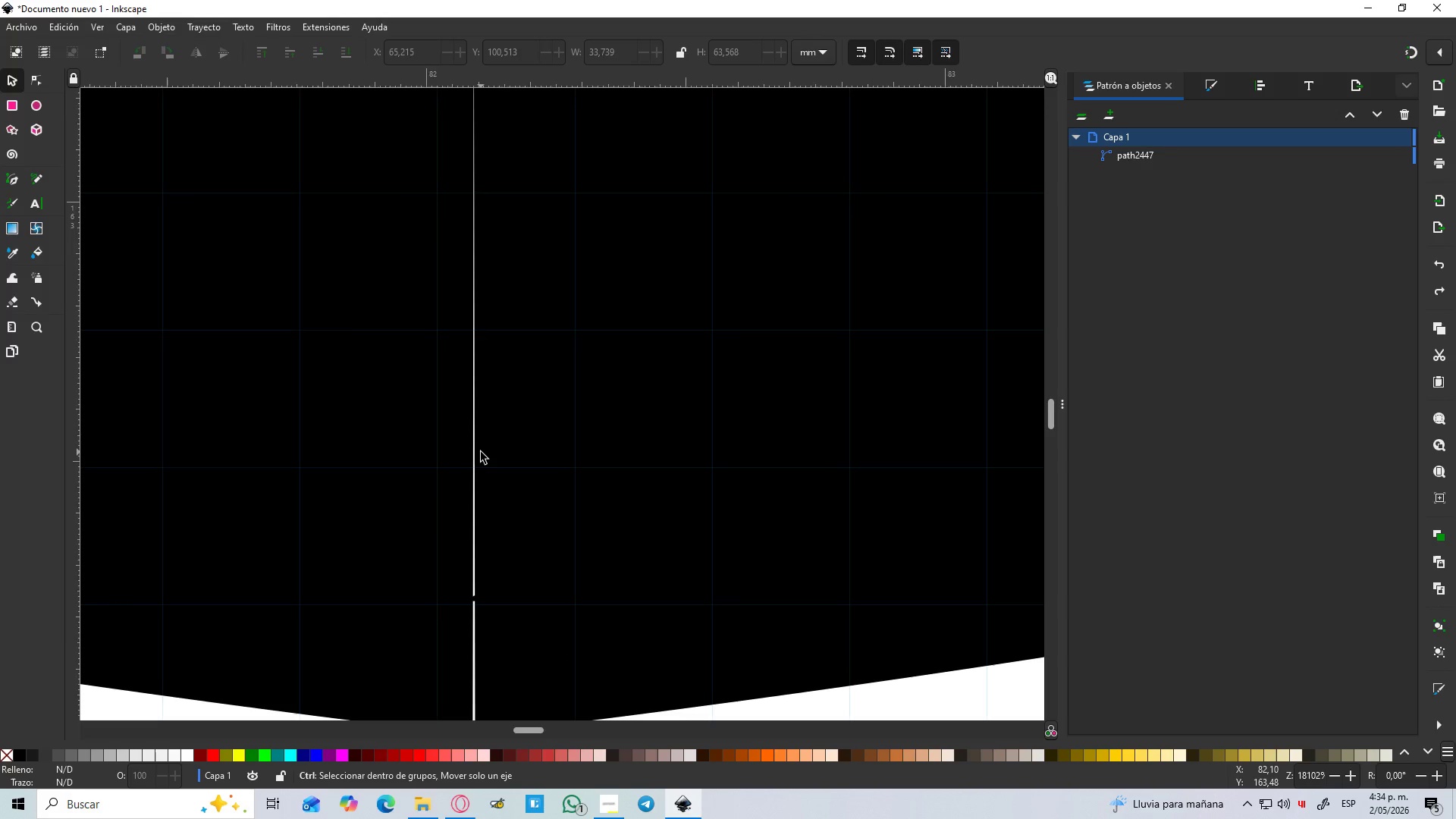 
key(Control+ControlLeft)
 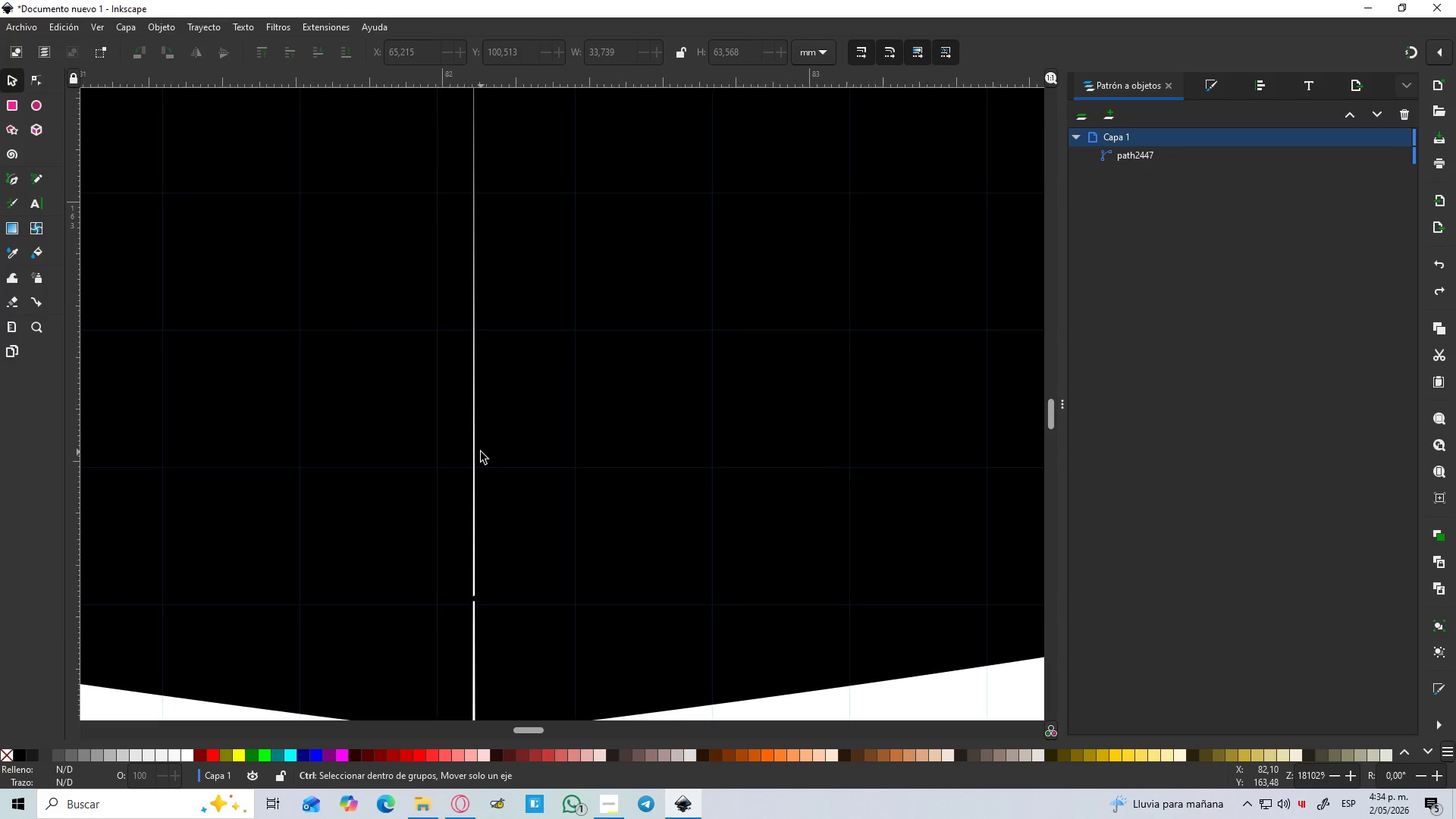 
key(Control+ControlLeft)
 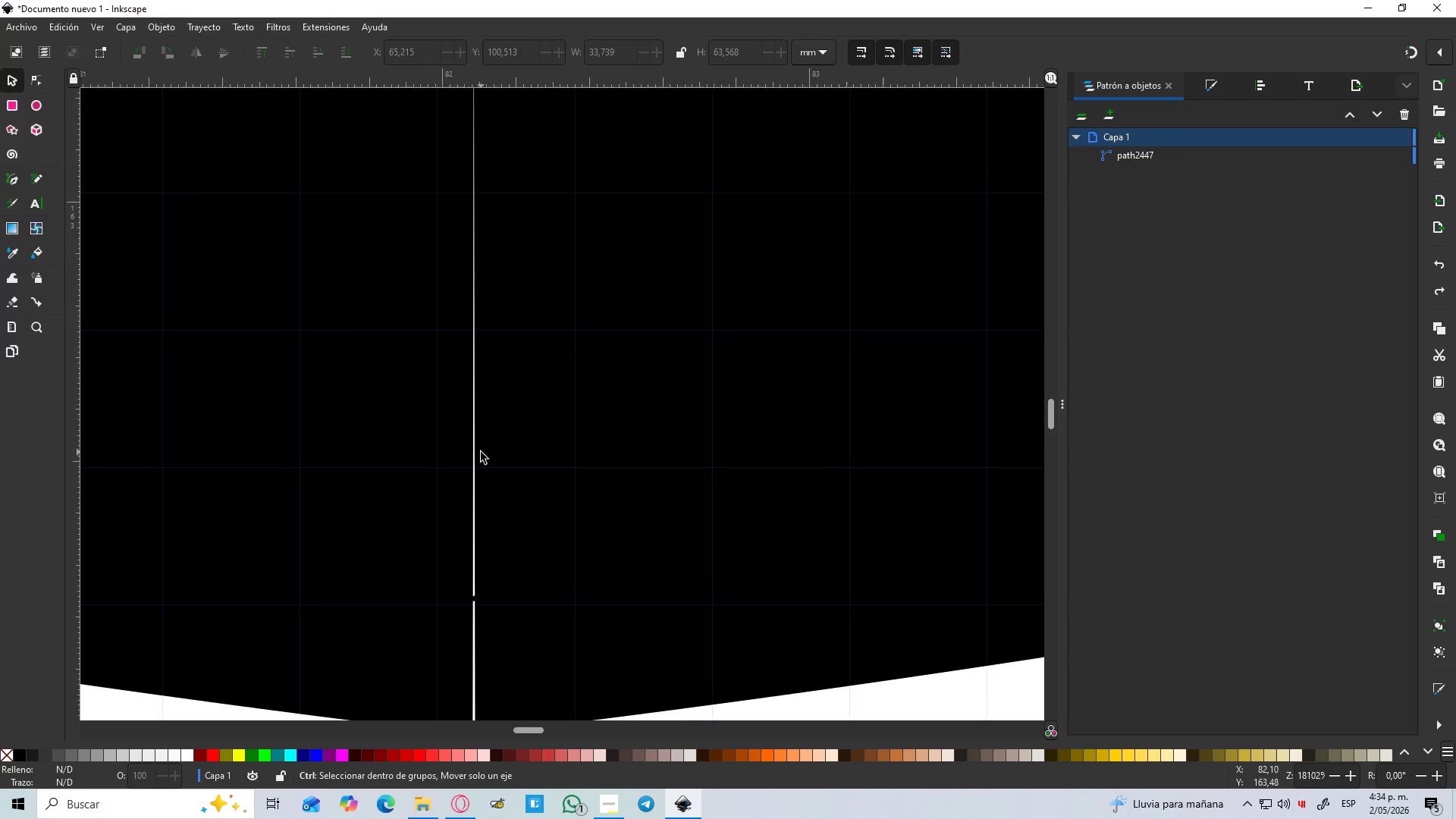 
key(Control+ControlLeft)
 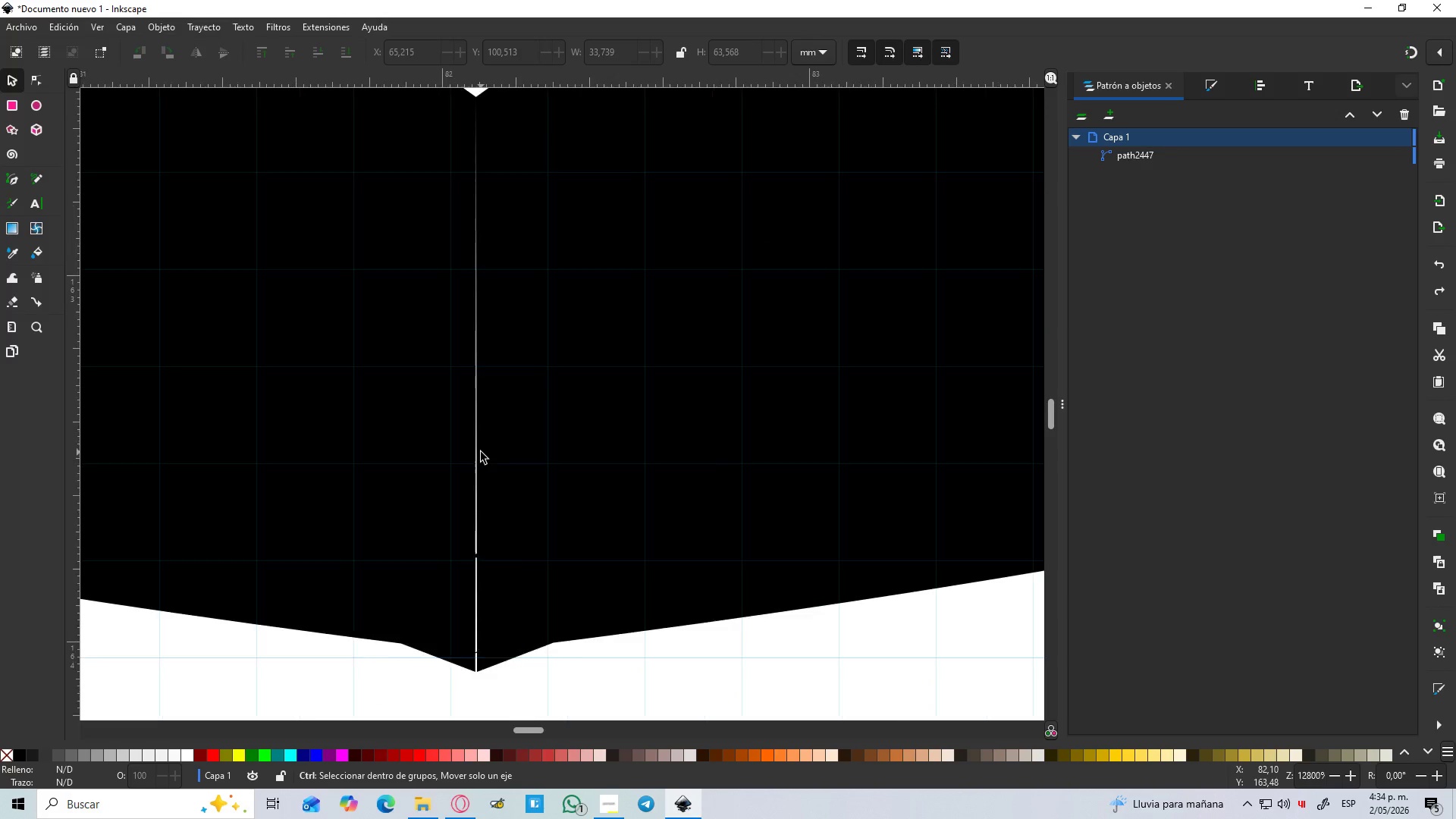 
key(Control+ControlLeft)
 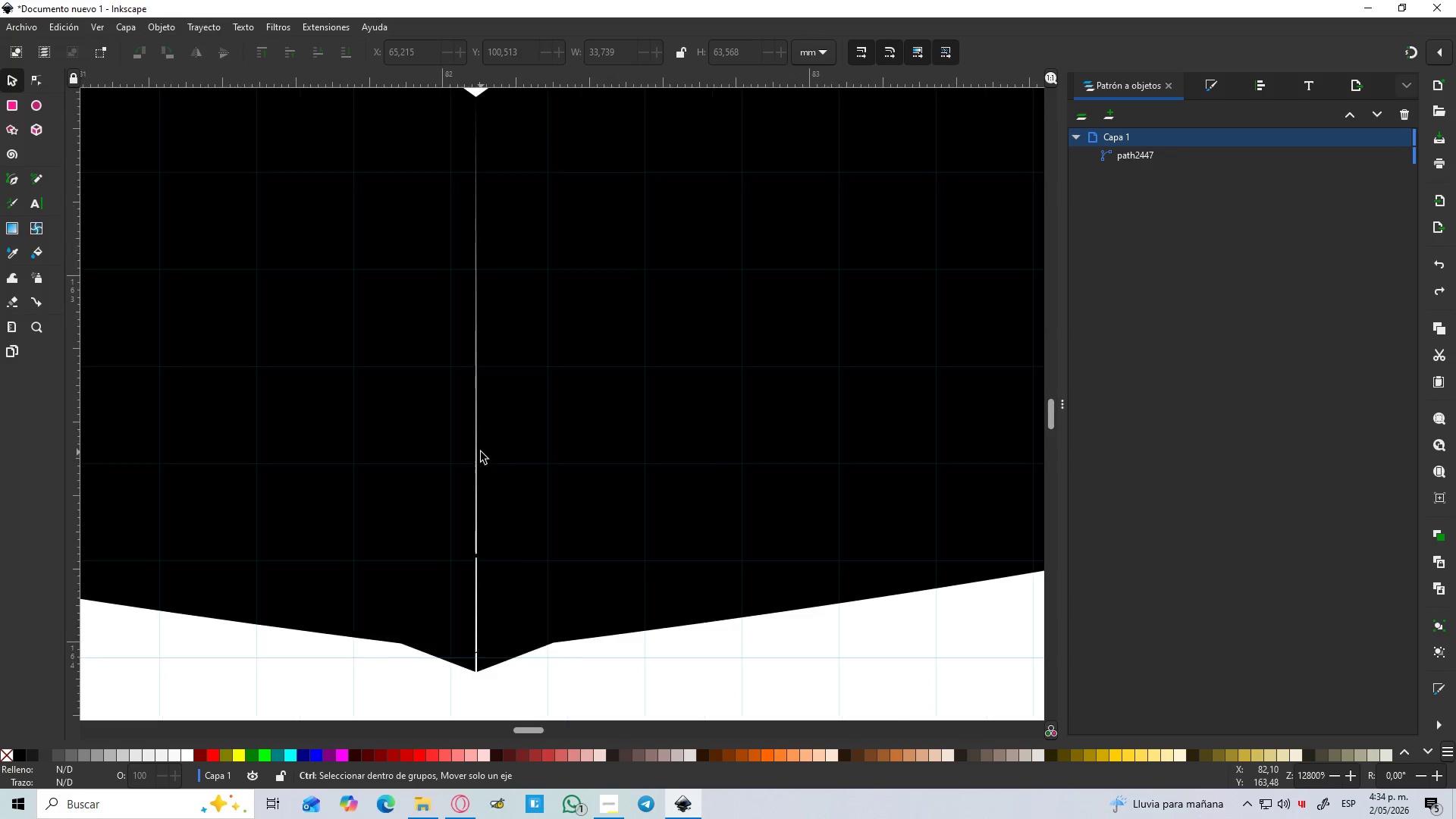 
key(Control+ControlLeft)
 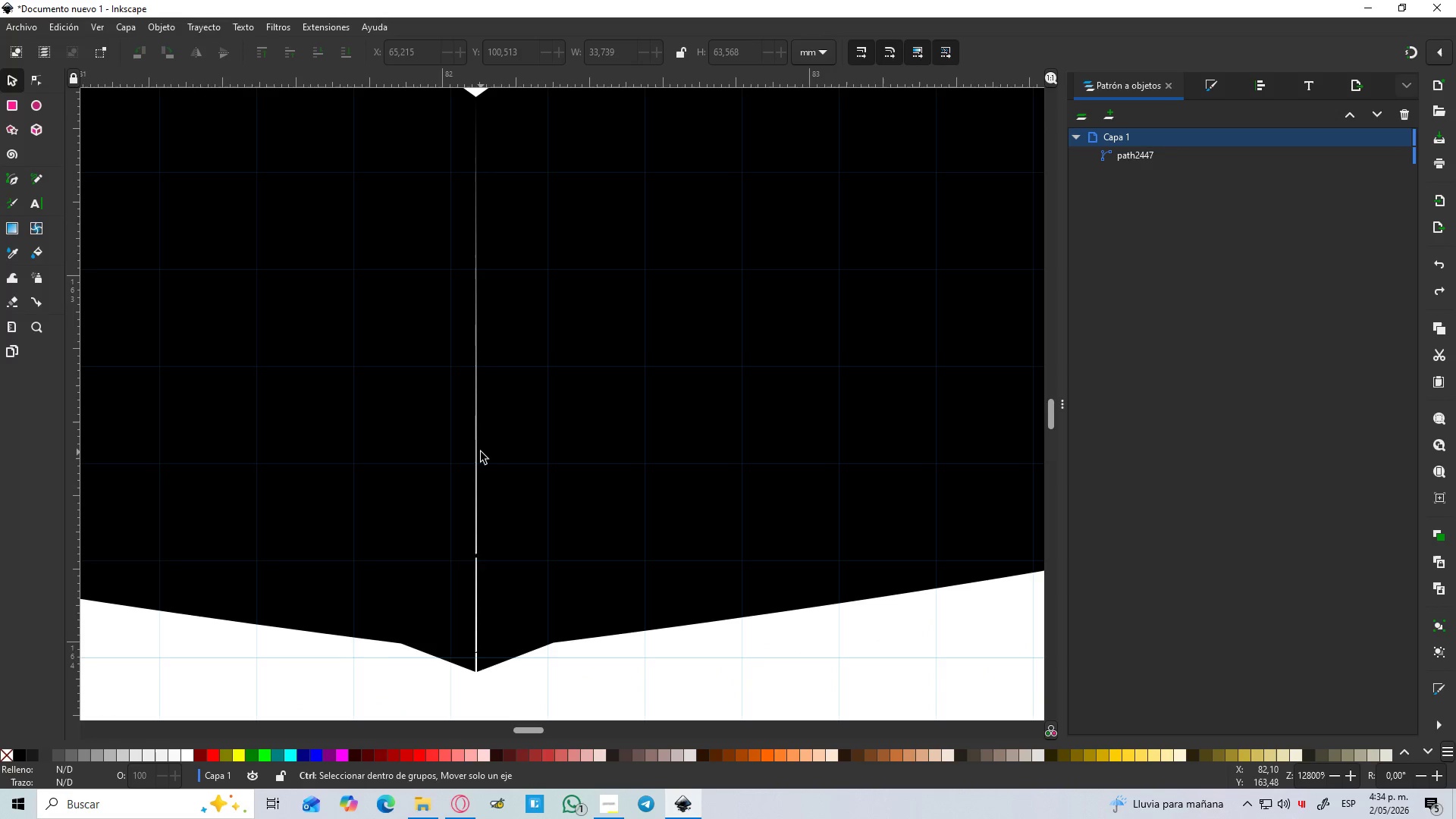 
key(Control+ControlLeft)
 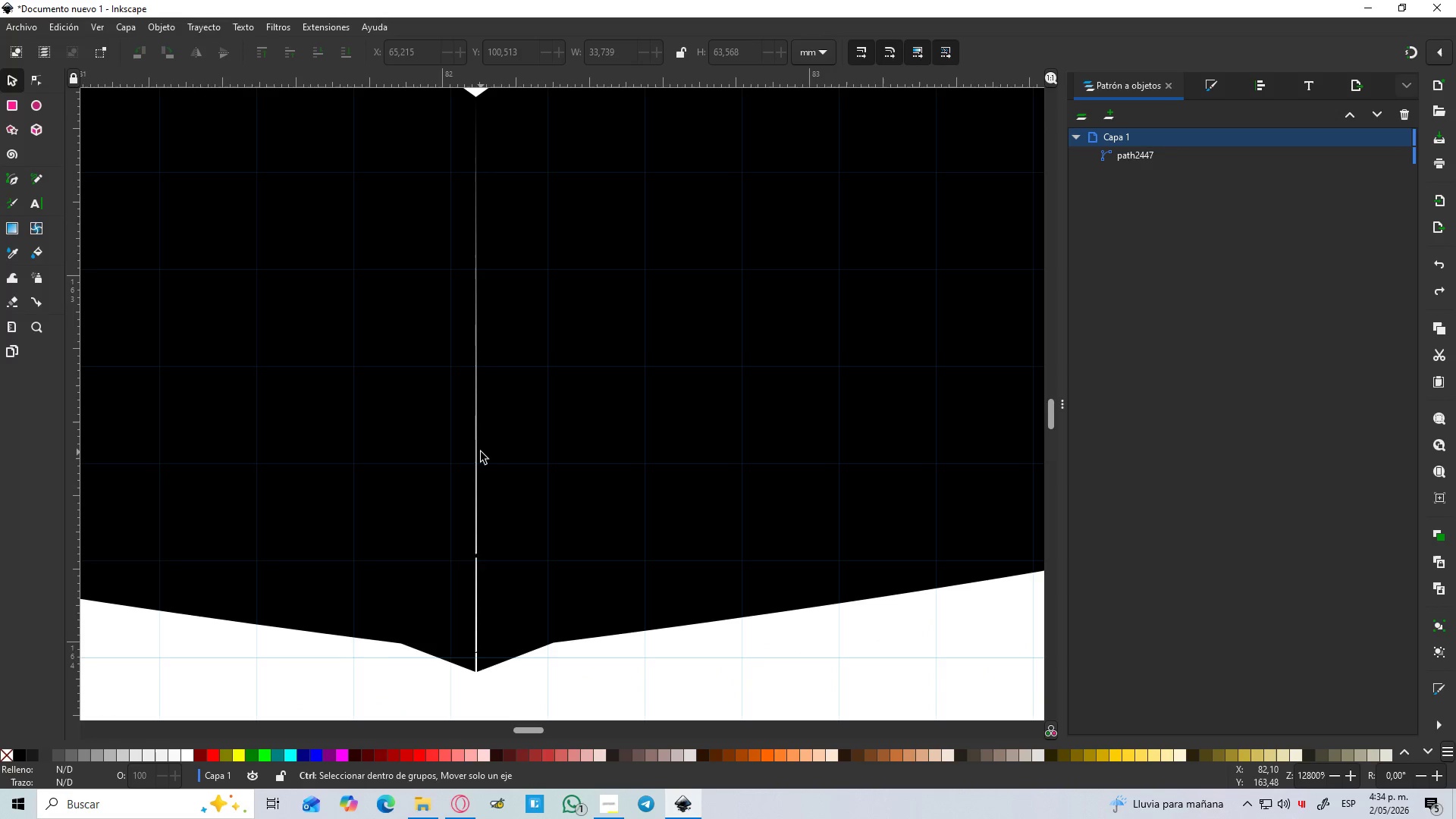 
hold_key(key=ControlLeft, duration=6.16)
 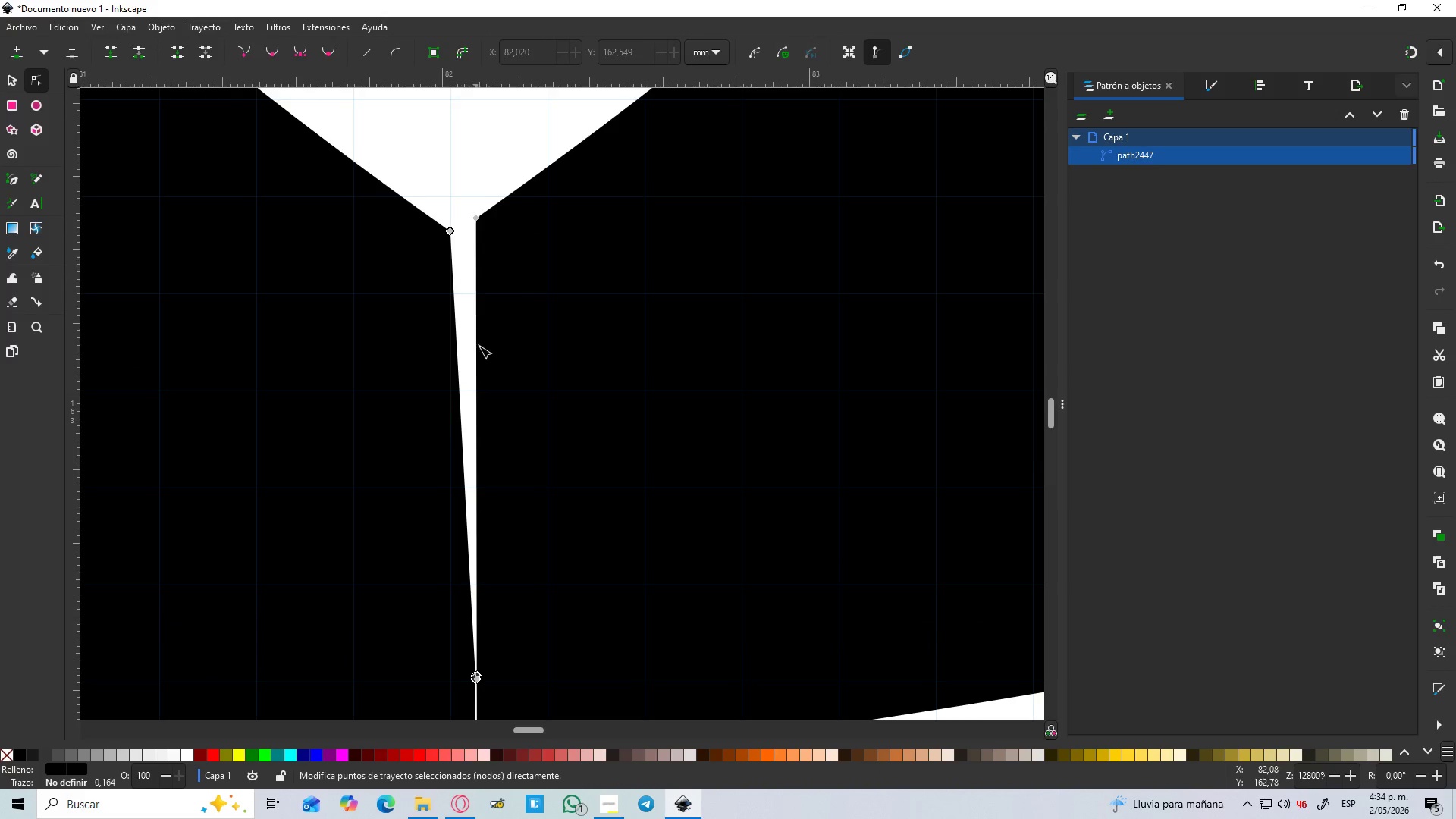 
scroll: coordinate [481, 452], scroll_direction: down, amount: 1.0
 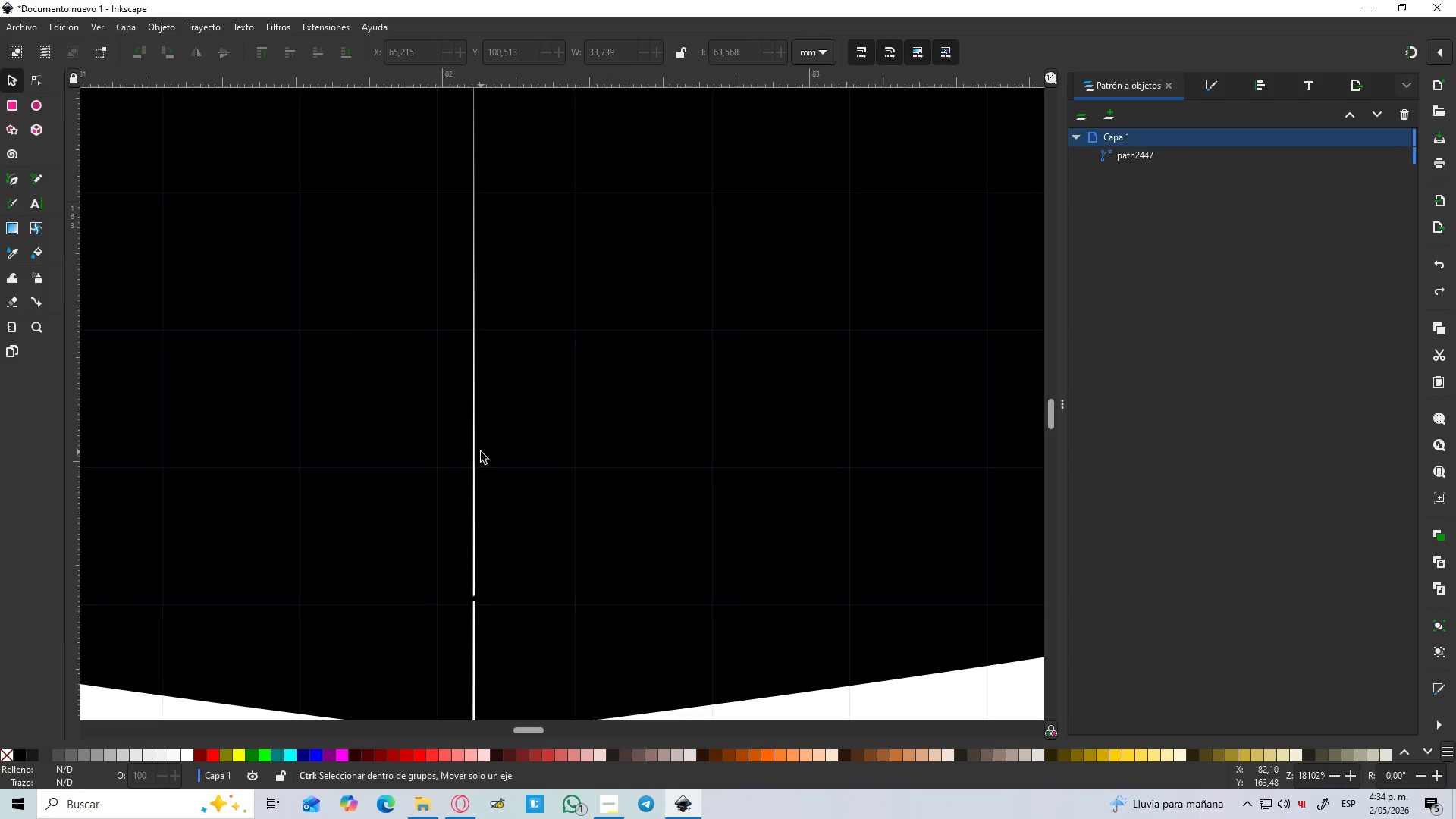 
key(N)
 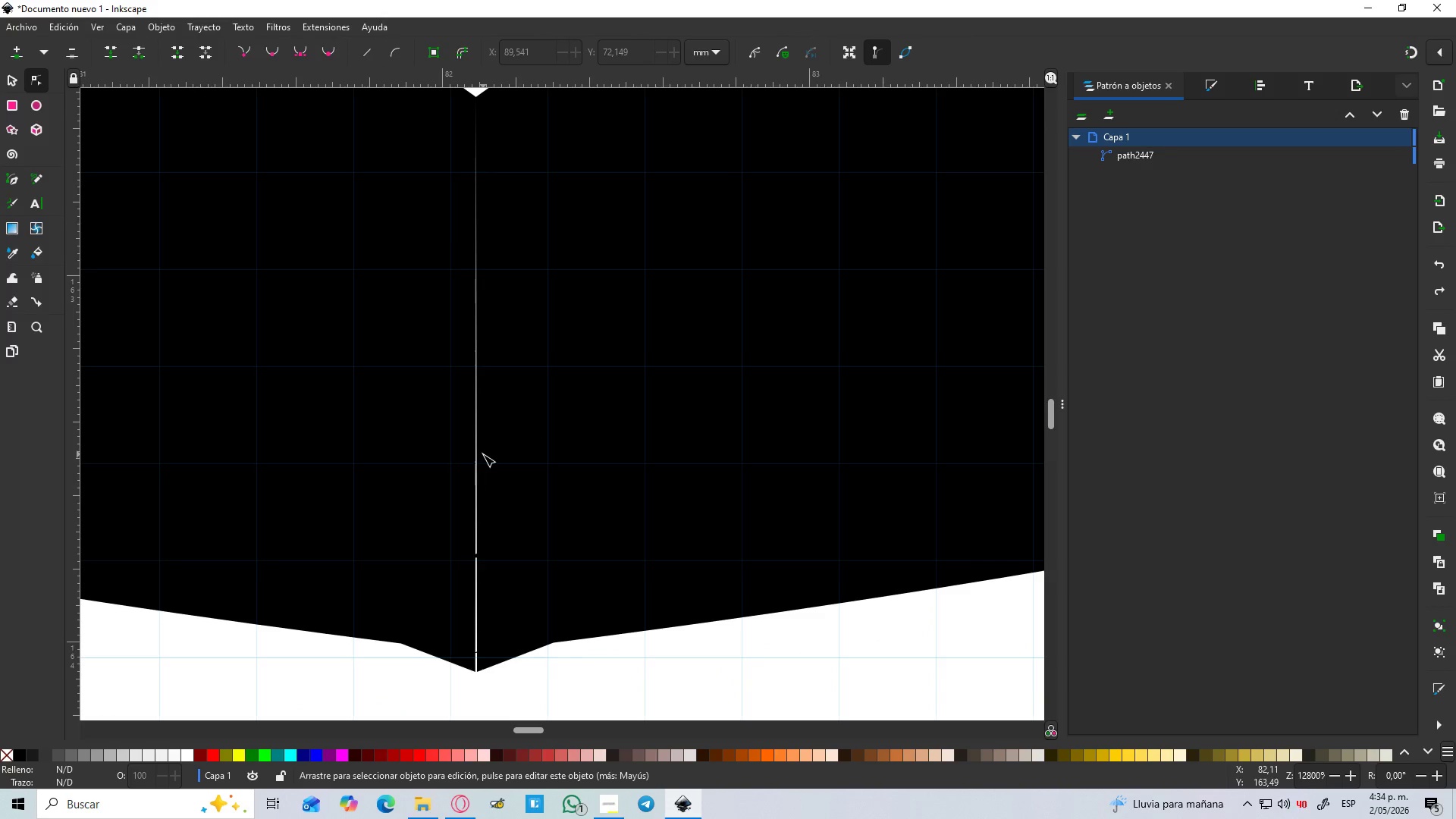 
left_click([483, 454])
 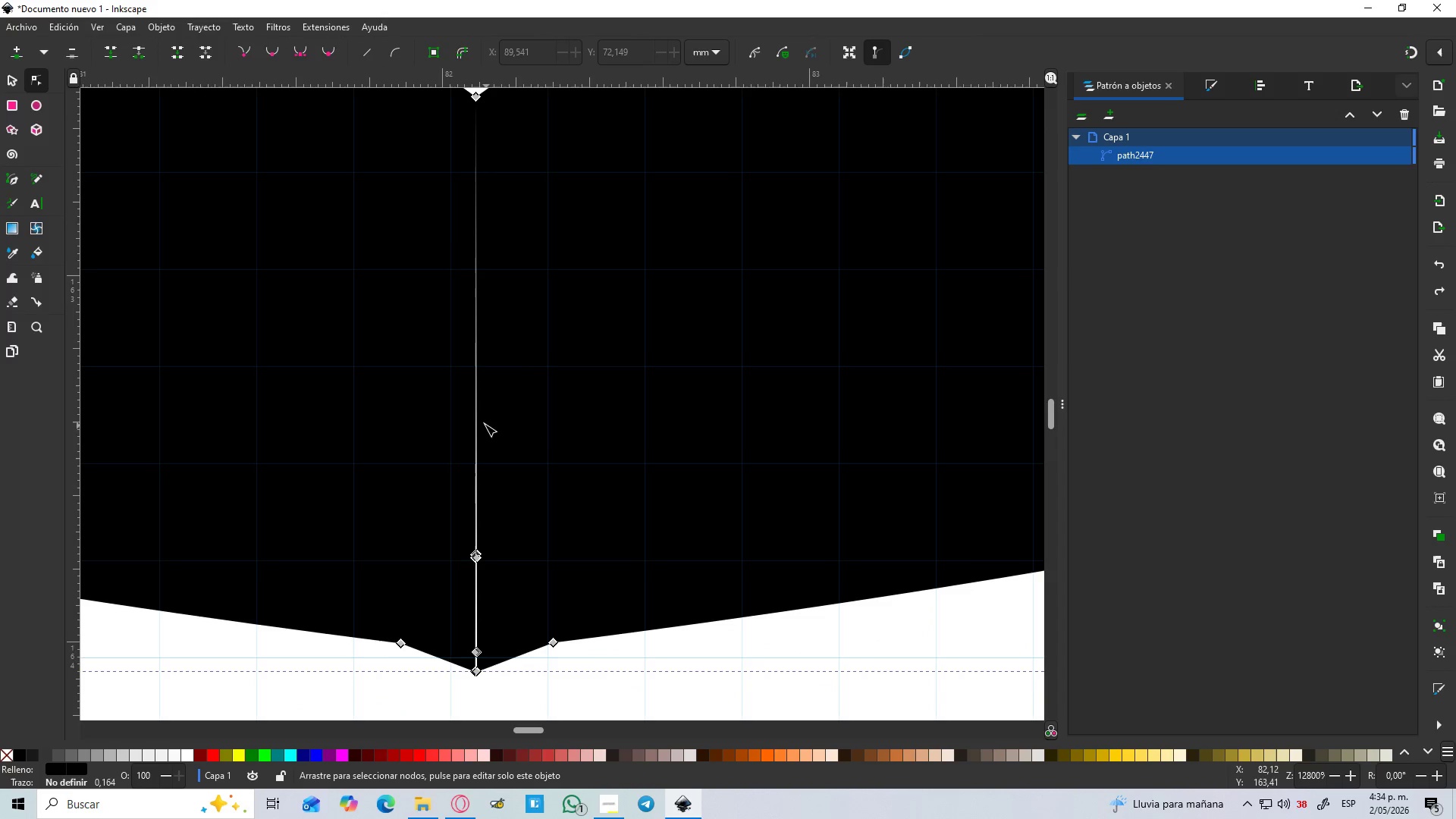 
scroll: coordinate [470, 278], scroll_direction: up, amount: 2.0
 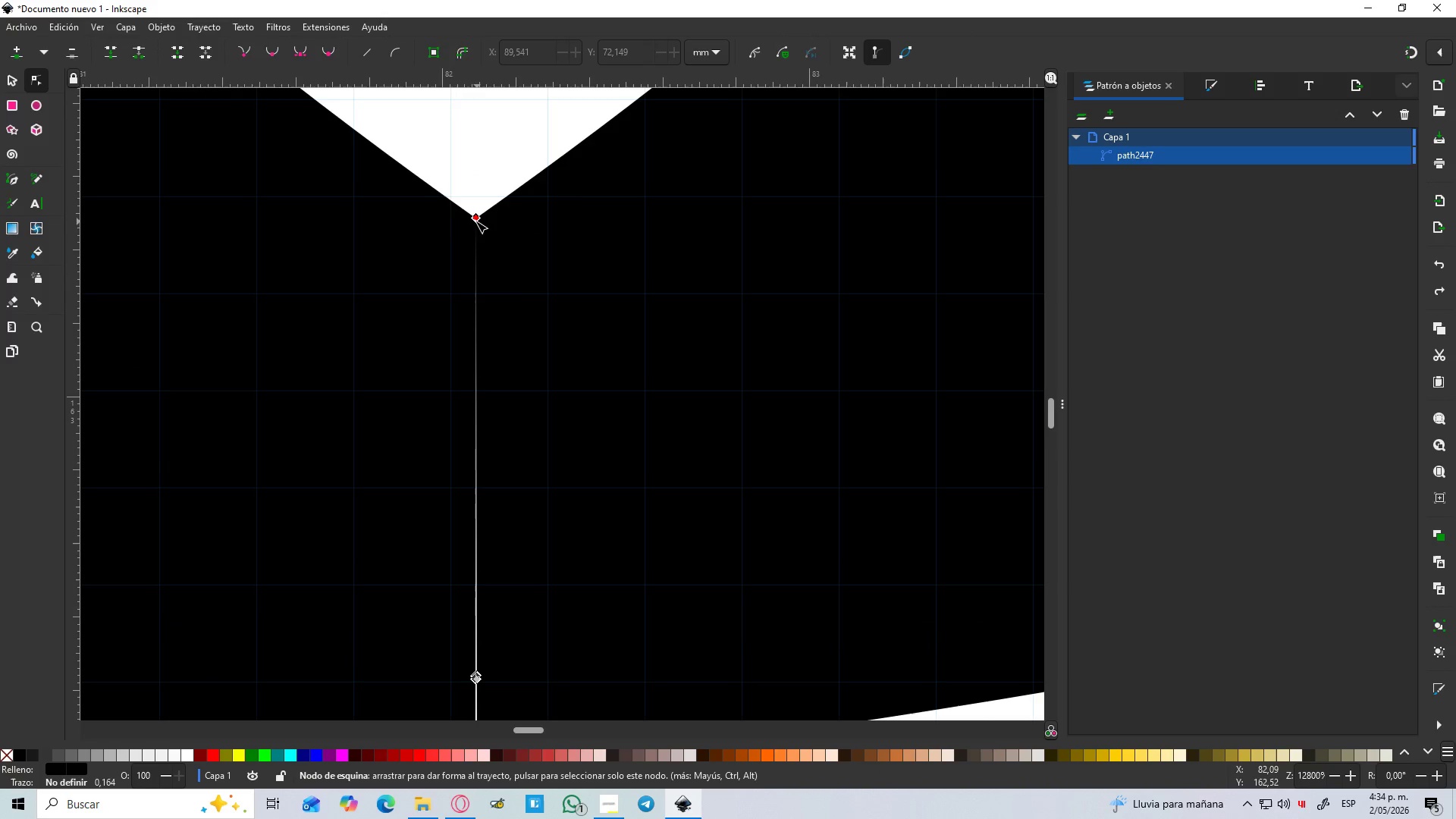 
left_click_drag(start_coordinate=[475, 221], to_coordinate=[450, 234])
 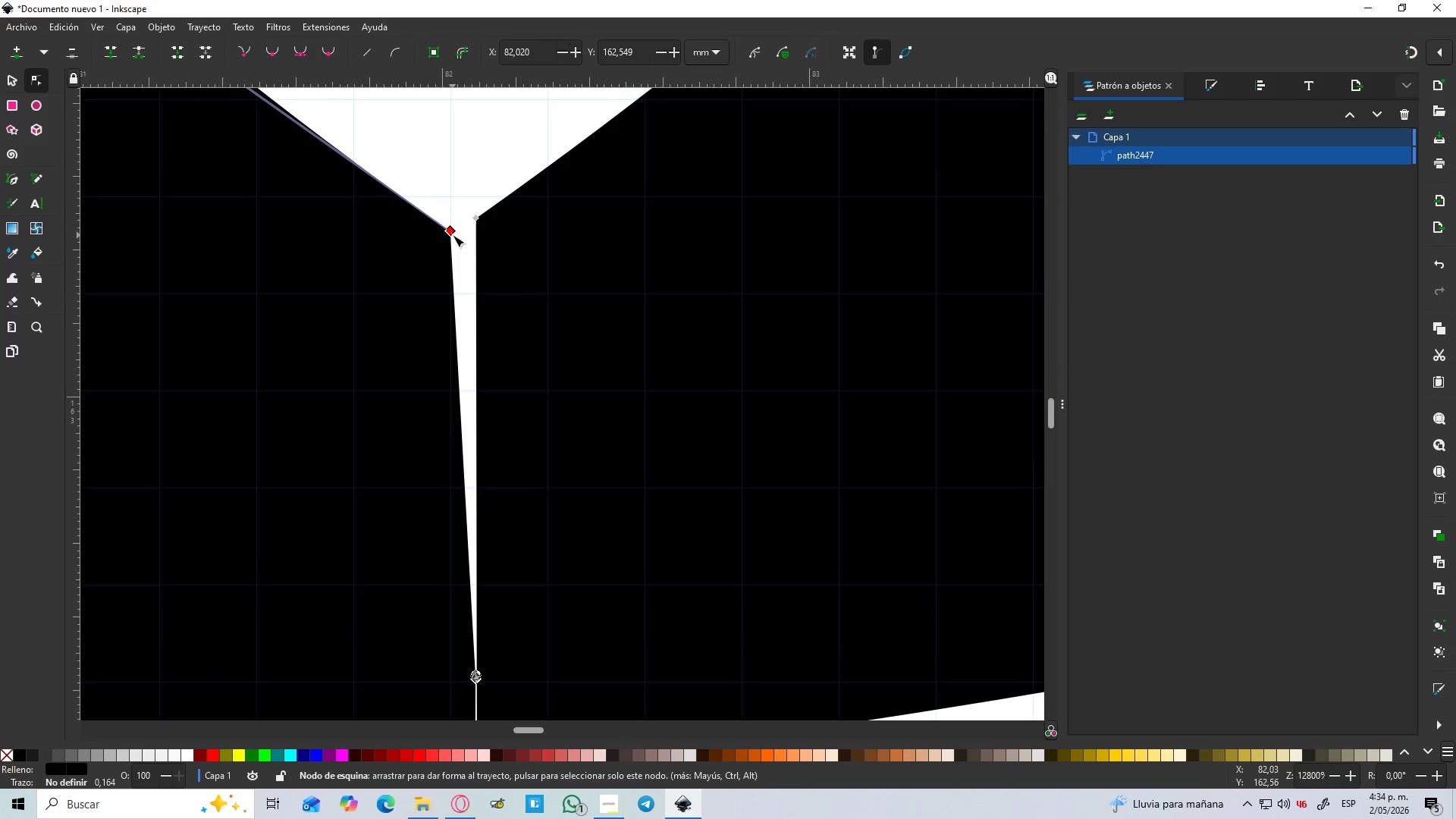 
hold_key(key=ControlLeft, duration=0.55)
scroll: coordinate [453, 236], scroll_direction: down, amount: 4.0
 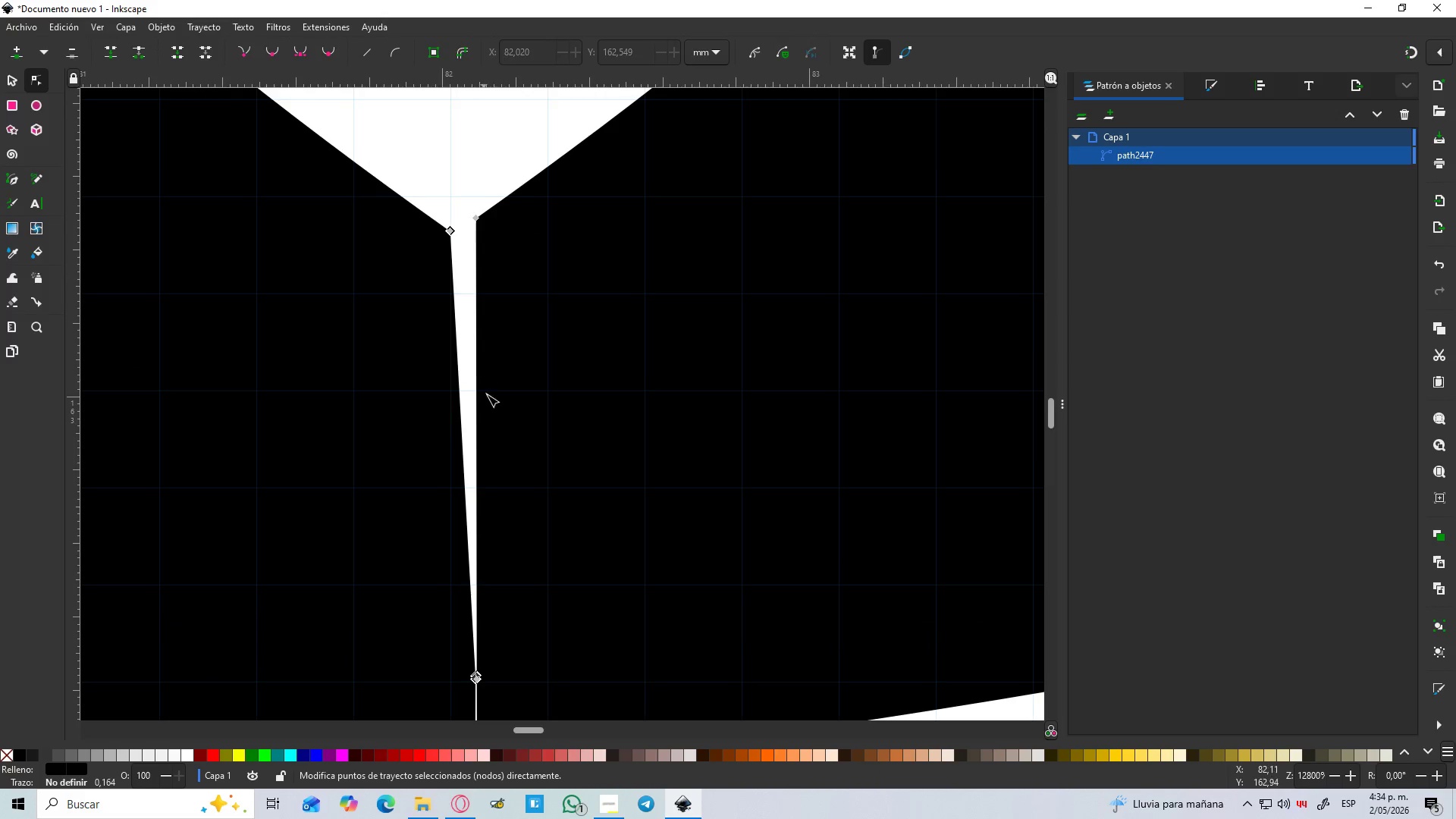 
hold_key(key=ControlLeft, duration=0.41)
scroll: coordinate [501, 425], scroll_direction: down, amount: 4.0
 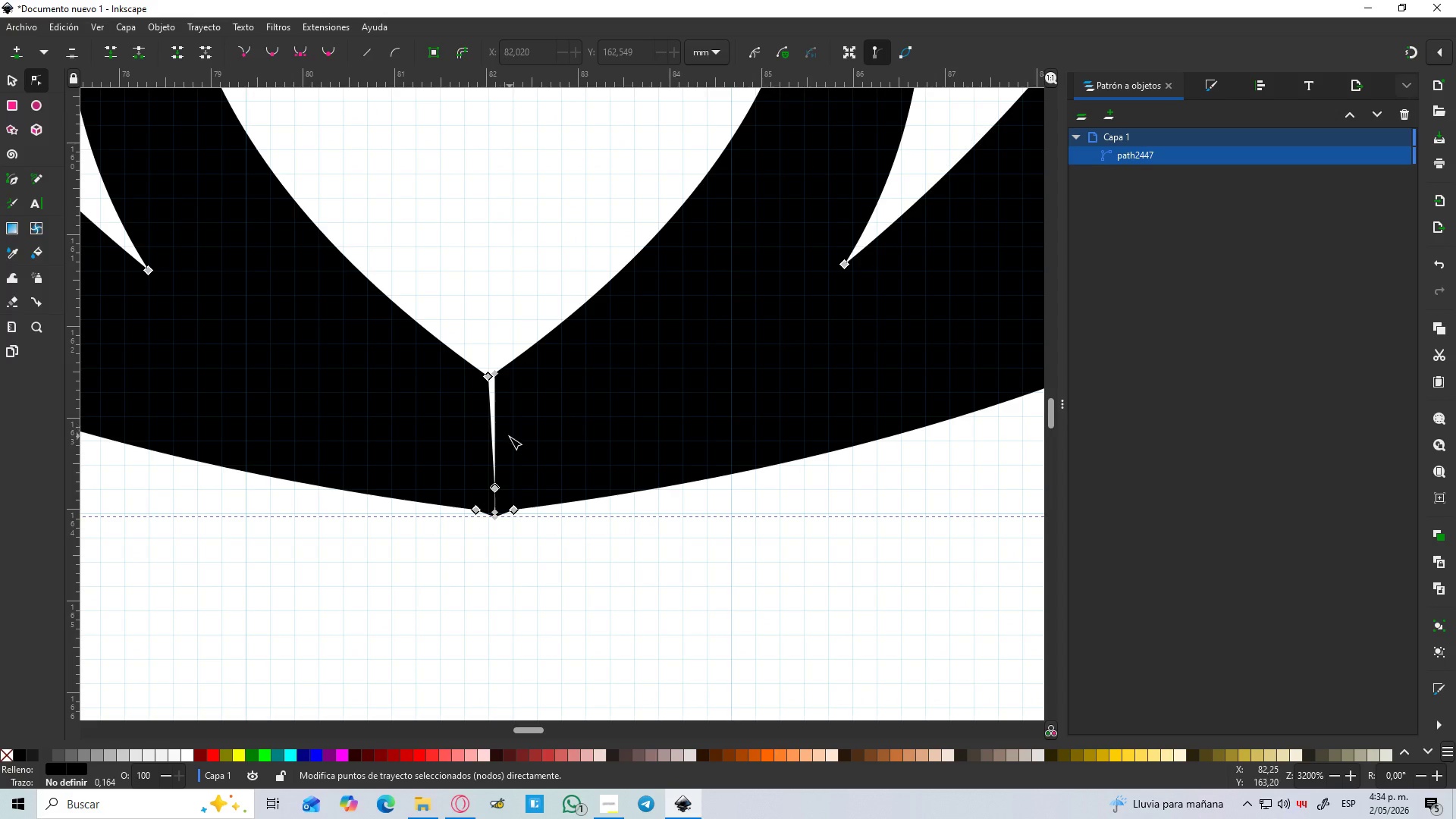 
hold_key(key=ControlLeft, duration=1.17)
scroll: coordinate [500, 515], scroll_direction: up, amount: 8.0
 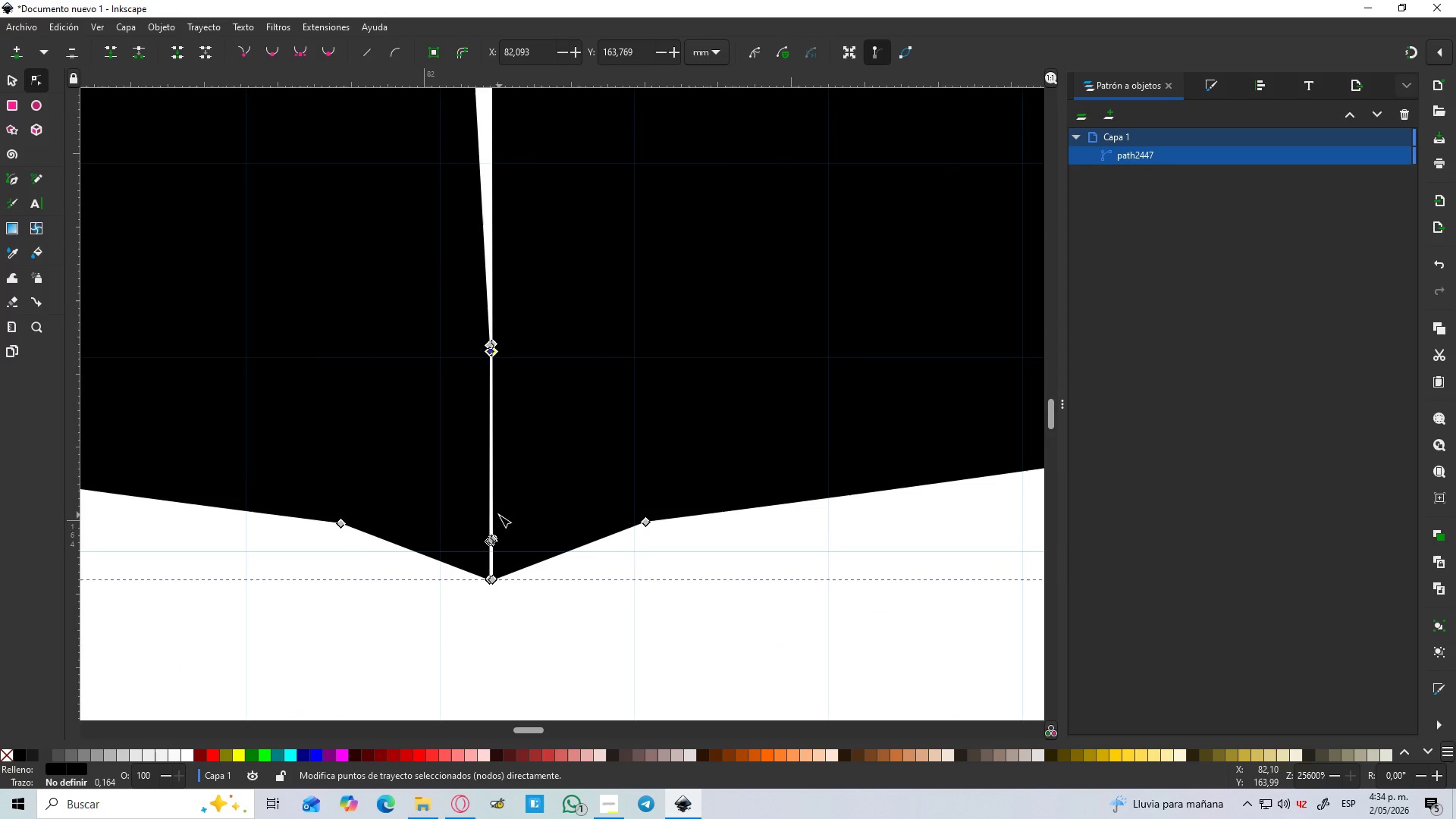 
hold_key(key=ControlLeft, duration=1.5)
 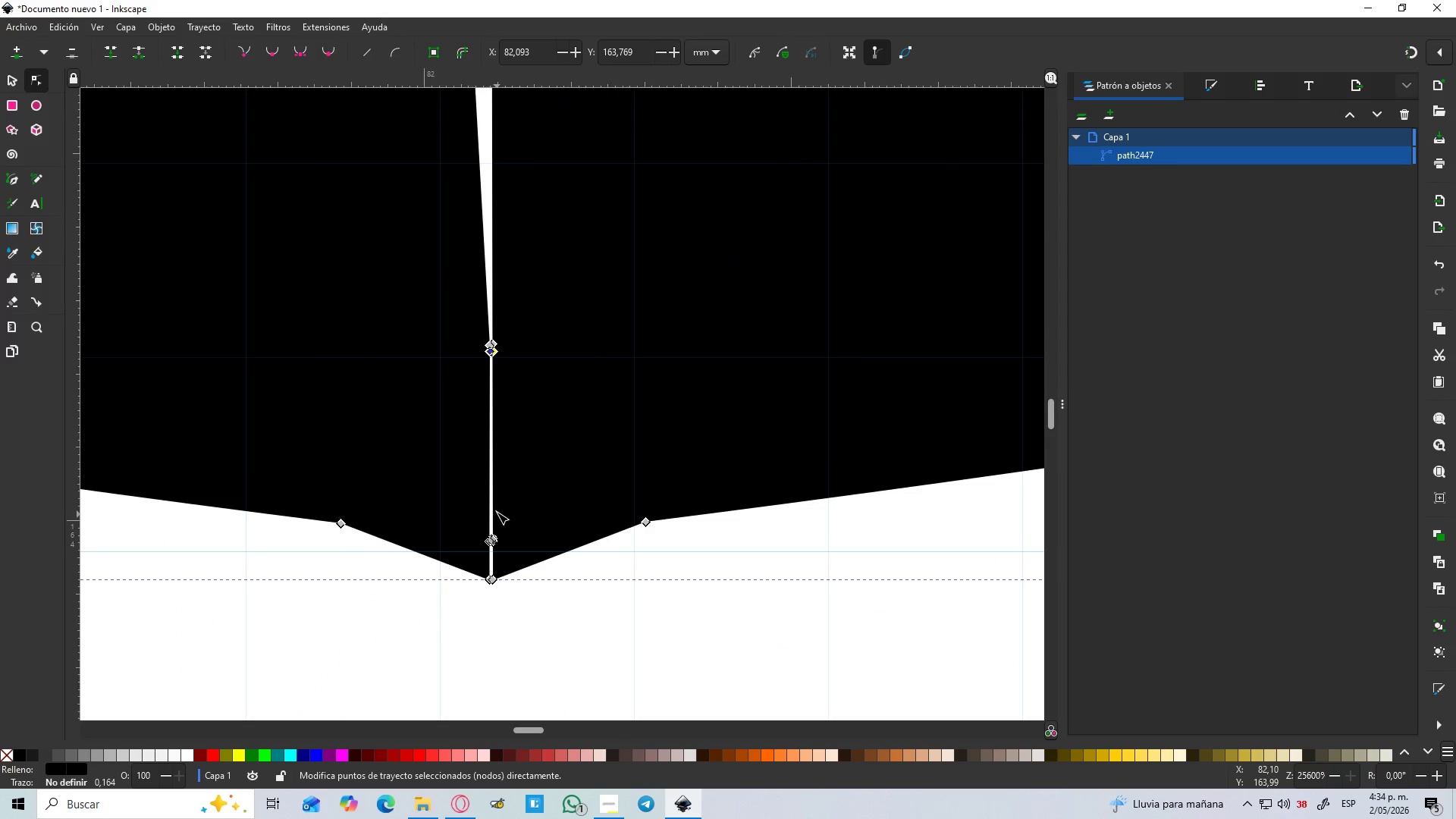 
key(Control+ControlLeft)
 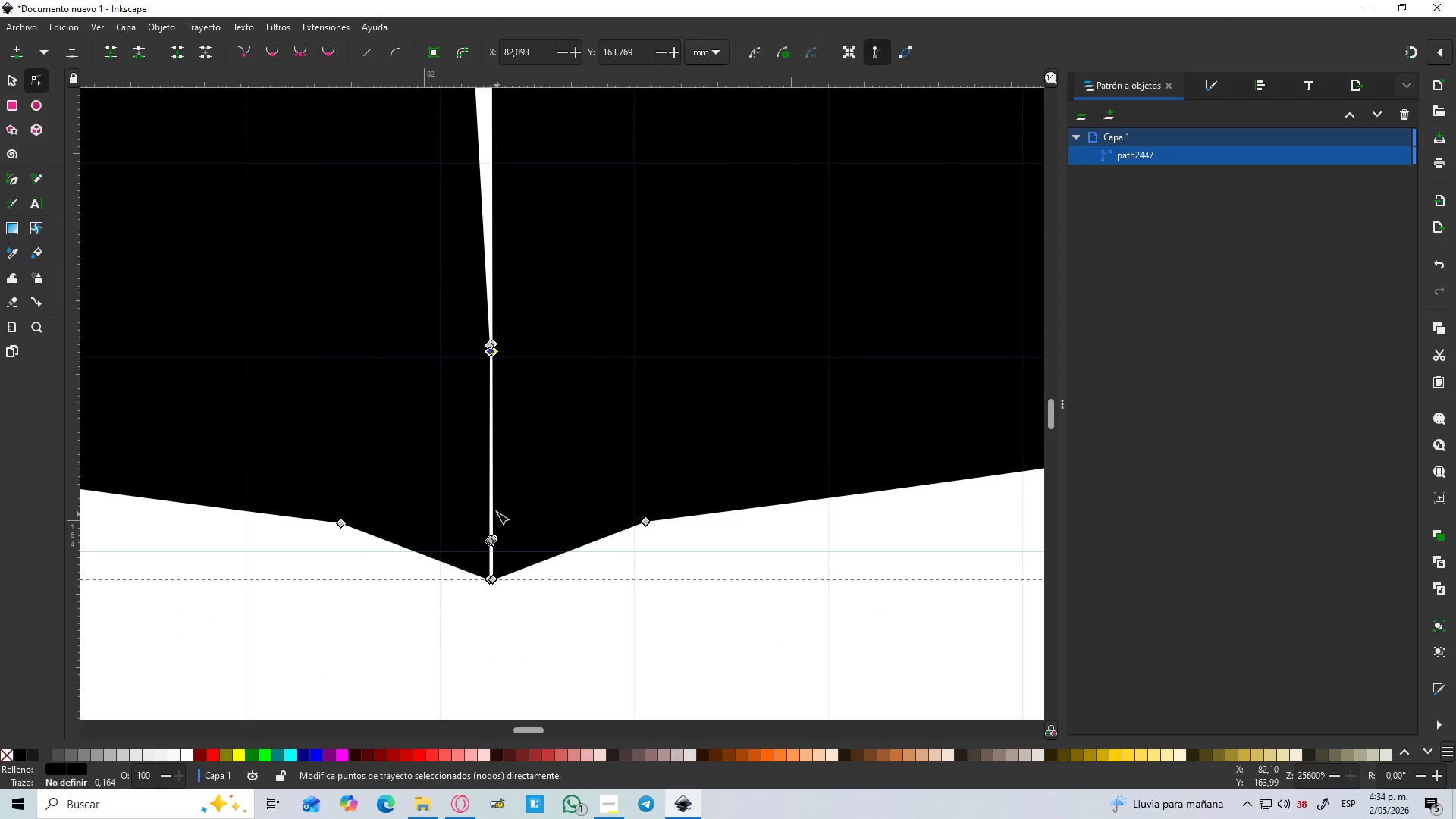 
key(Control+ControlLeft)
 